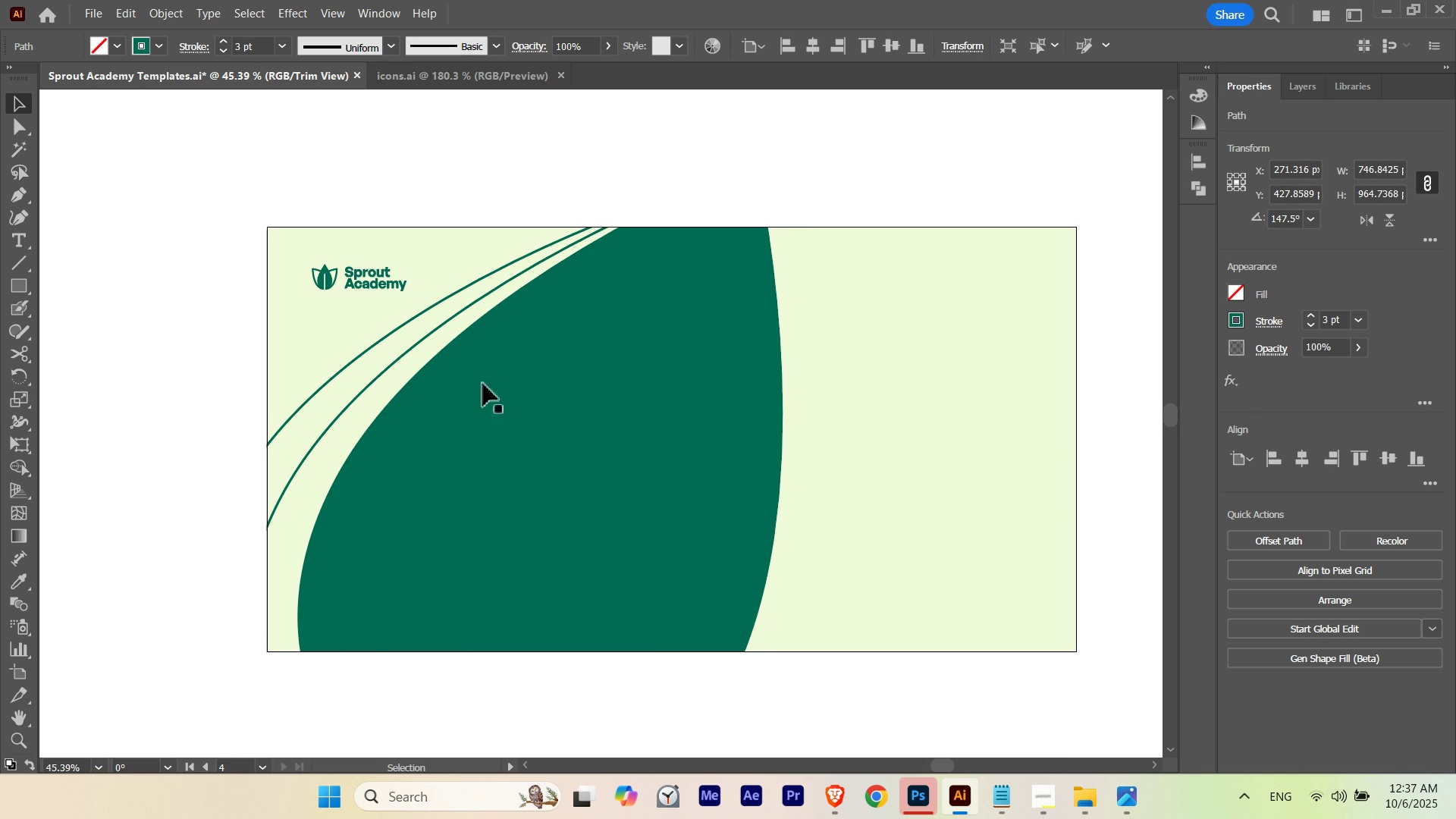 
key(Control+ControlLeft)
 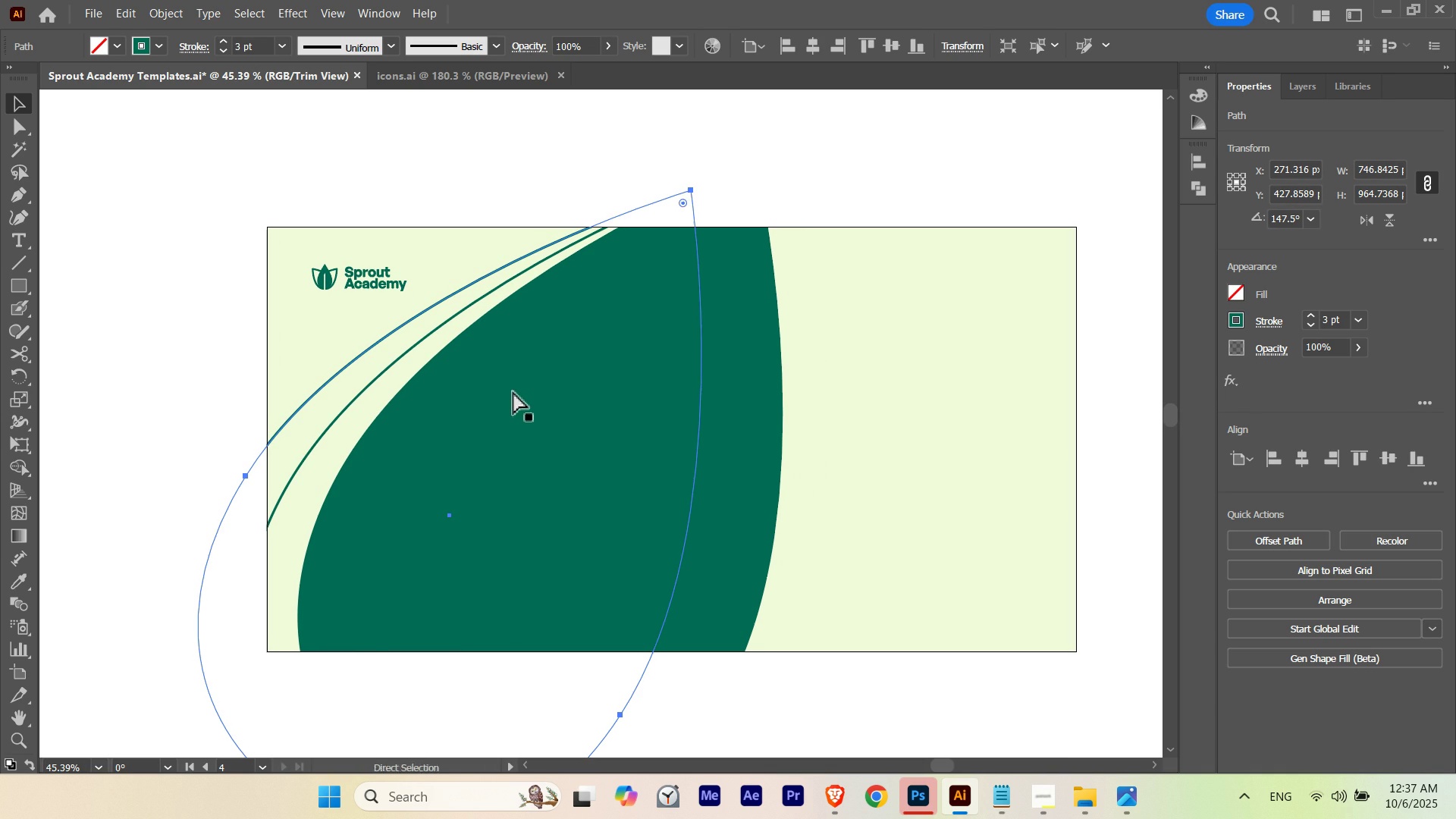 
key(Control+H)
 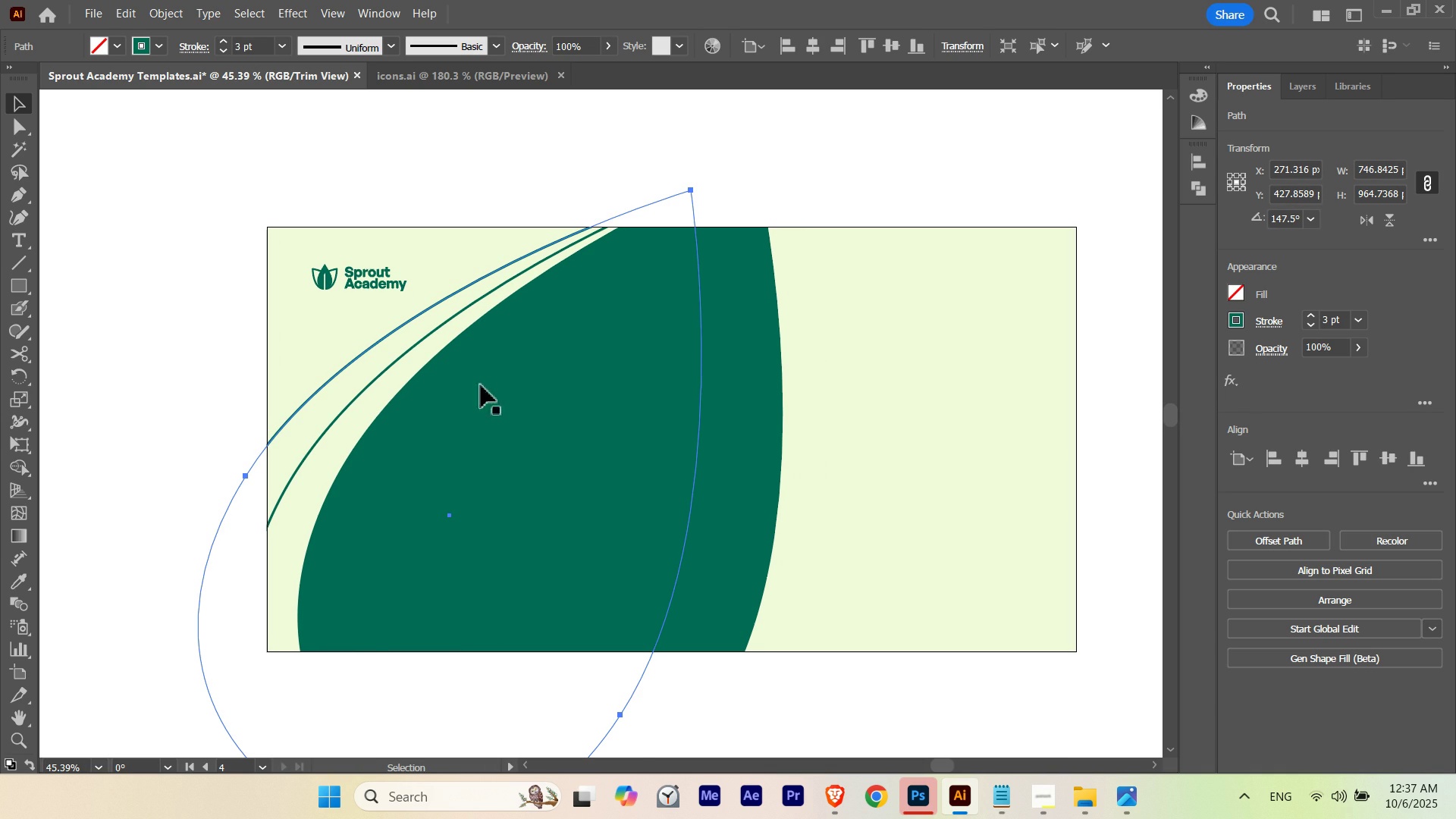 
hold_key(key=ShiftLeft, duration=1.53)
left_click([418, 344])
 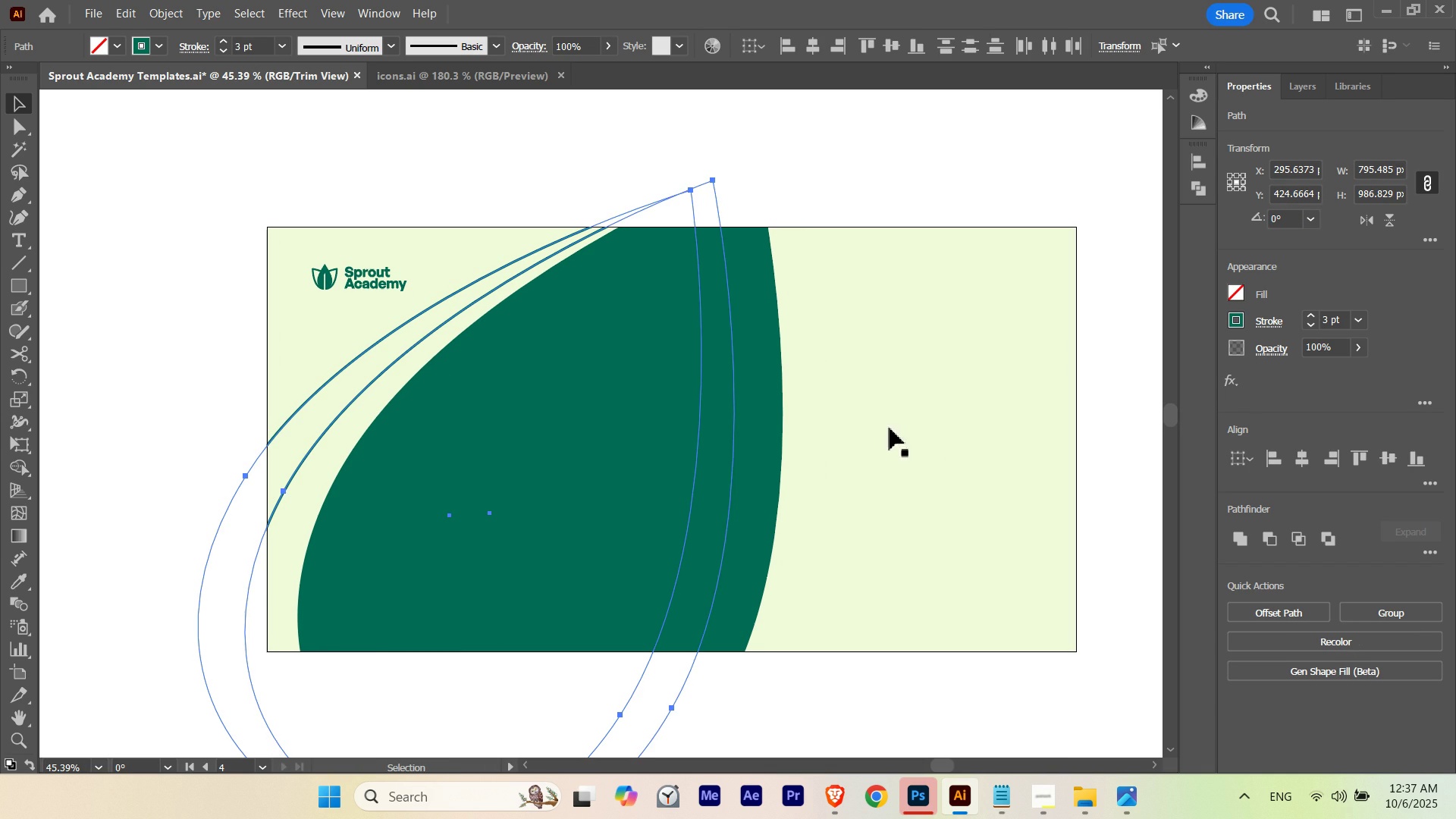 
key(Control+ControlLeft)
 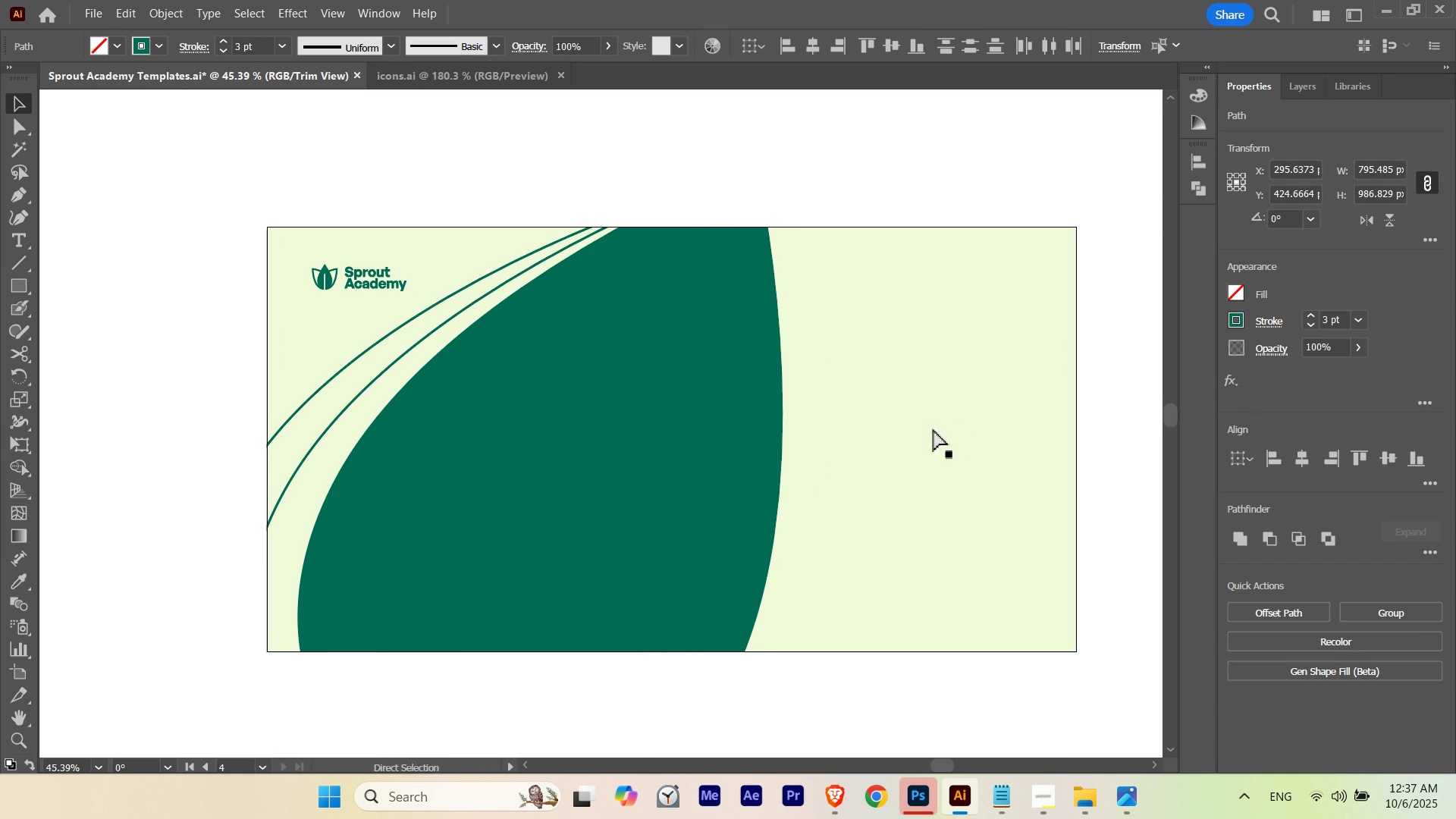 
key(Control+H)
 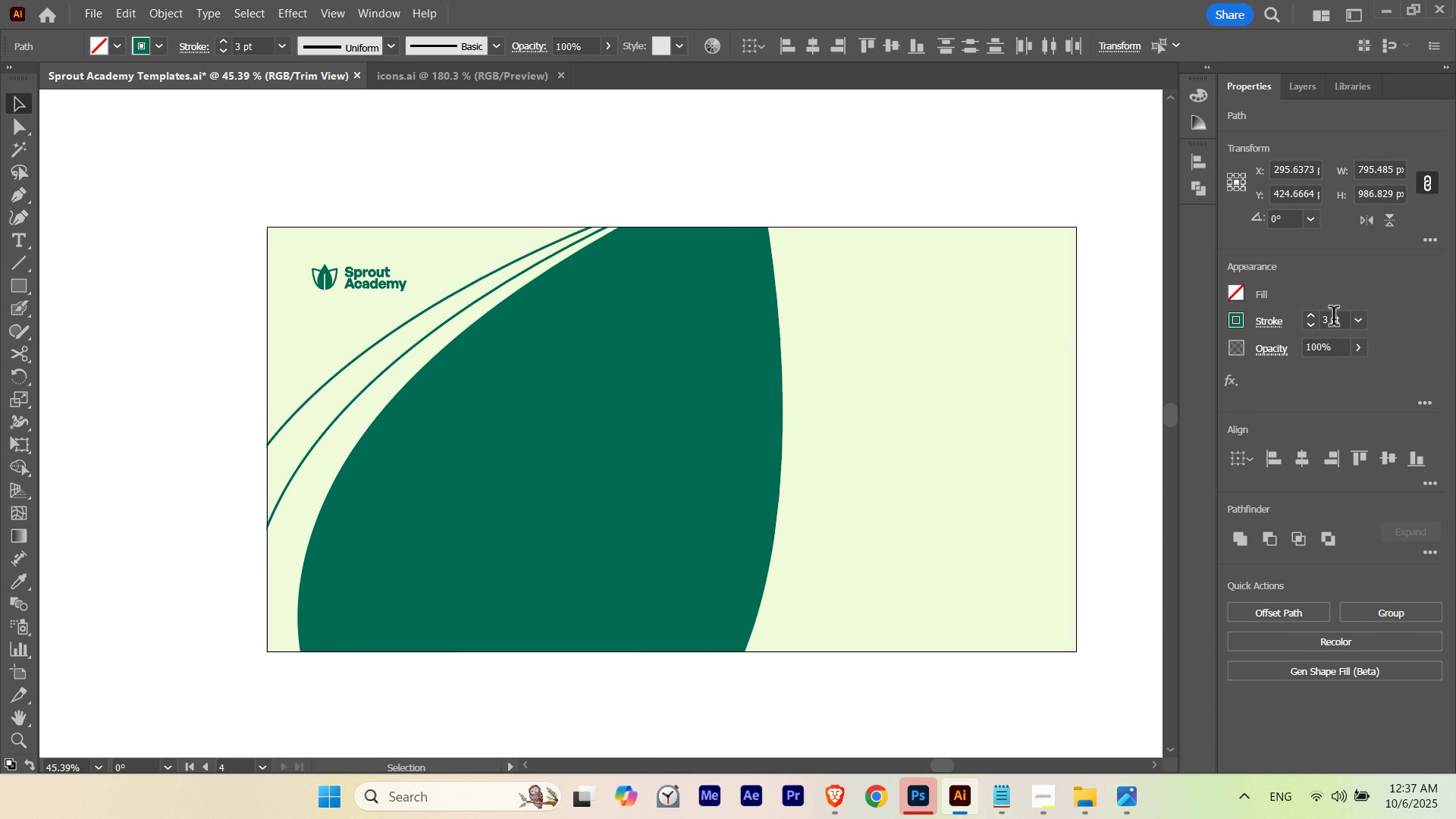 
scroll: coordinate [1334, 319], scroll_direction: up, amount: 1.0
 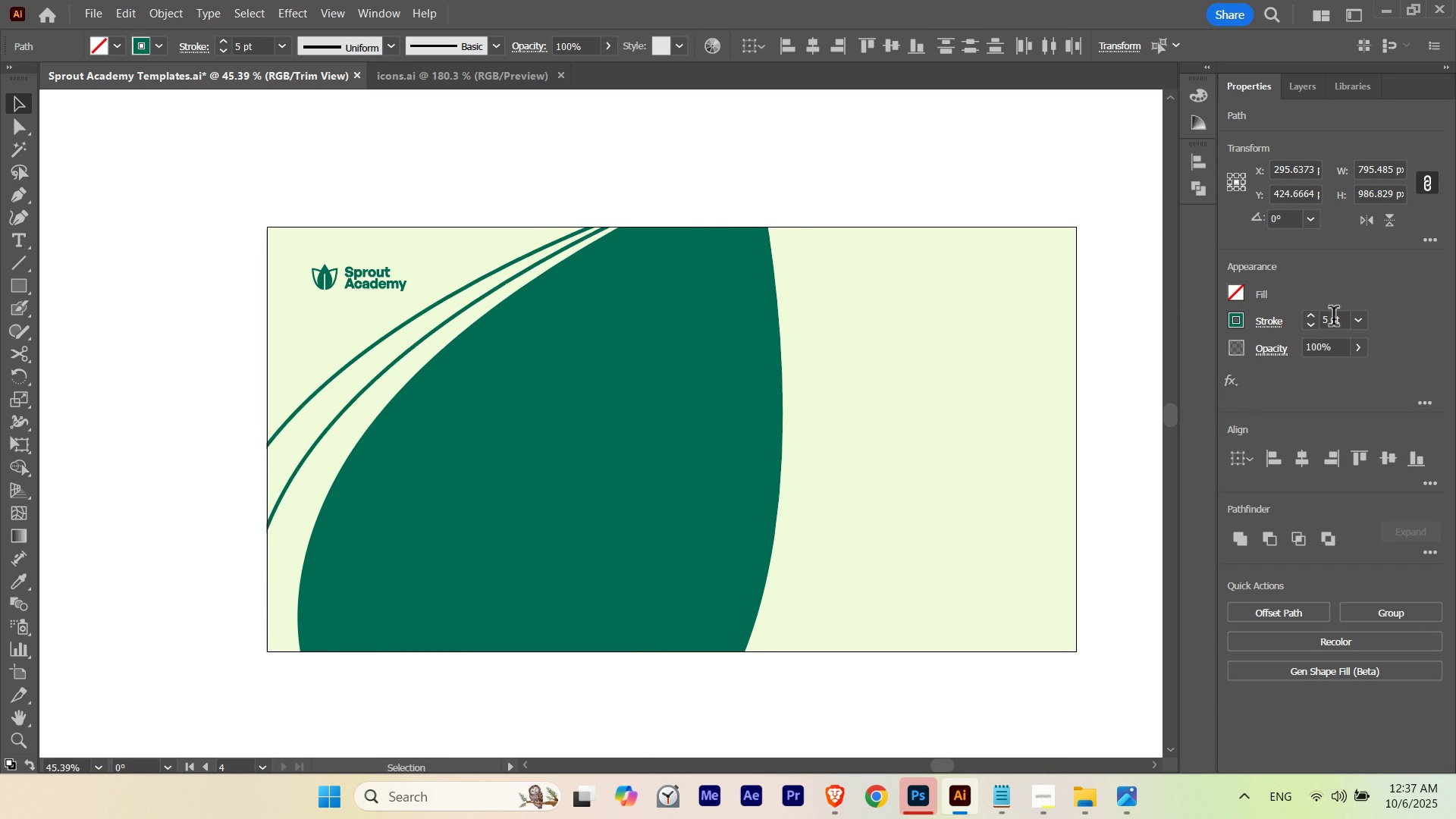 
scroll: coordinate [1334, 319], scroll_direction: none, amount: 0.0
 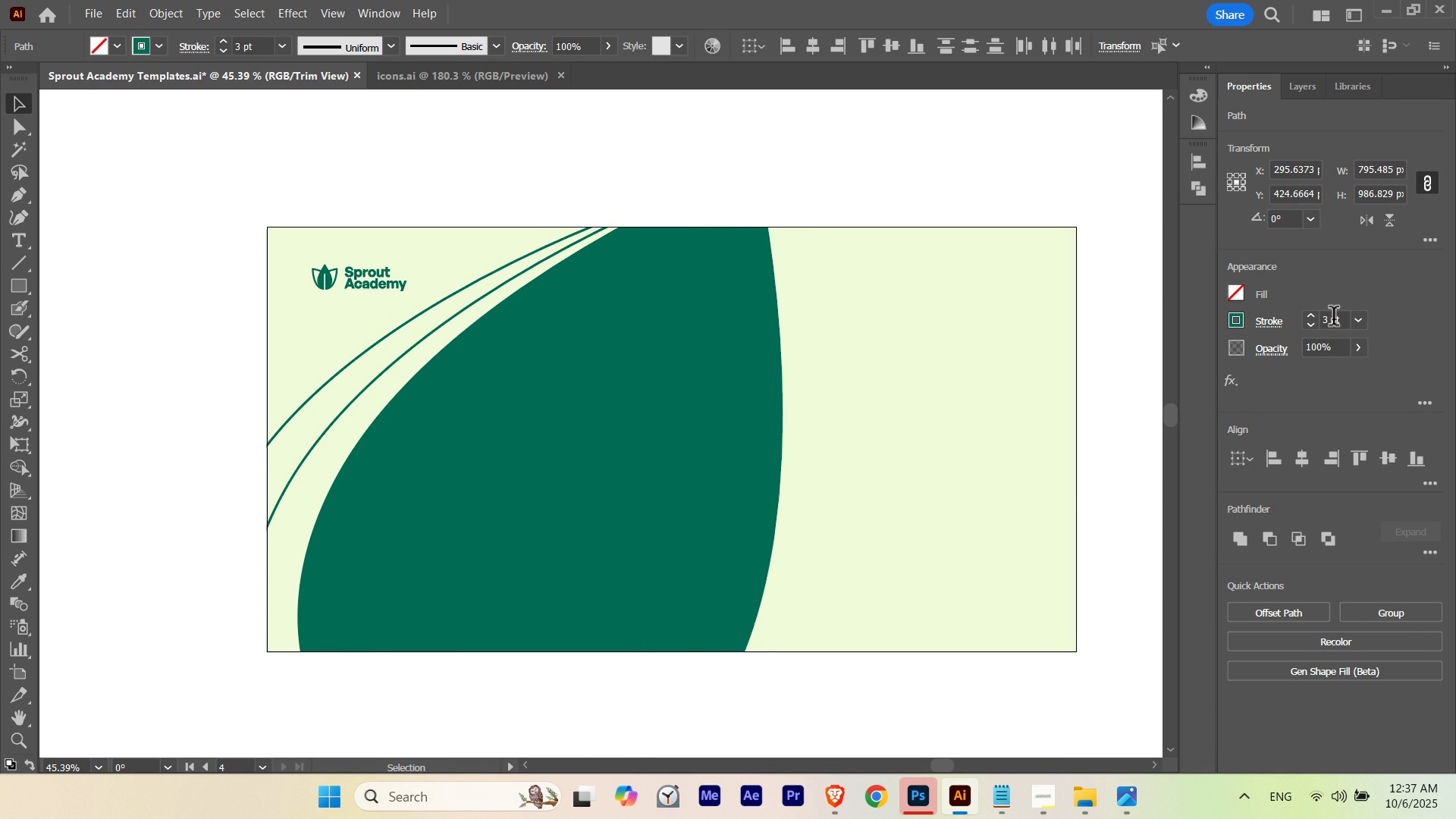 
scroll: coordinate [1334, 319], scroll_direction: down, amount: 1.0
 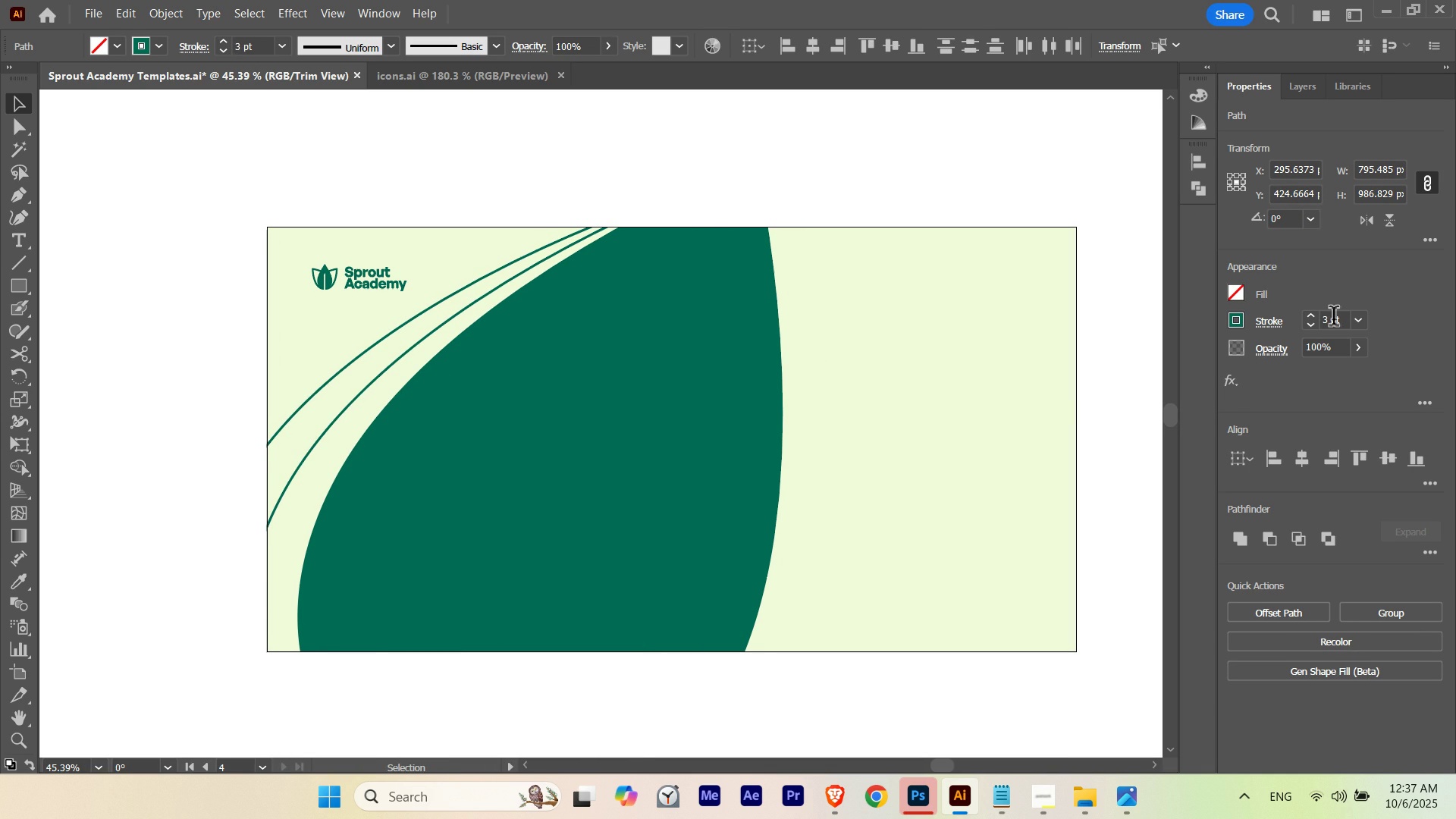 
scroll: coordinate [1334, 319], scroll_direction: none, amount: 0.0
 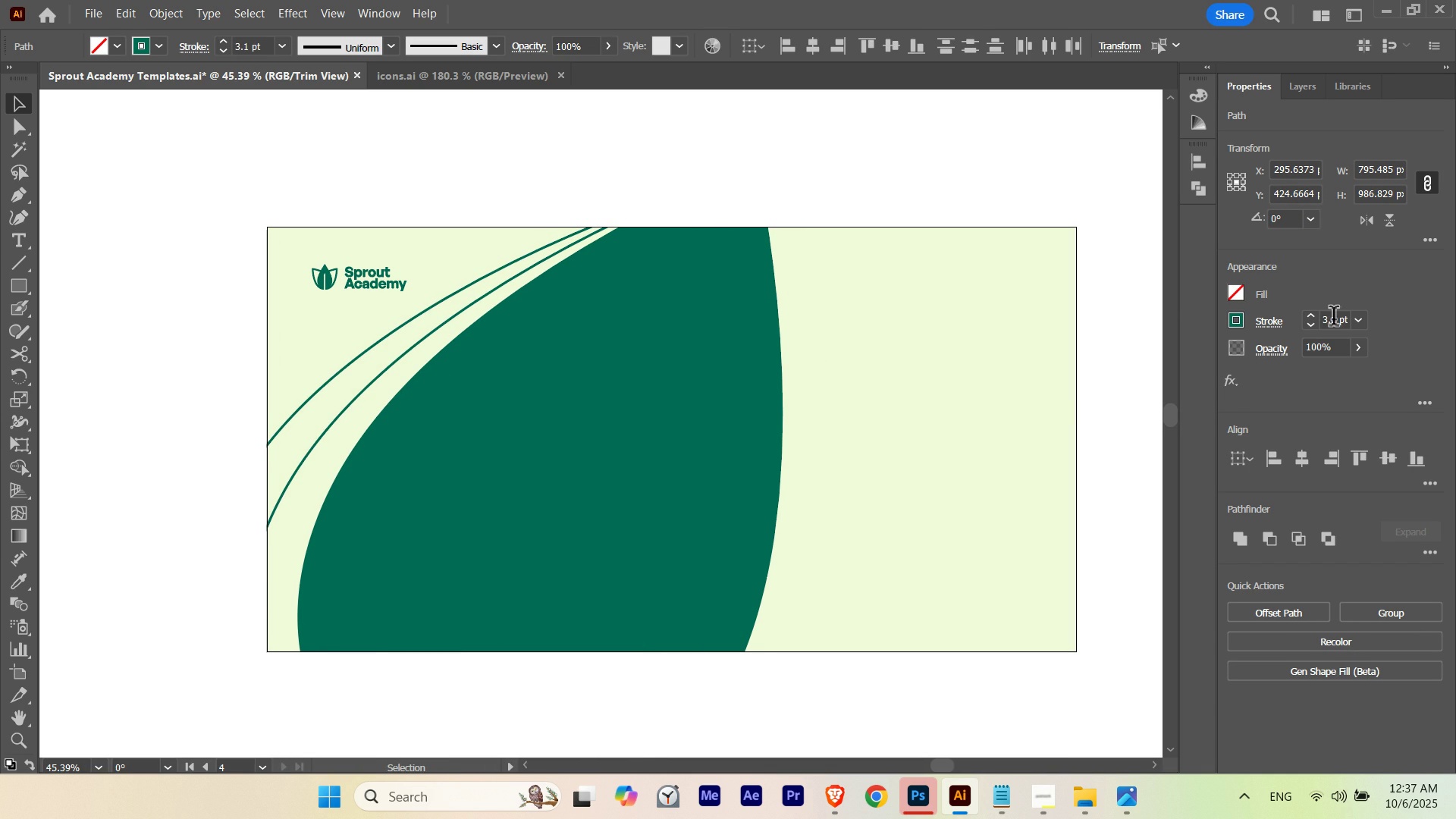 
hold_key(key=ControlLeft, duration=3.91)
scroll: coordinate [1334, 319], scroll_direction: up, amount: 3.0
 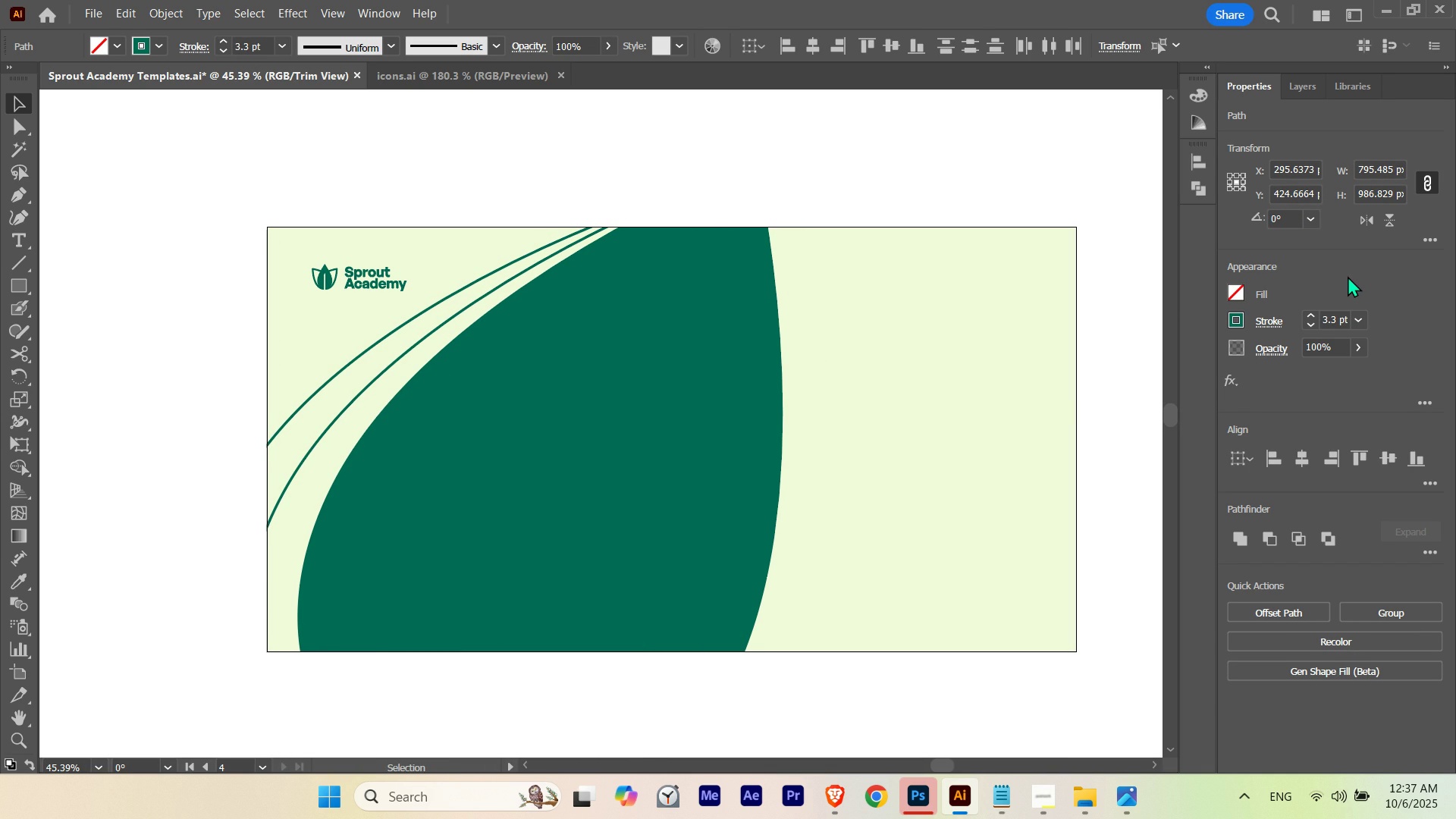 
left_click([1348, 276])
 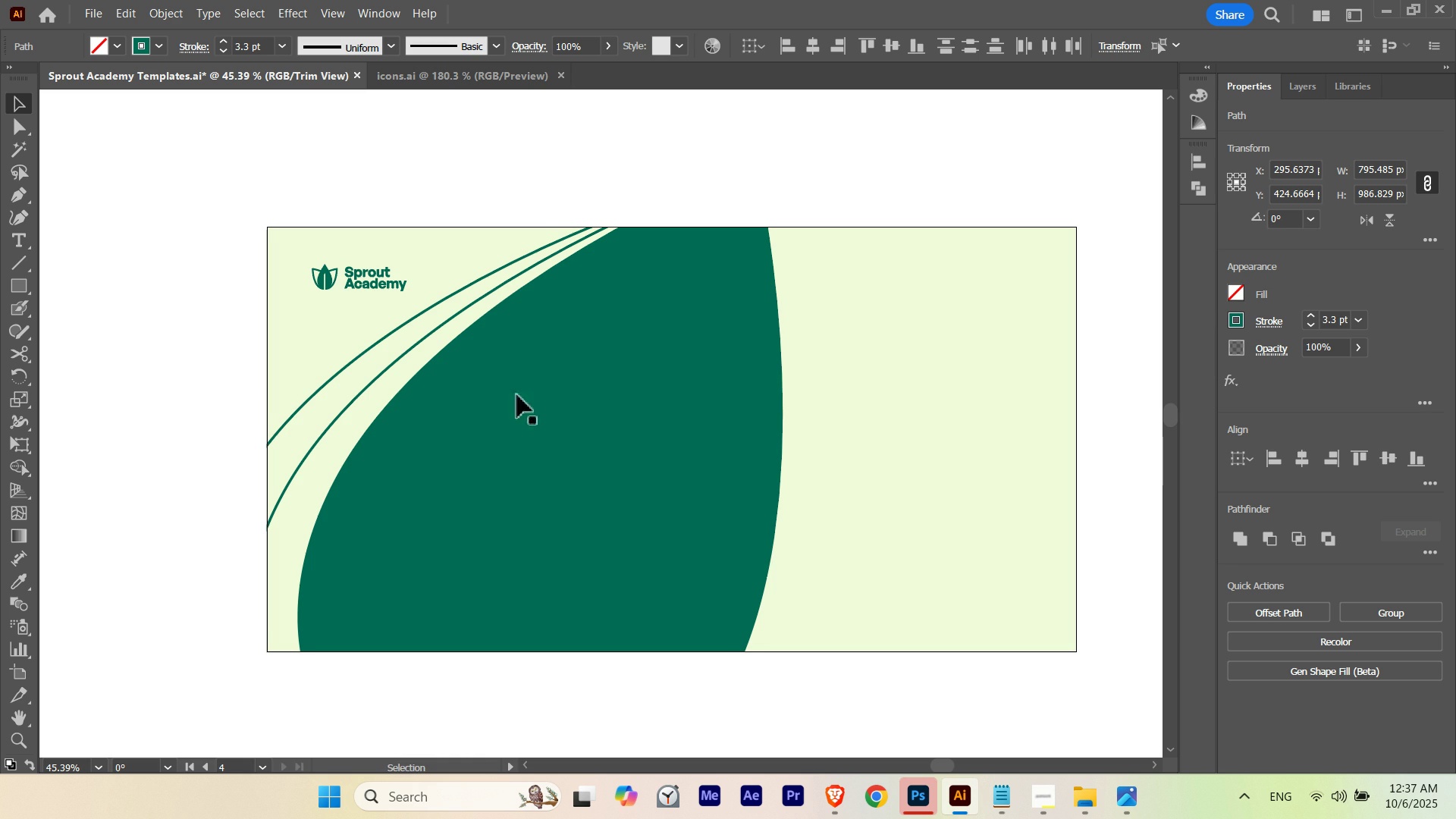 
hold_key(key=Space, duration=1.96)
 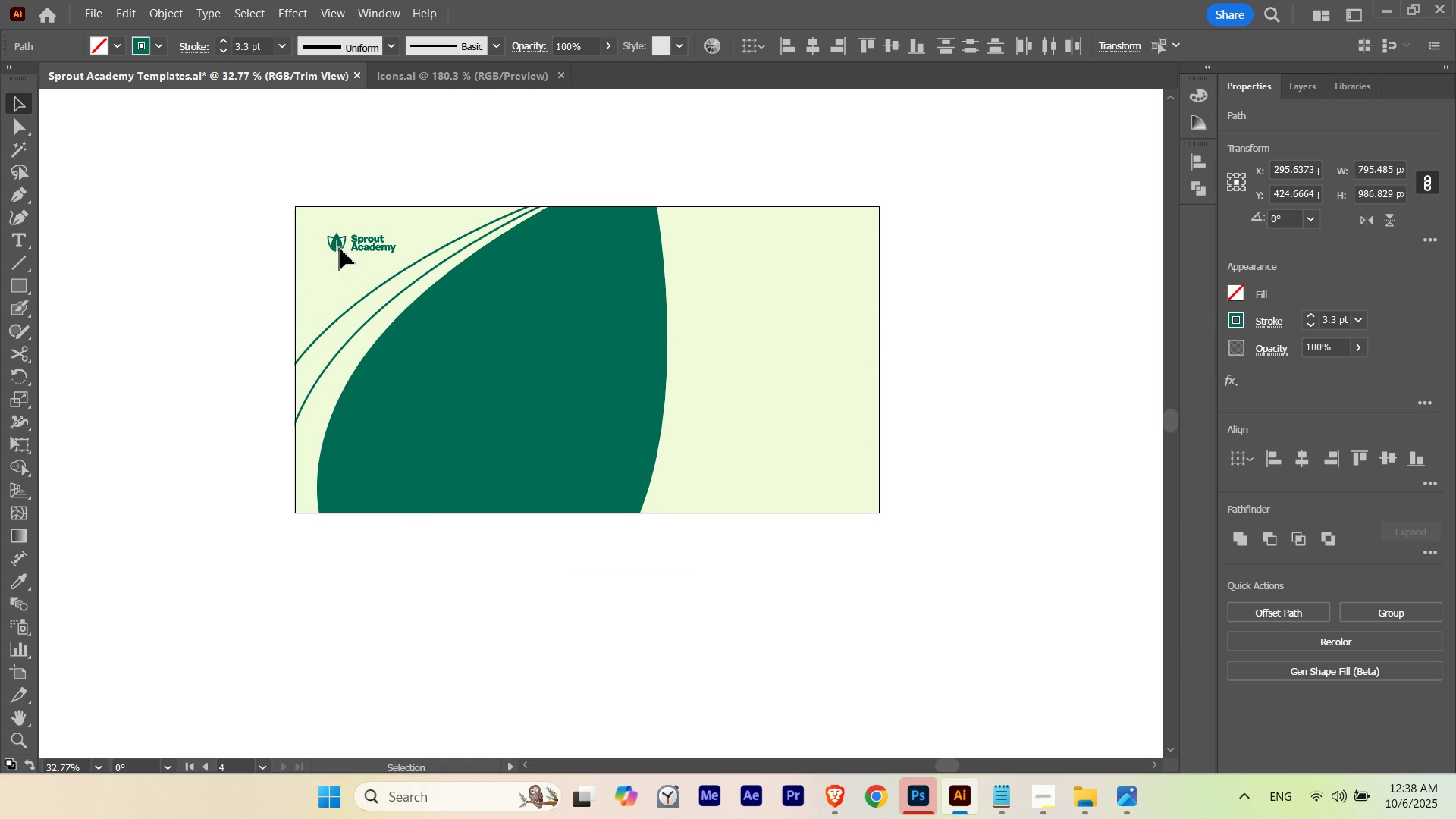 
hold_key(key=ControlLeft, duration=0.45)
 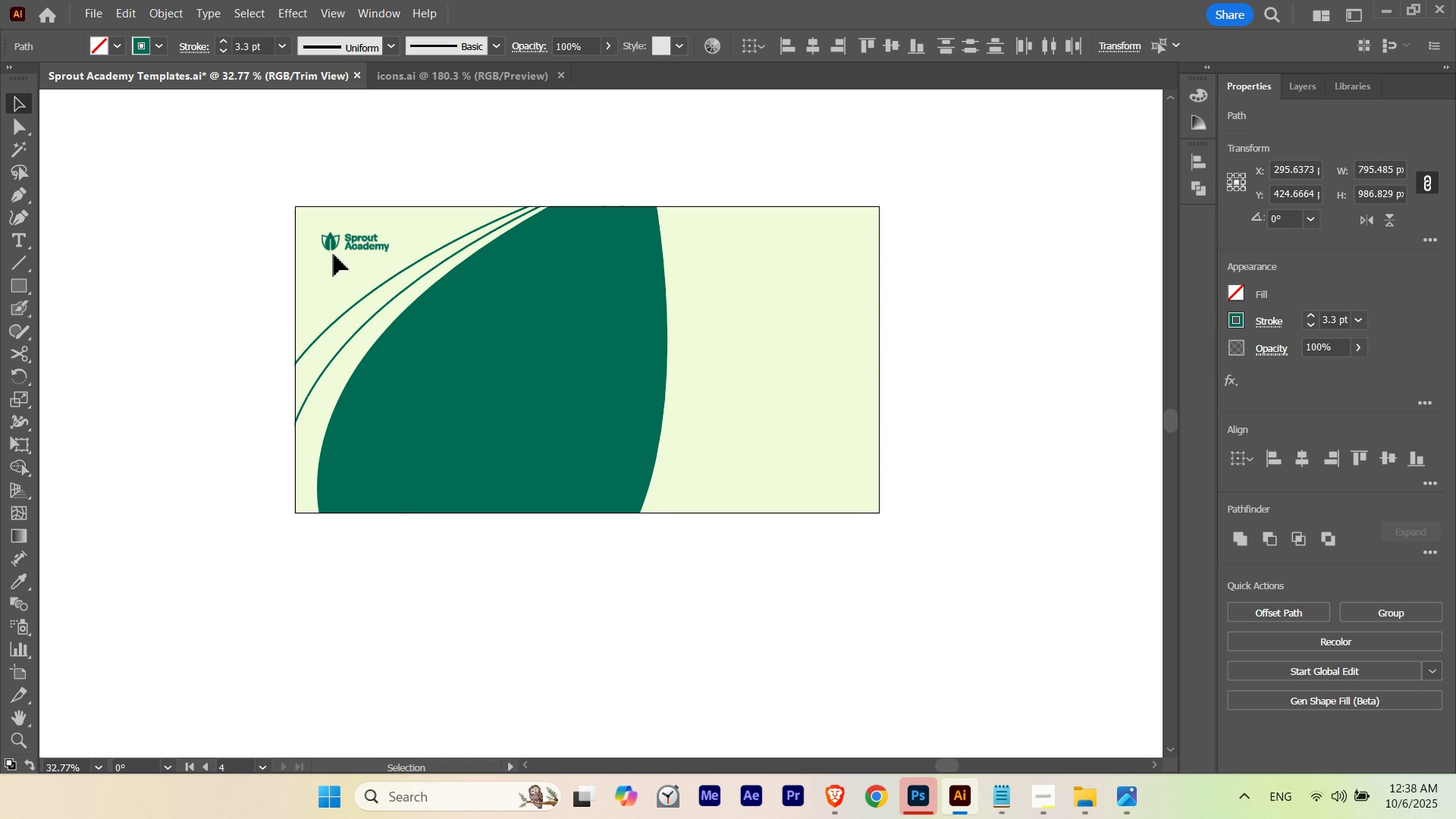 
left_click([494, 582])
 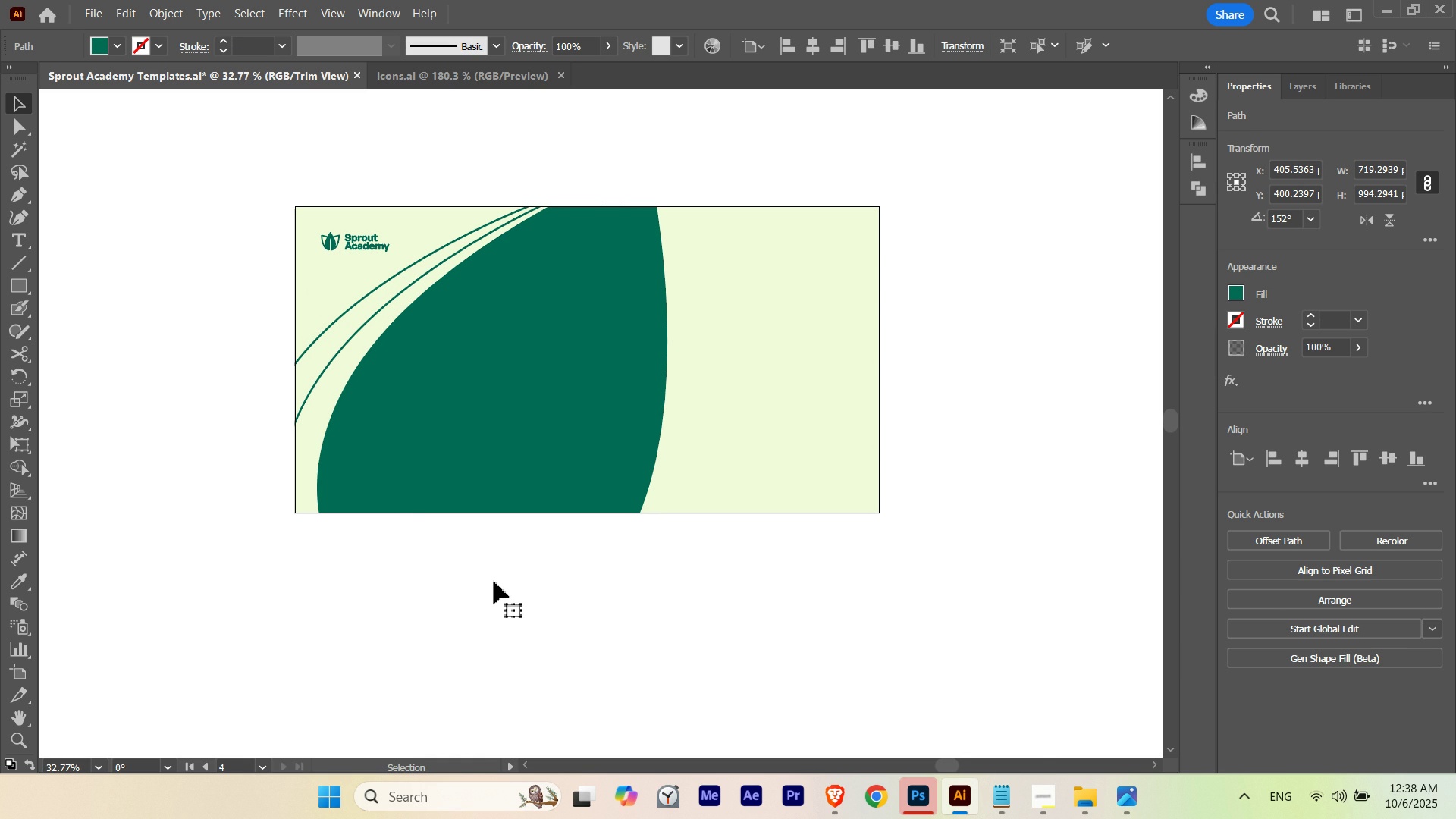 
wait(6.59)
 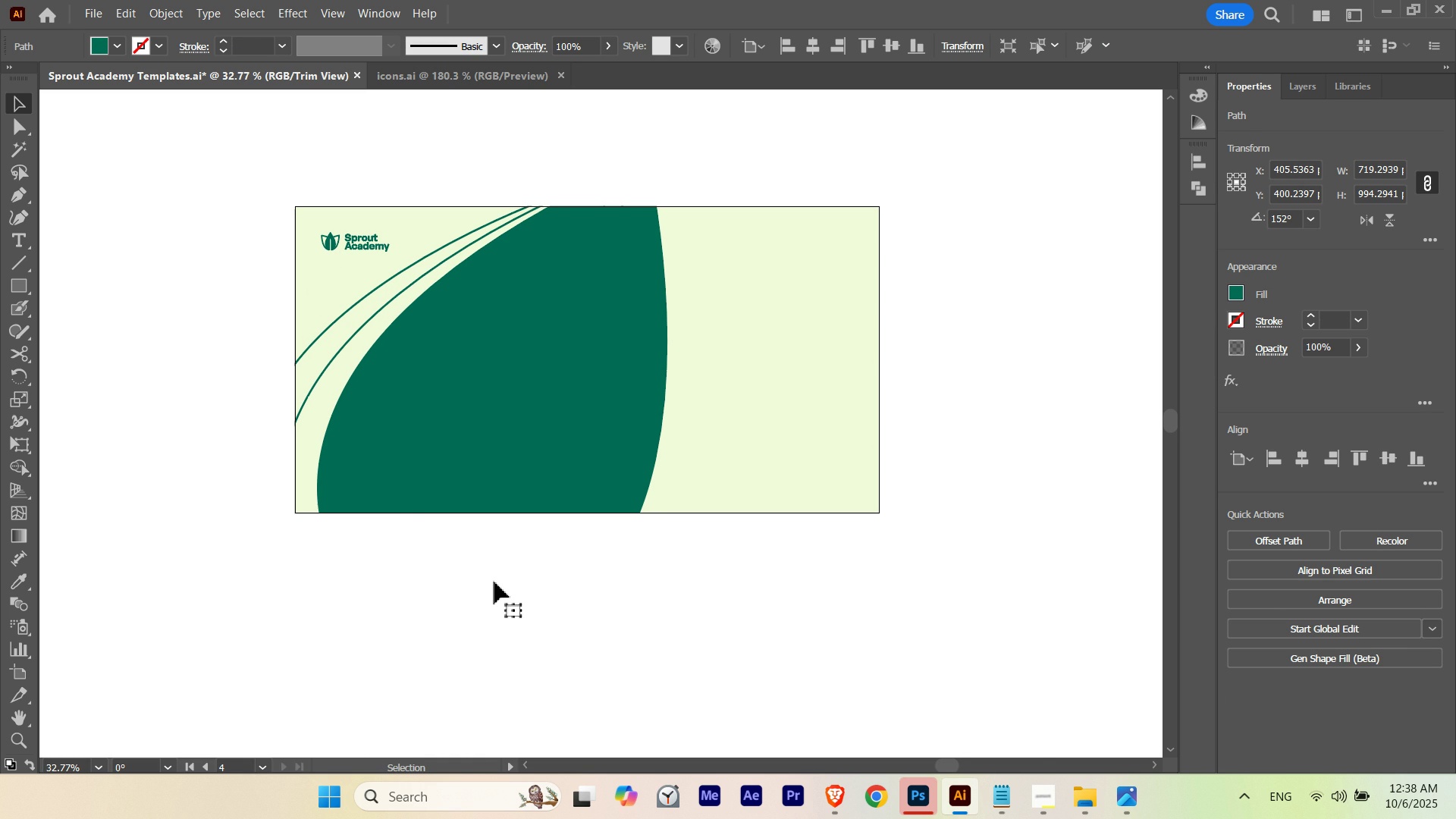 
left_click([923, 808])
 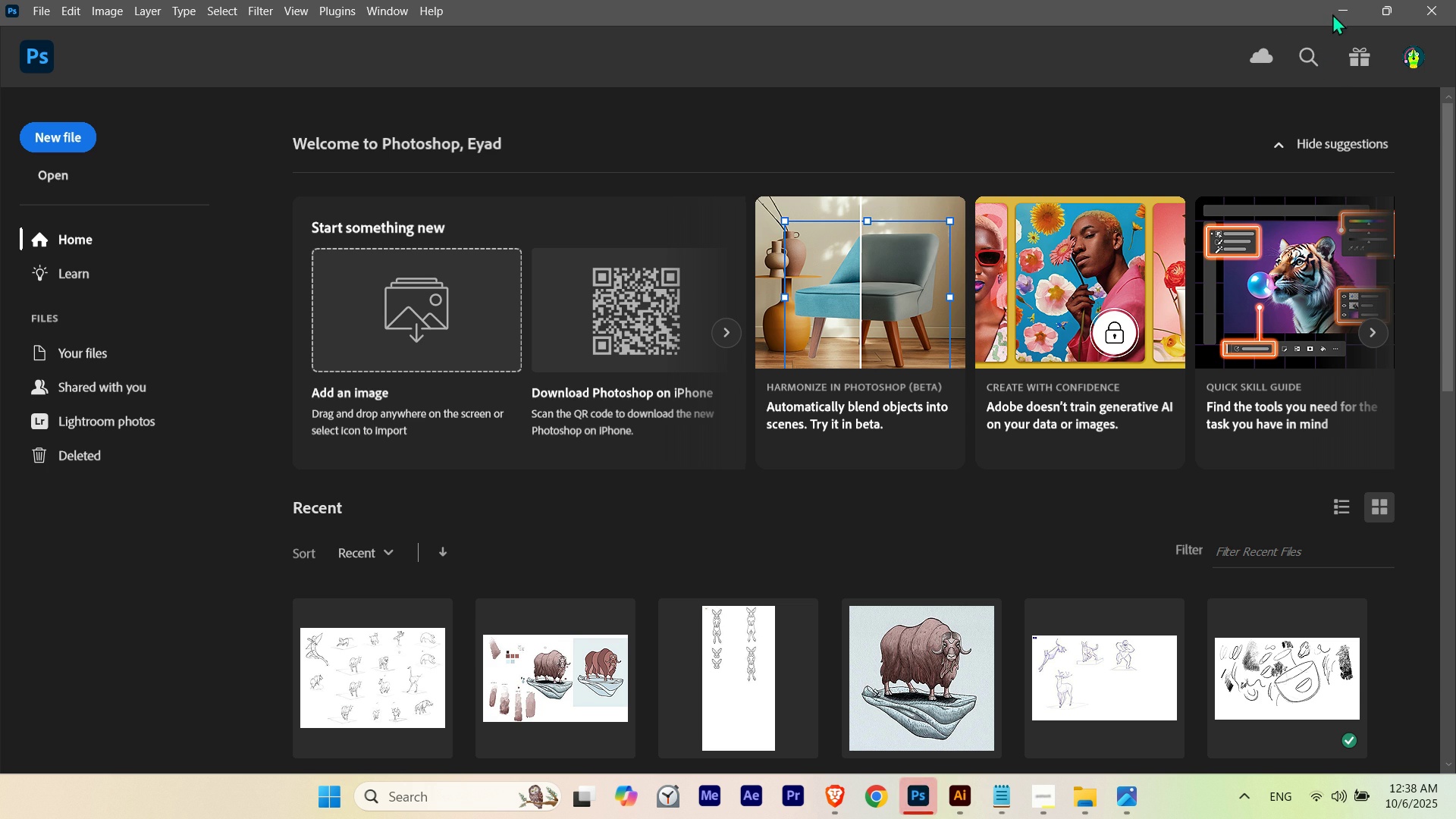 
left_click([1339, 9])
 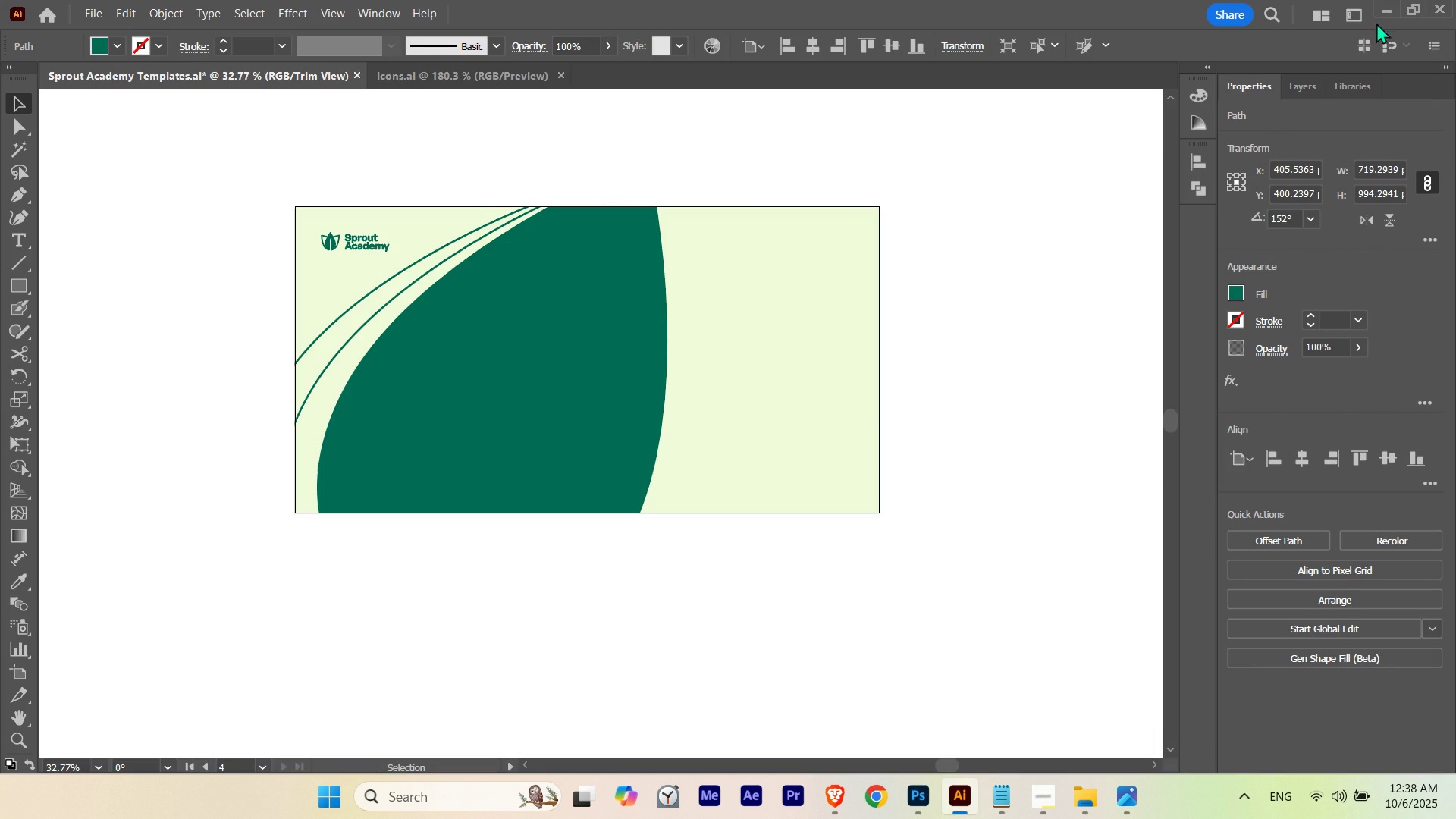 
left_click([1389, 9])
 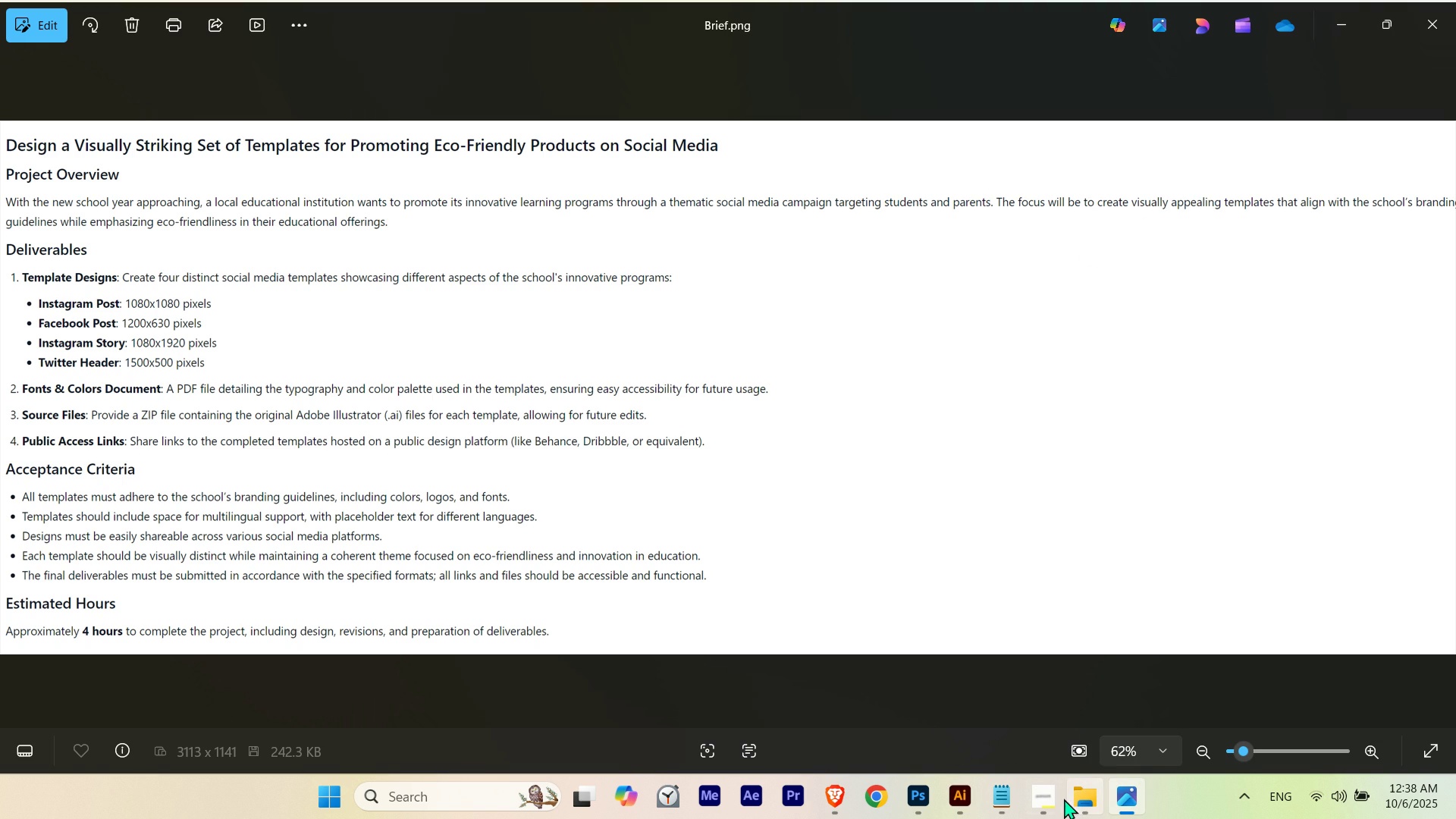 
left_click([1076, 799])
 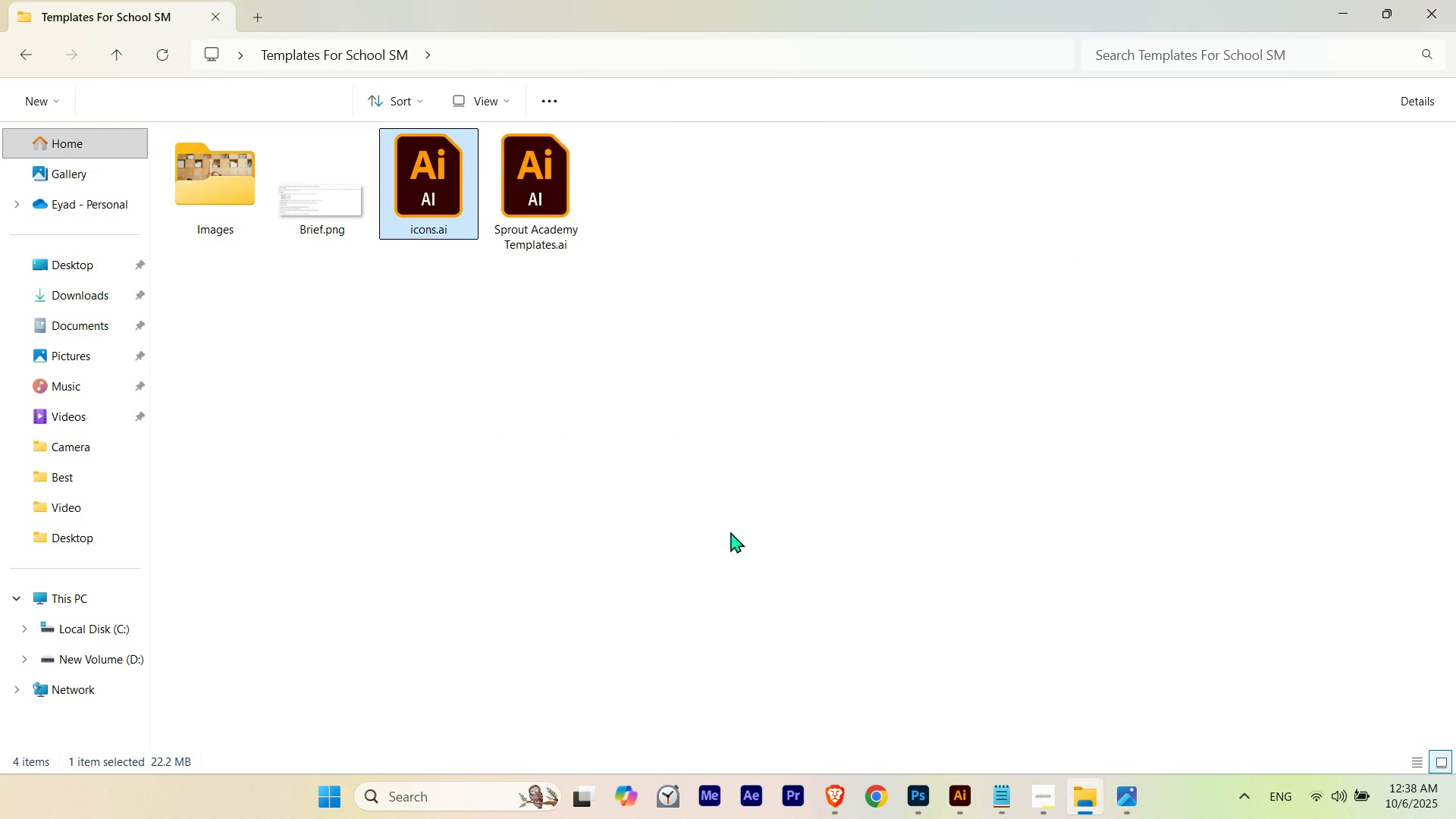 
left_click([730, 532])
 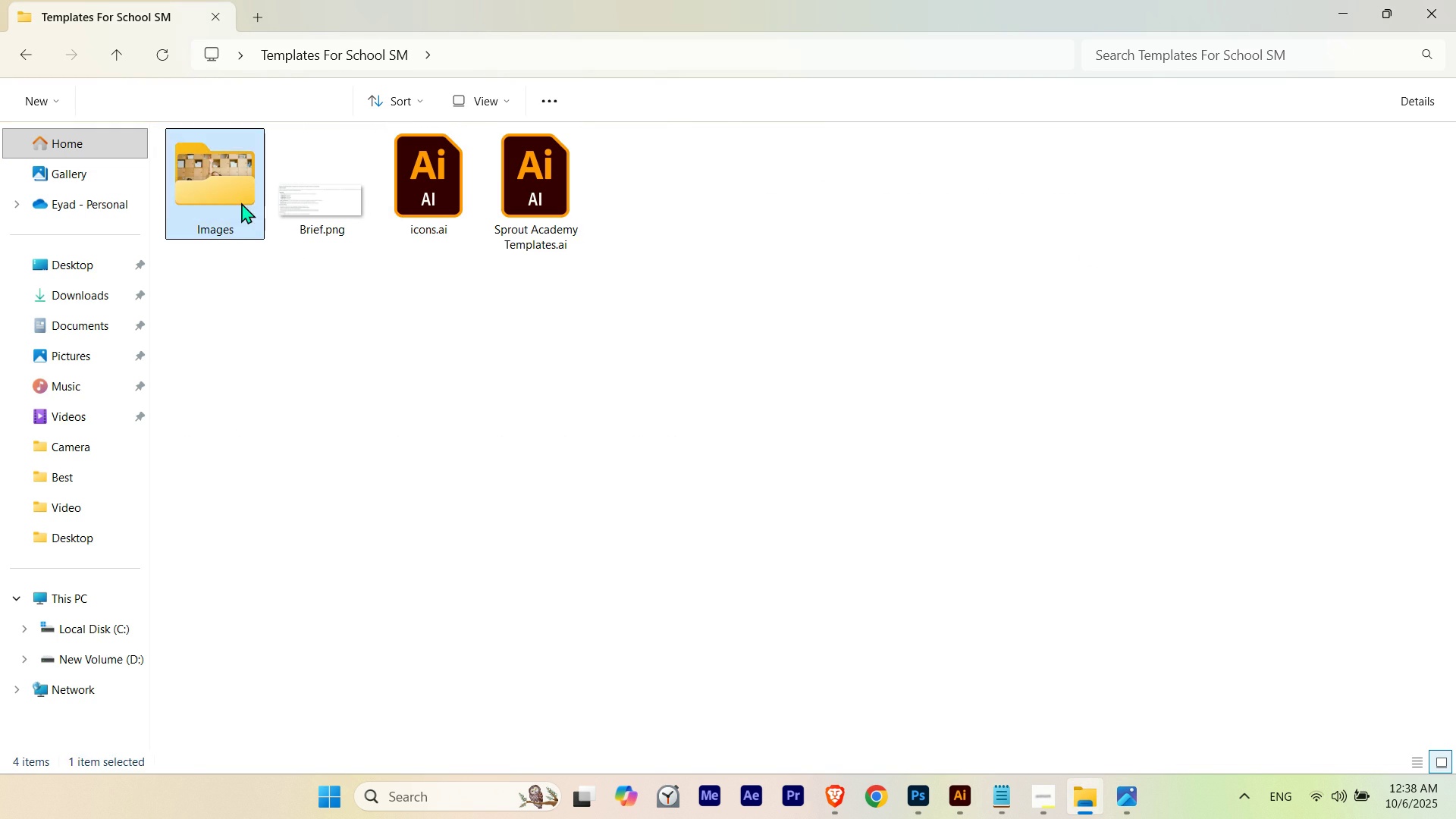 
double_click([241, 202])
 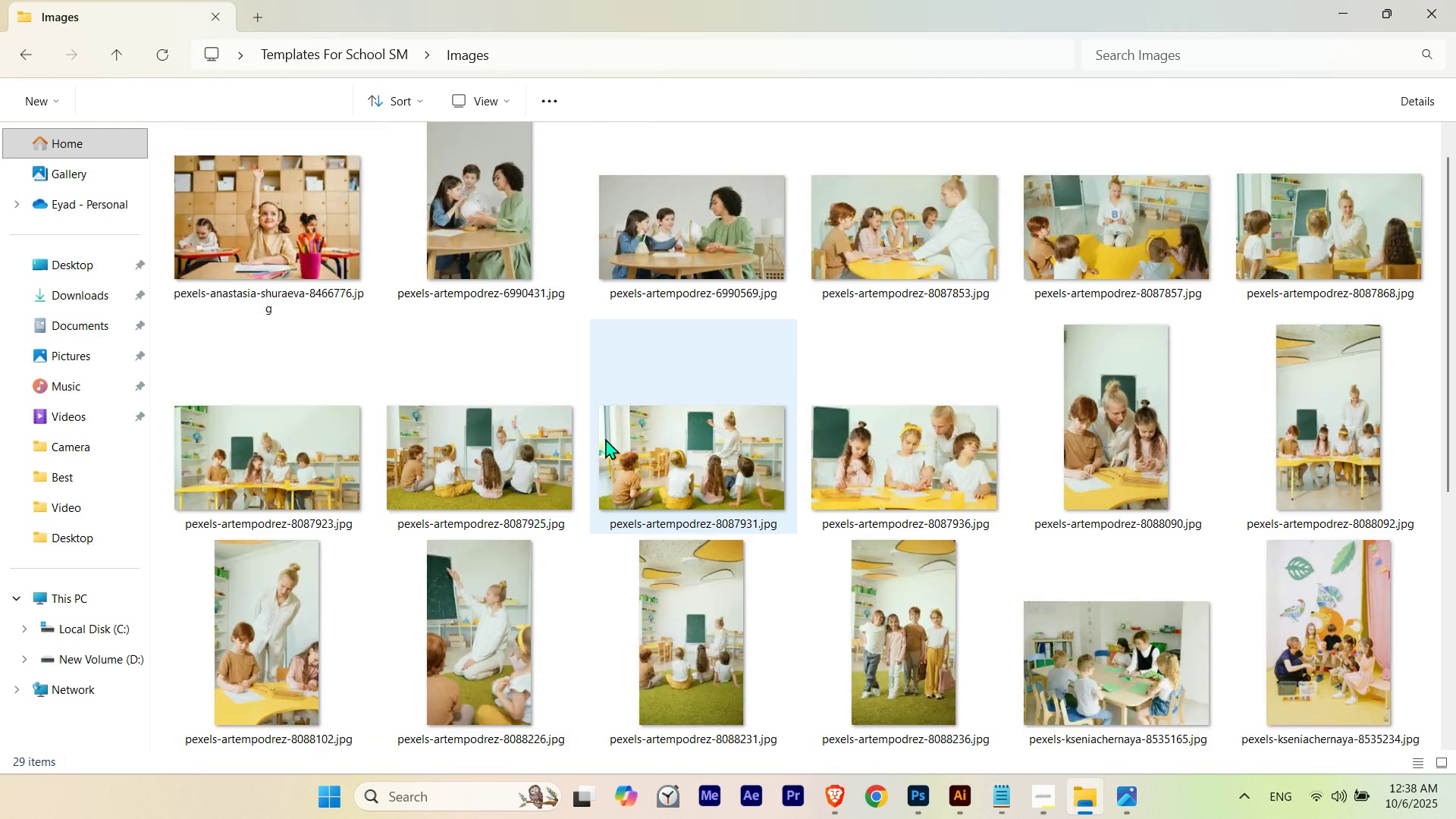 
scroll: coordinate [605, 438], scroll_direction: down, amount: 5.0
 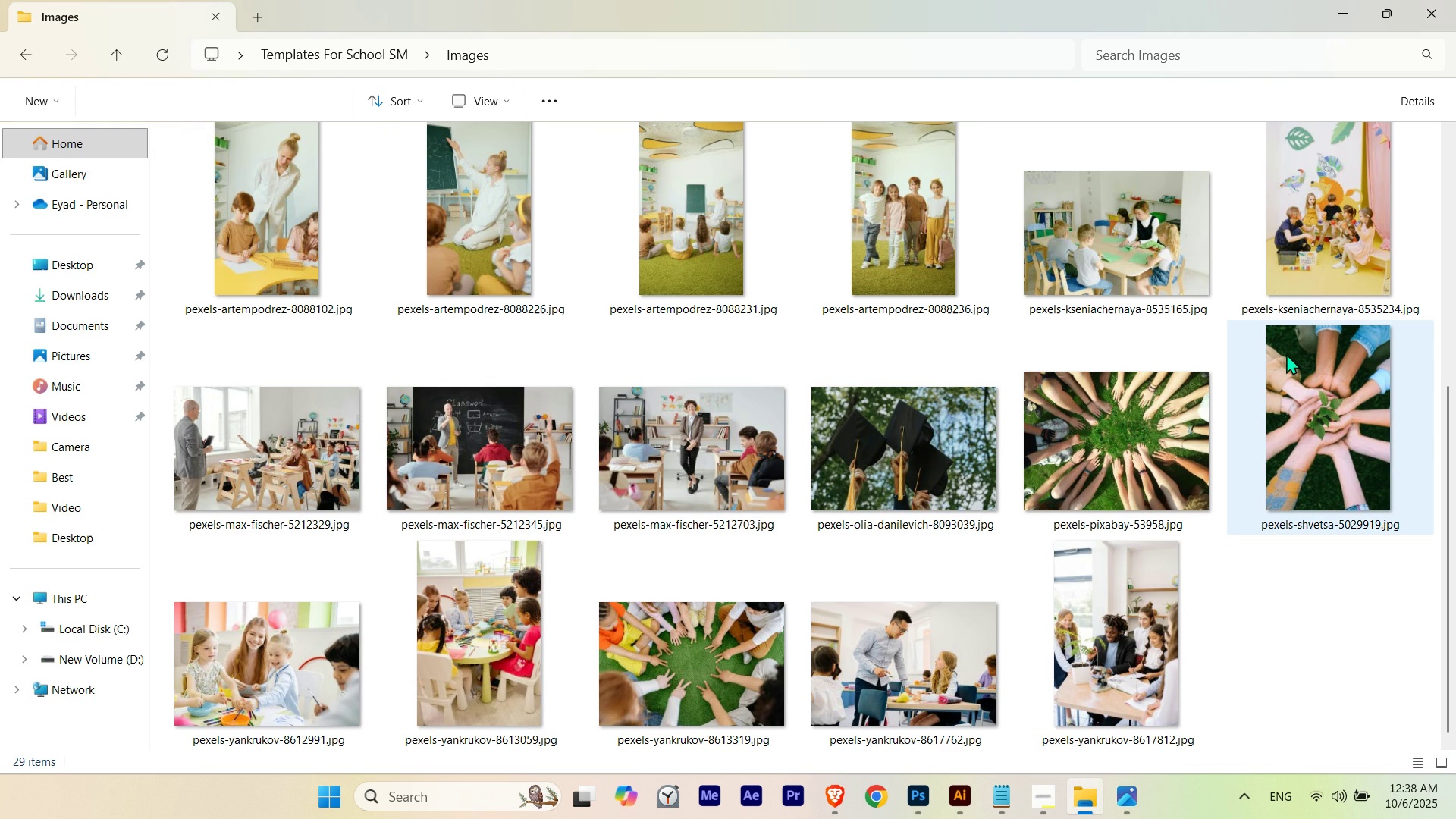 
mouse_move([1322, 399])
 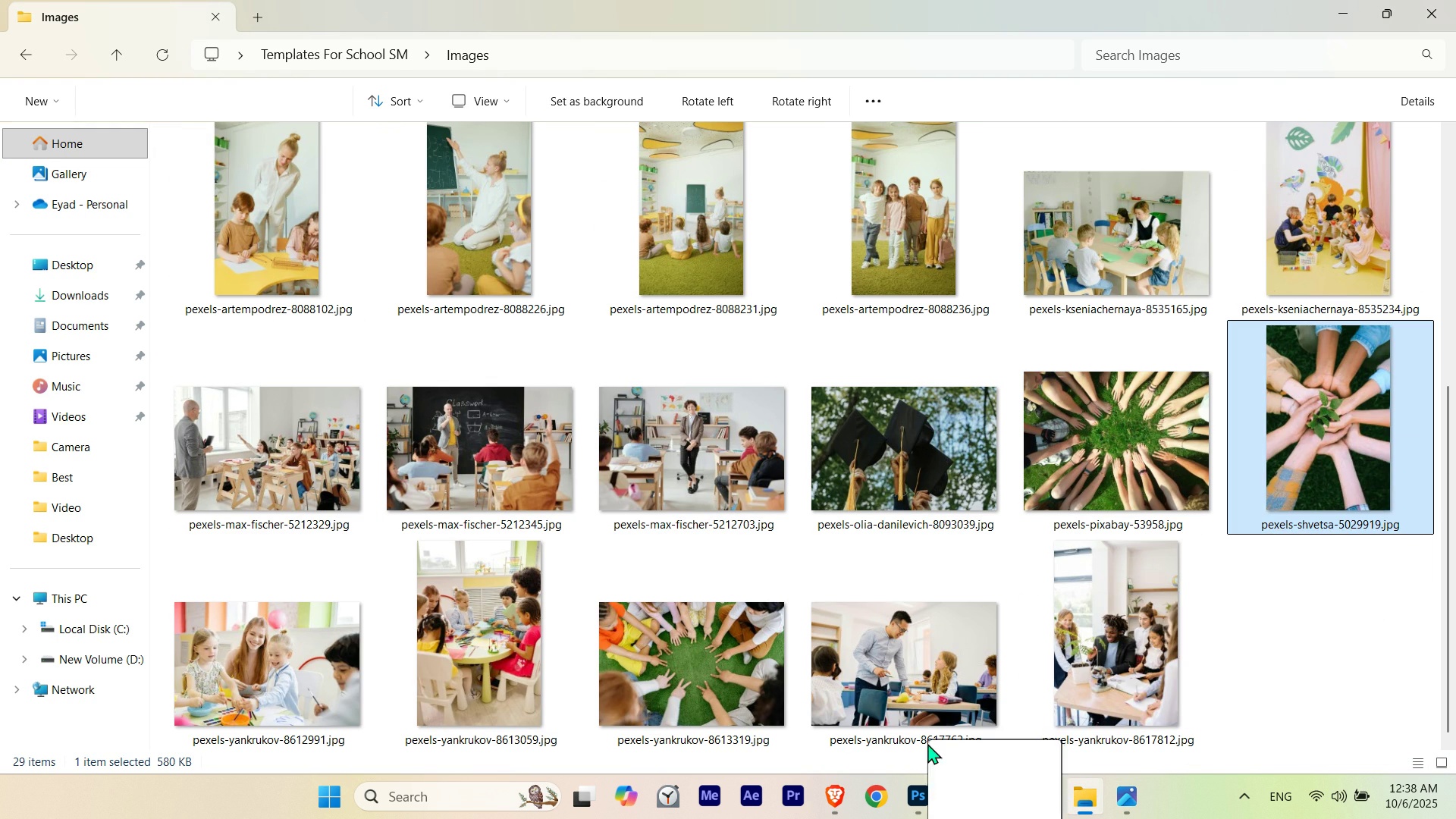 
mouse_move([889, 773])
 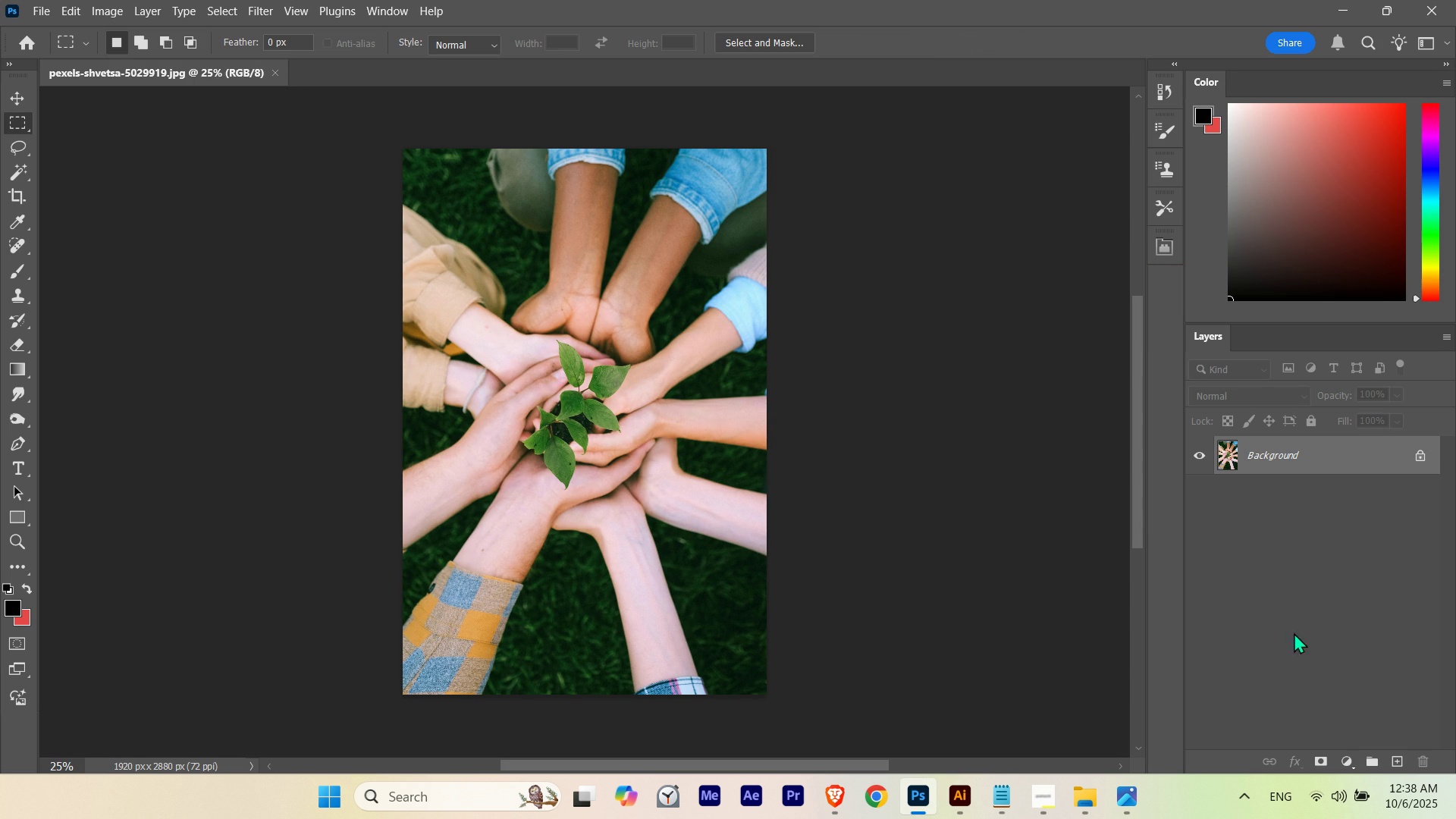 
wait(5.34)
 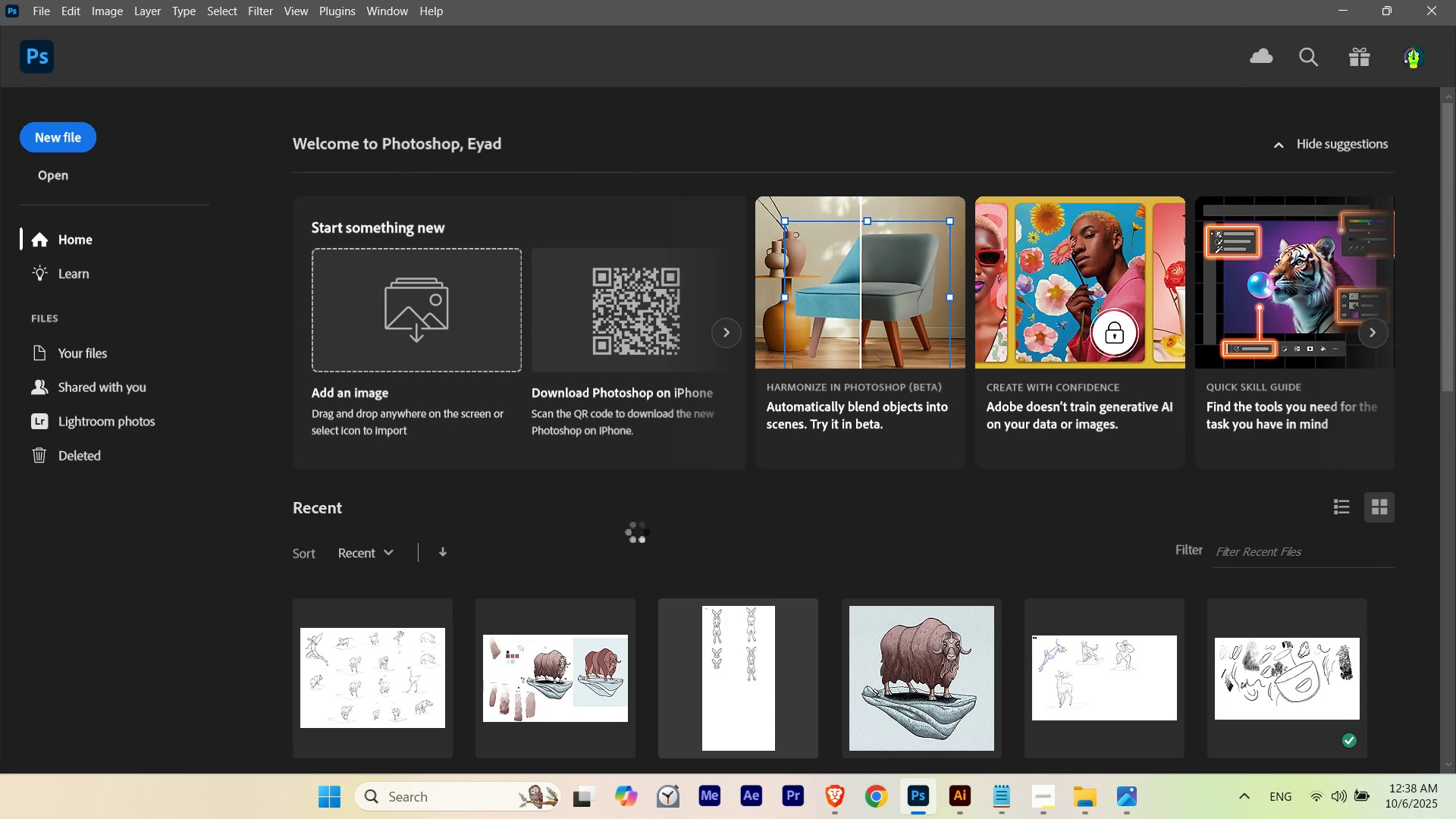 
left_click([1345, 767])
 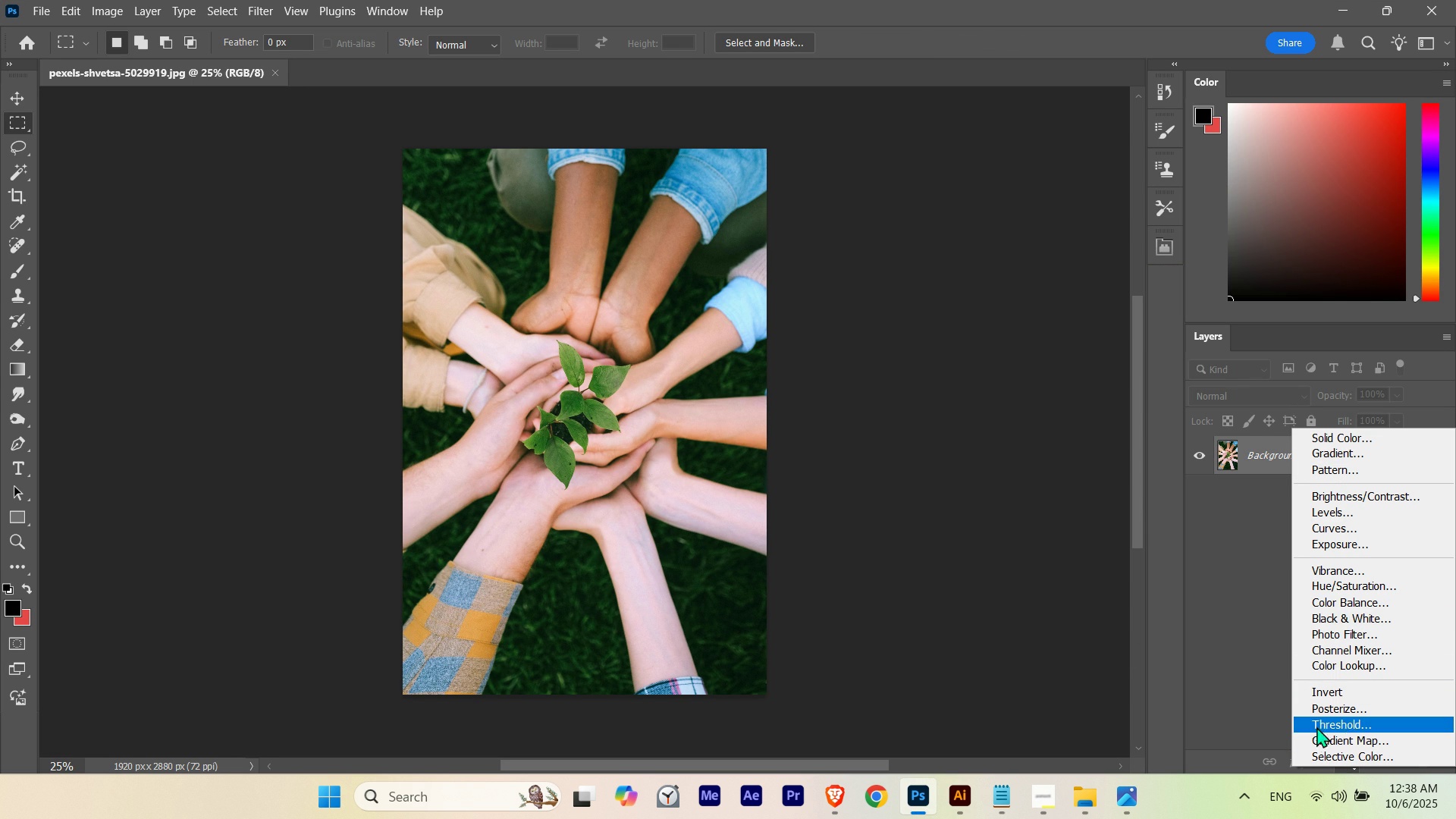 
wait(5.72)
 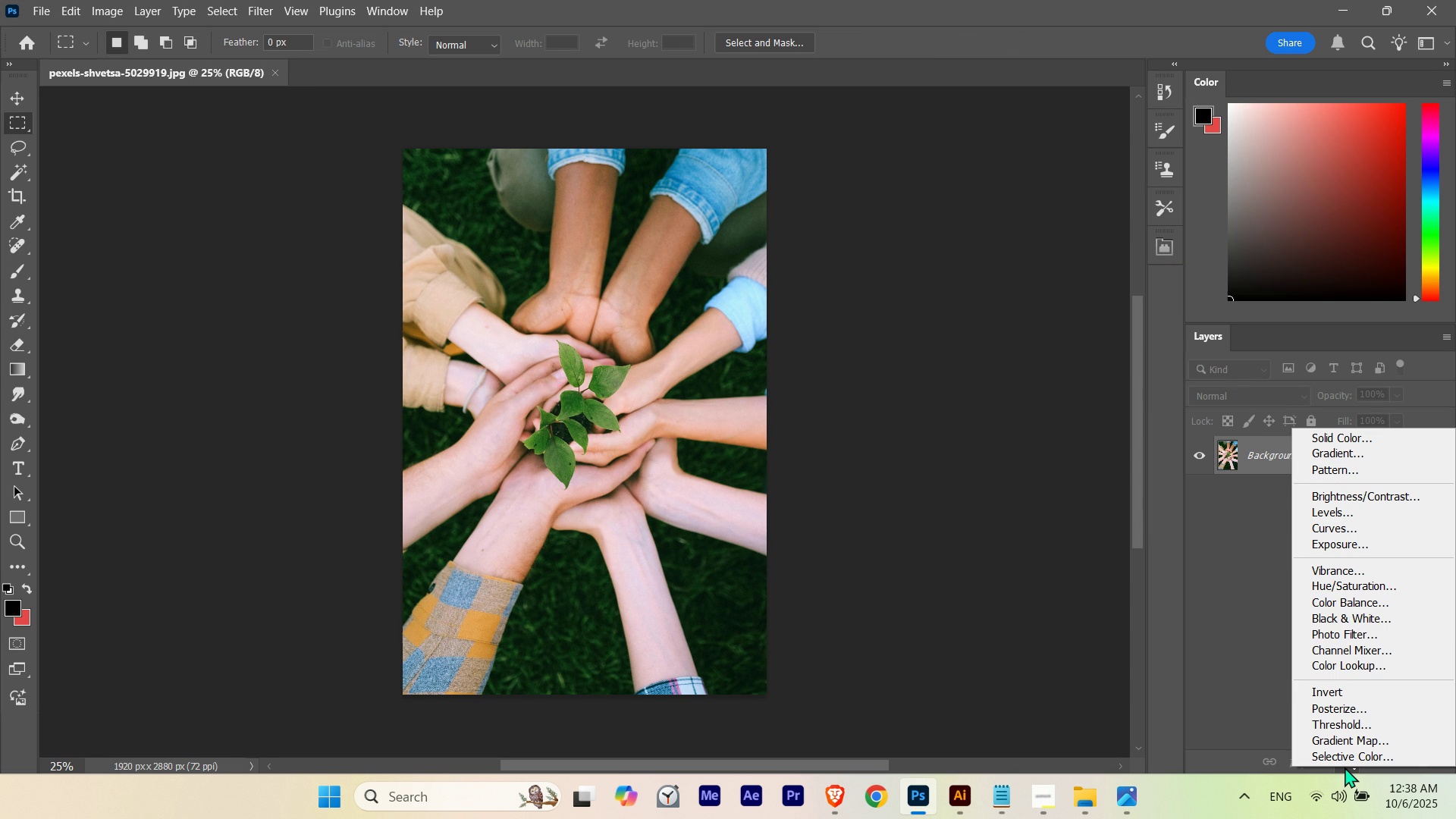 
left_click([1317, 742])
 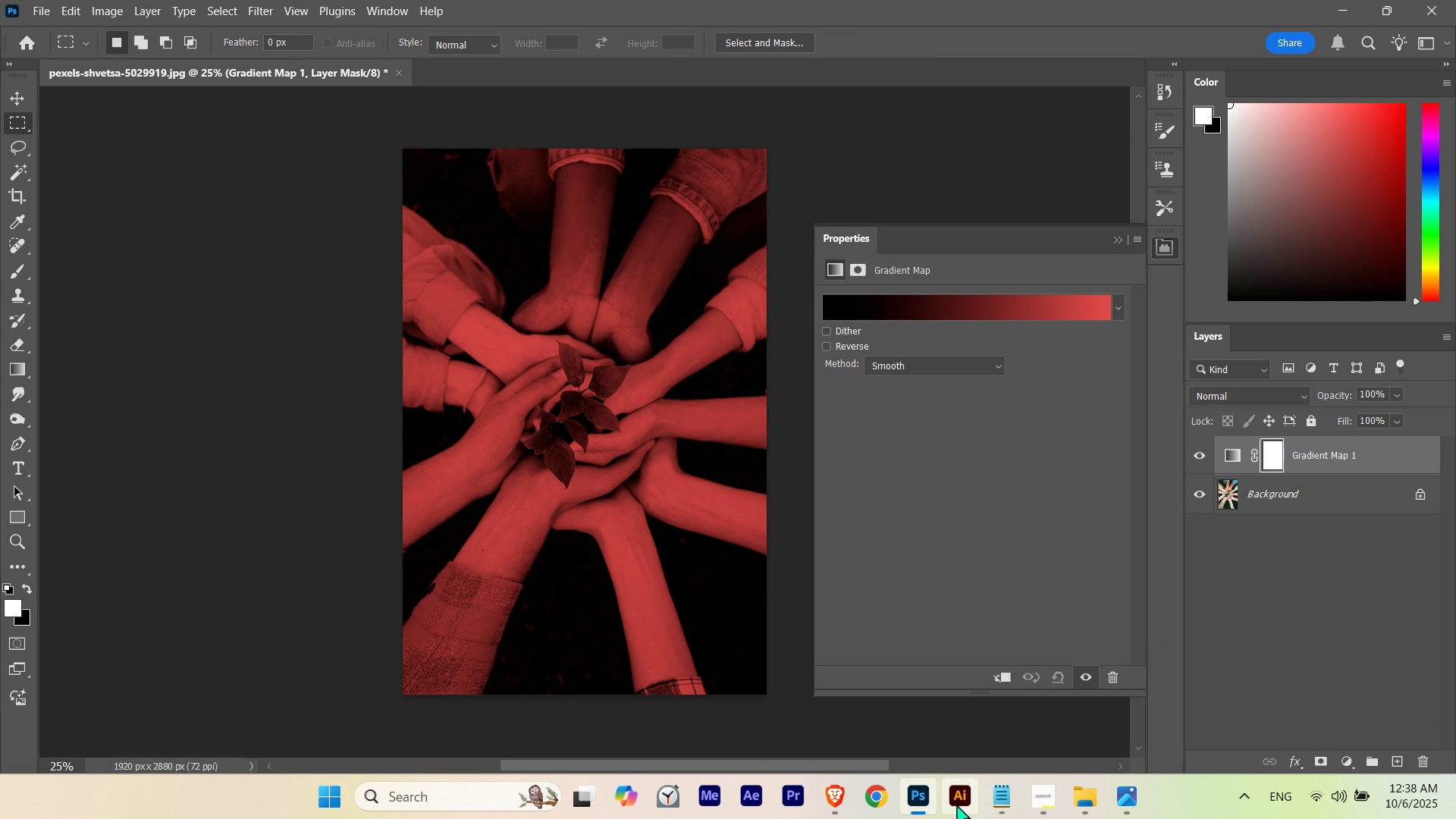 
left_click([956, 804])
 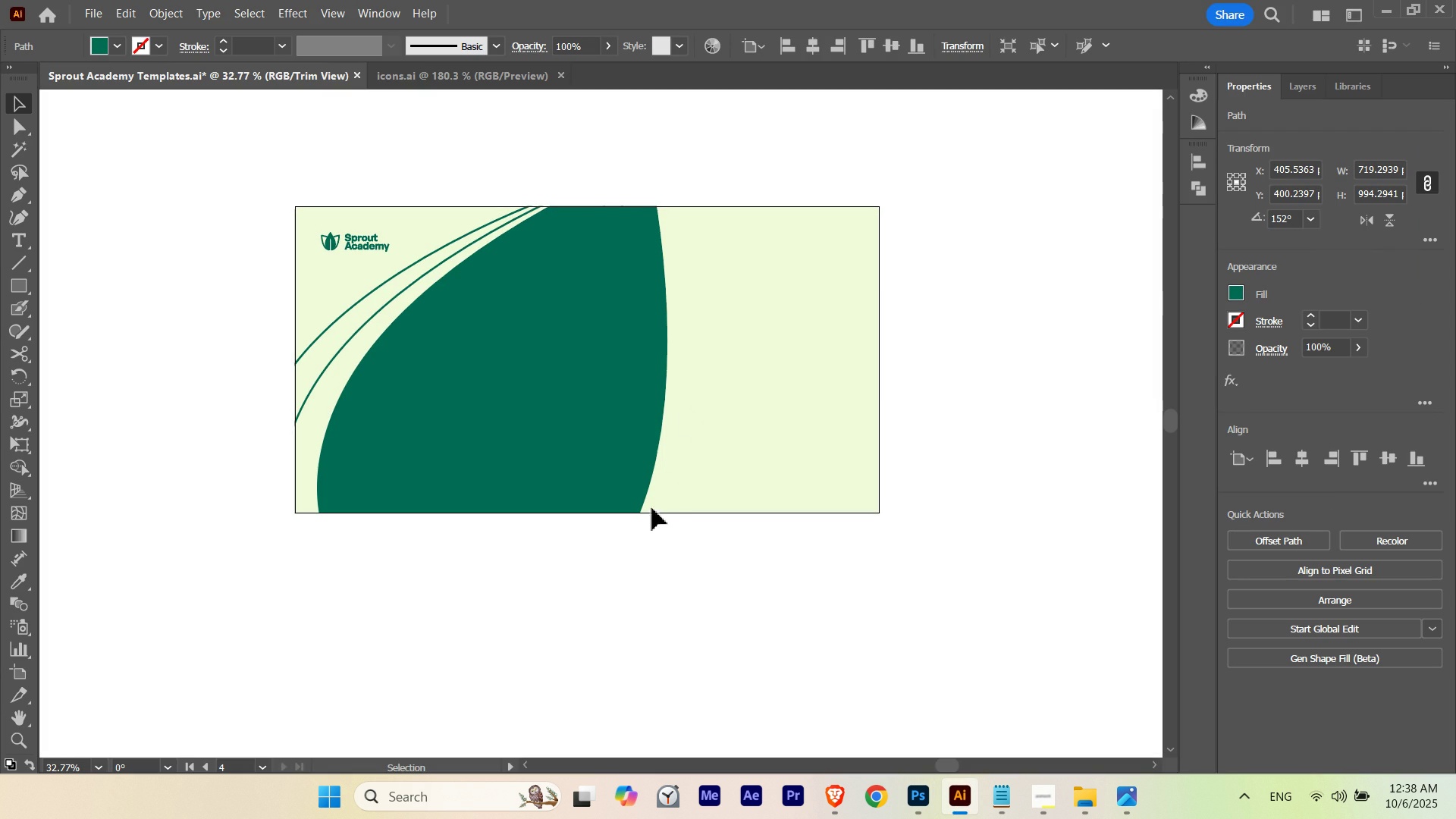 
hold_key(key=Space, duration=9.53)
 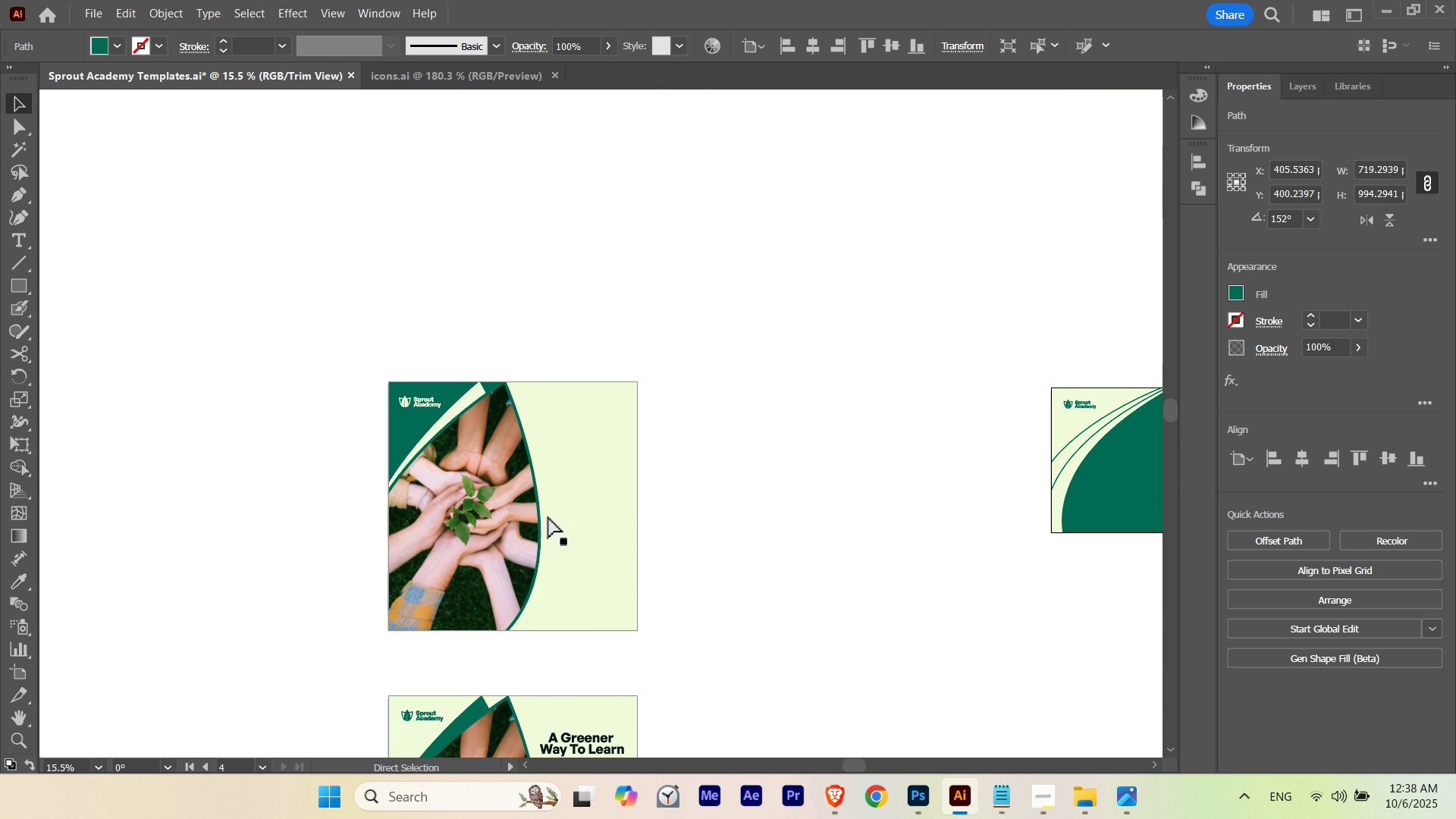 
hold_key(key=ControlLeft, duration=0.56)
 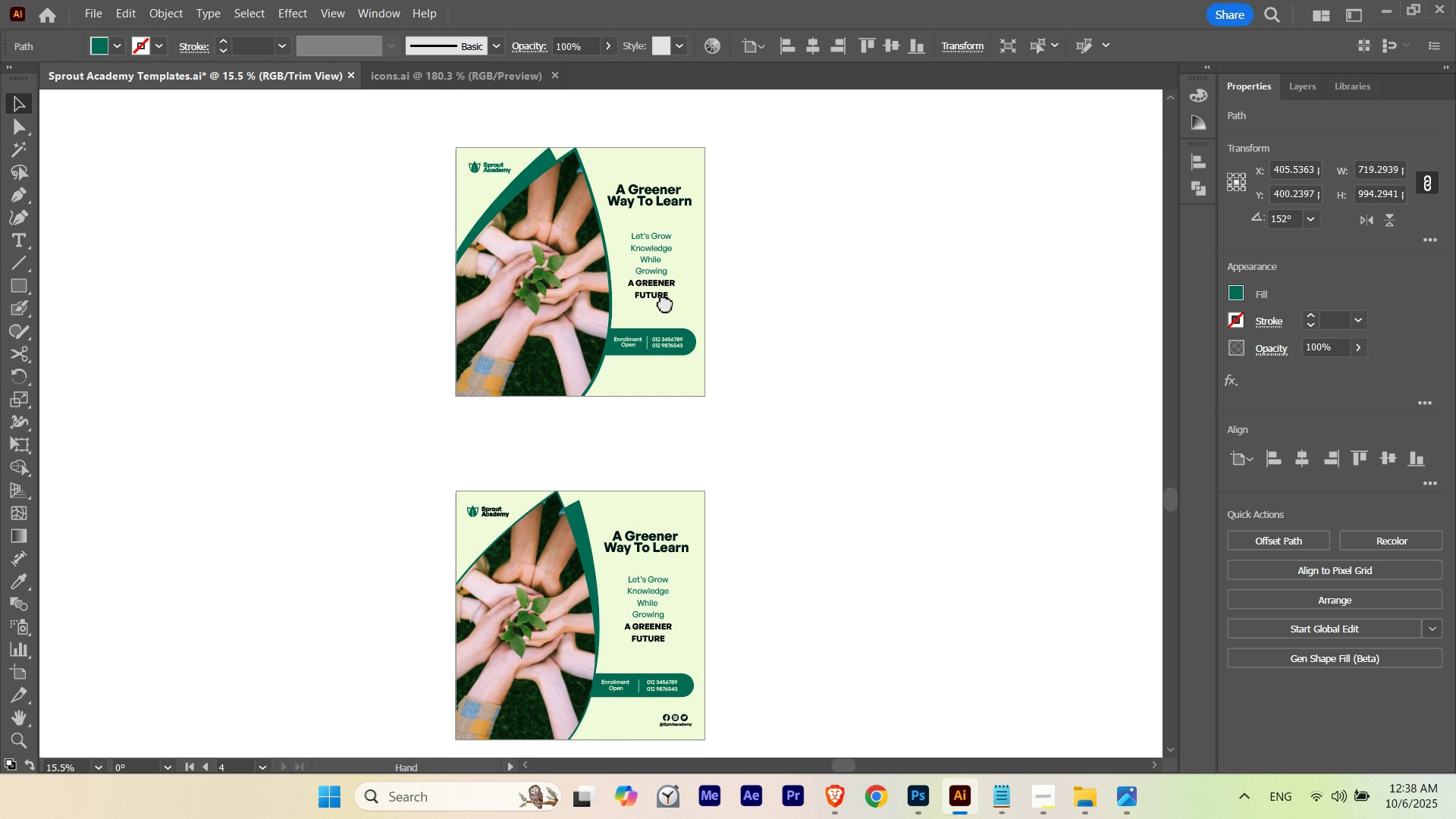 
key(Control+M)
 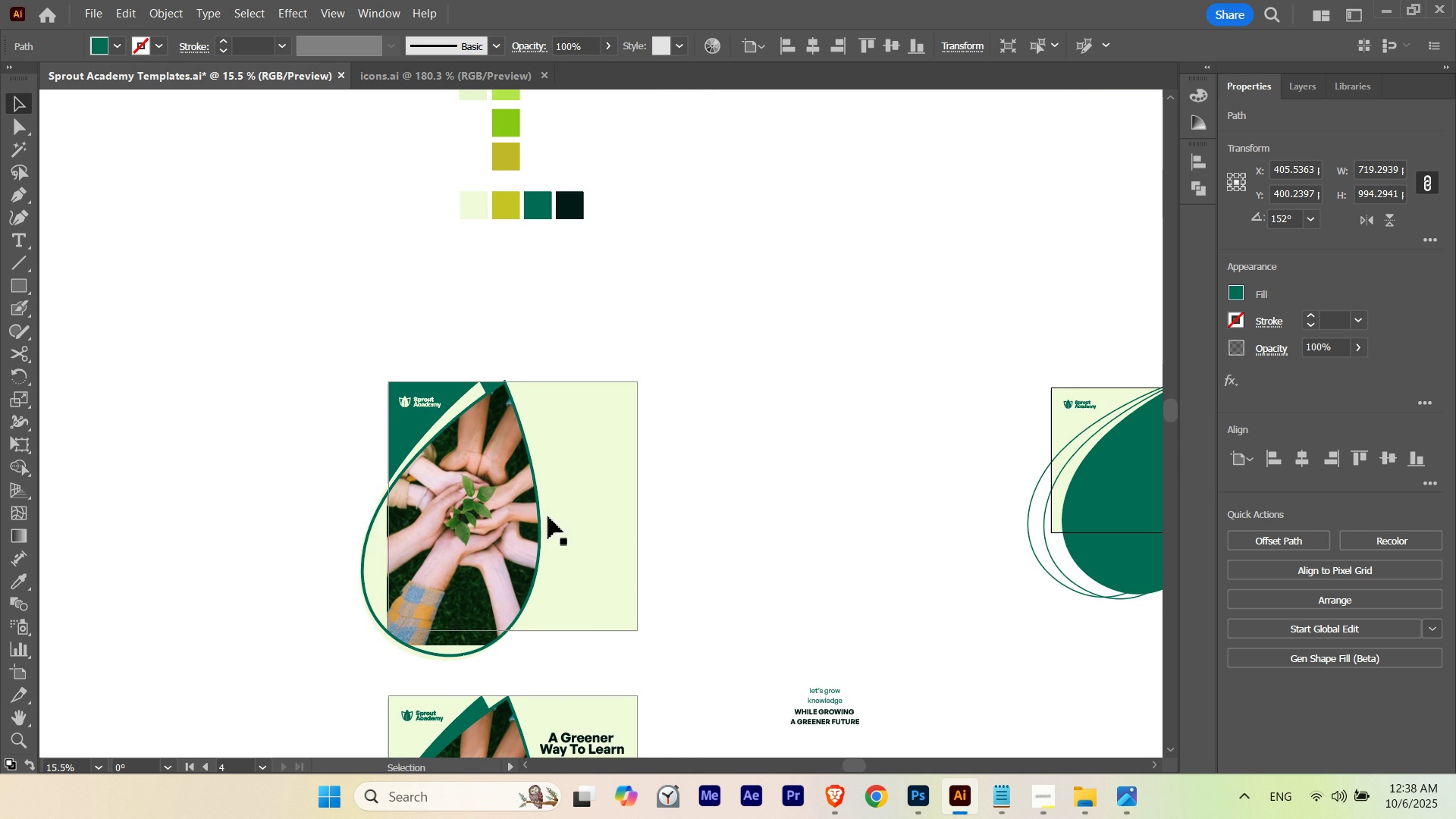 
hold_key(key=Space, duration=1.07)
 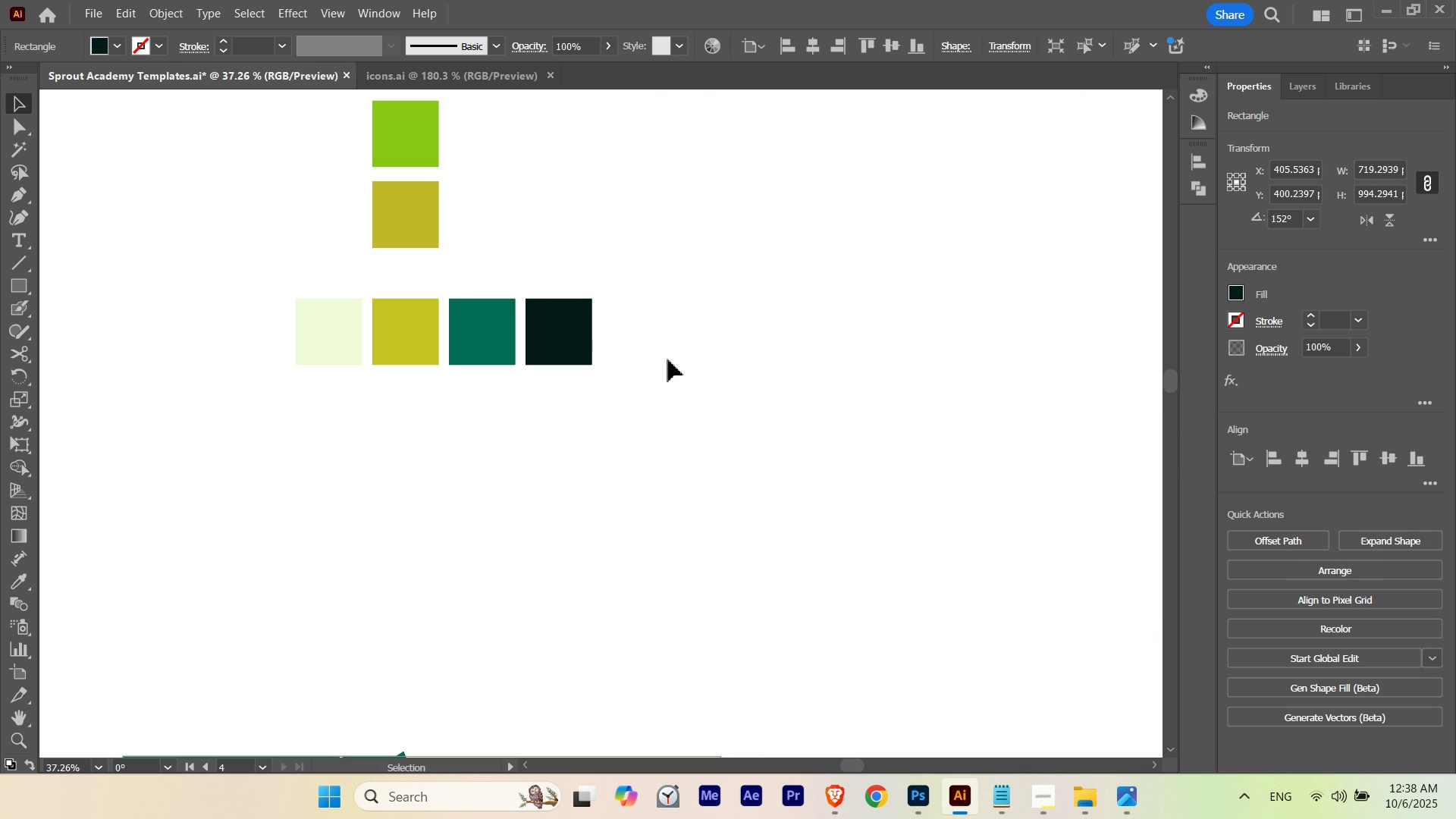 
hold_key(key=ControlLeft, duration=0.61)
 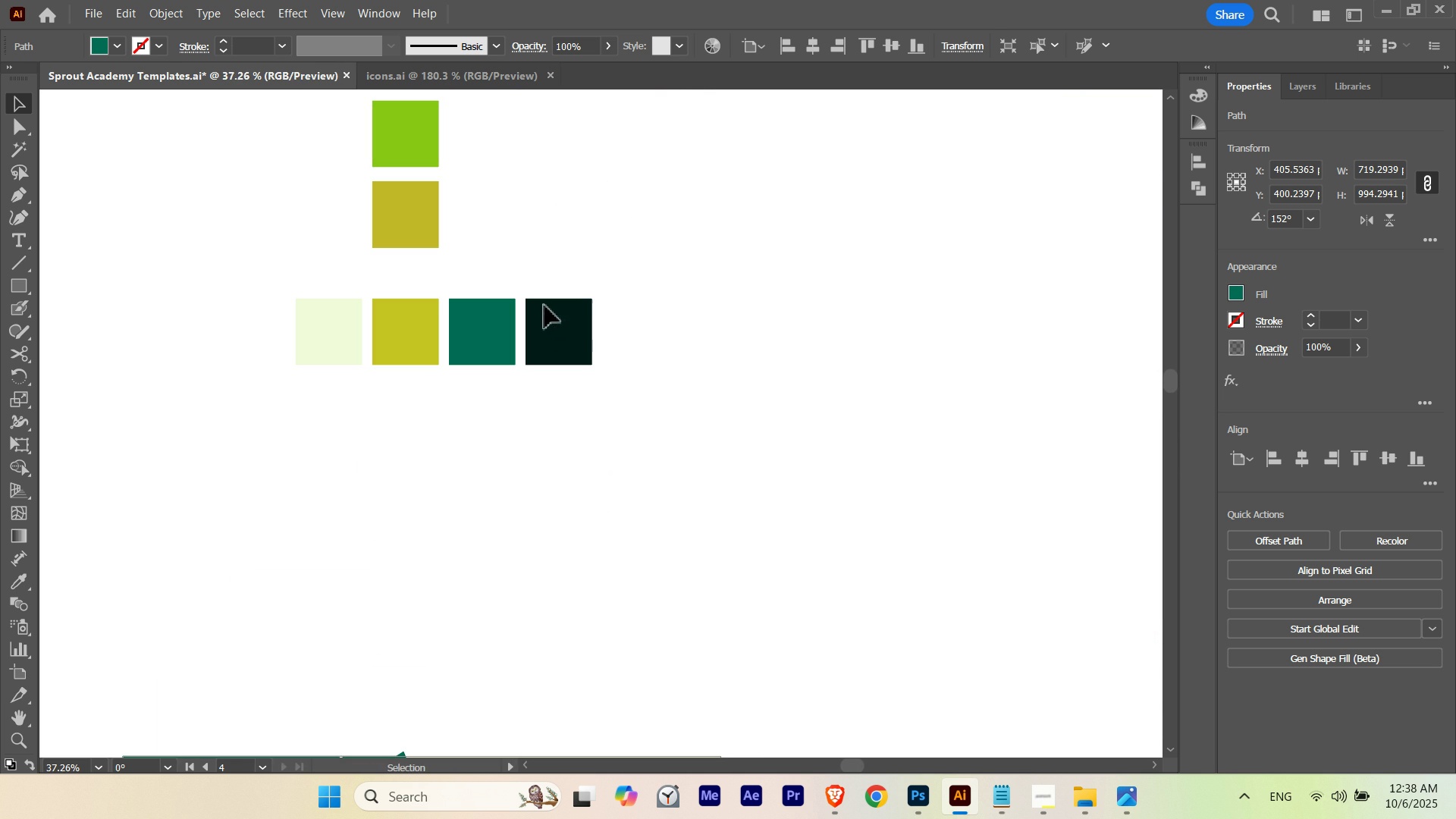 
double_click([544, 306])
 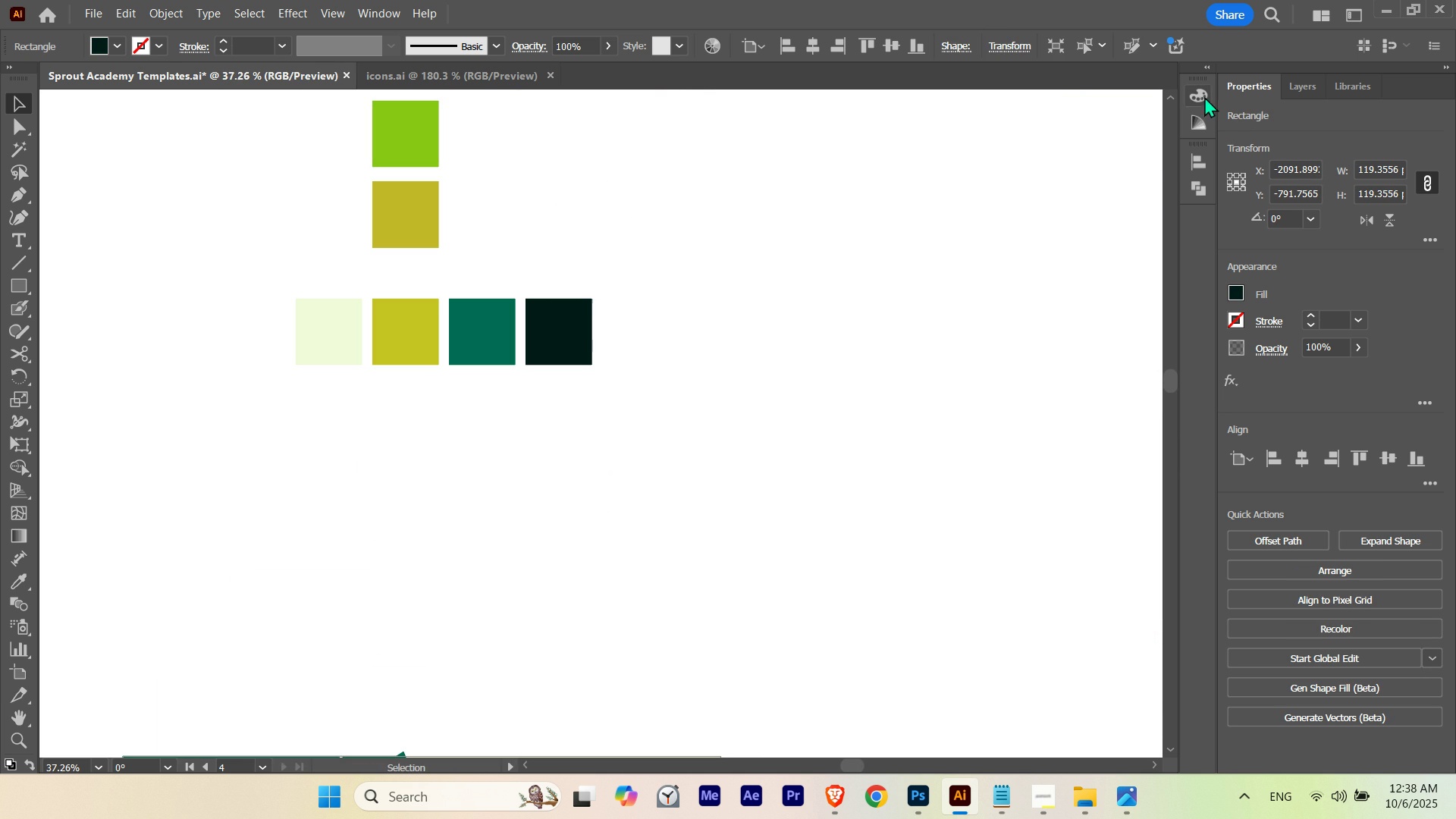 
left_click([1203, 96])
 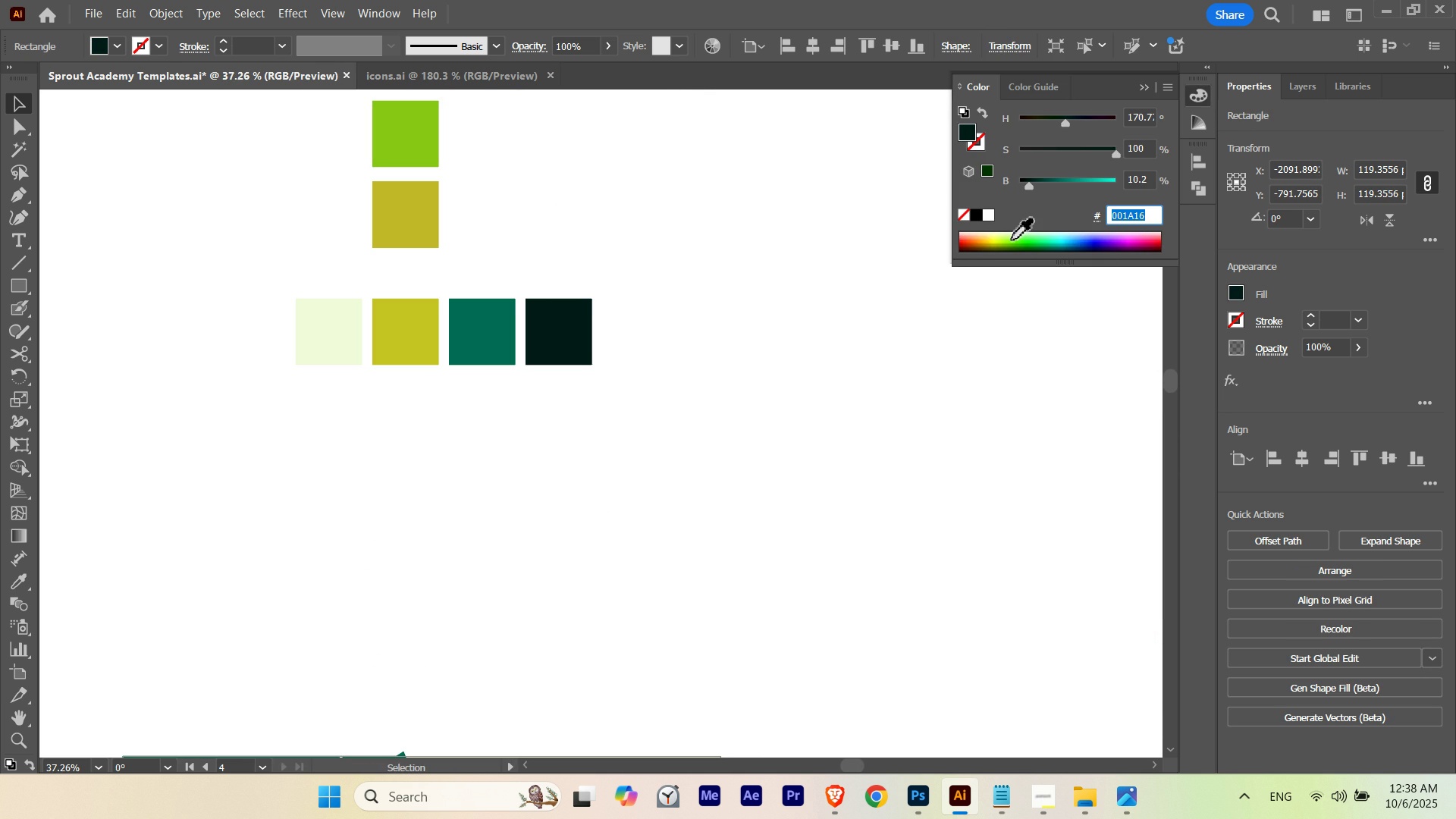 
key(Control+C)
 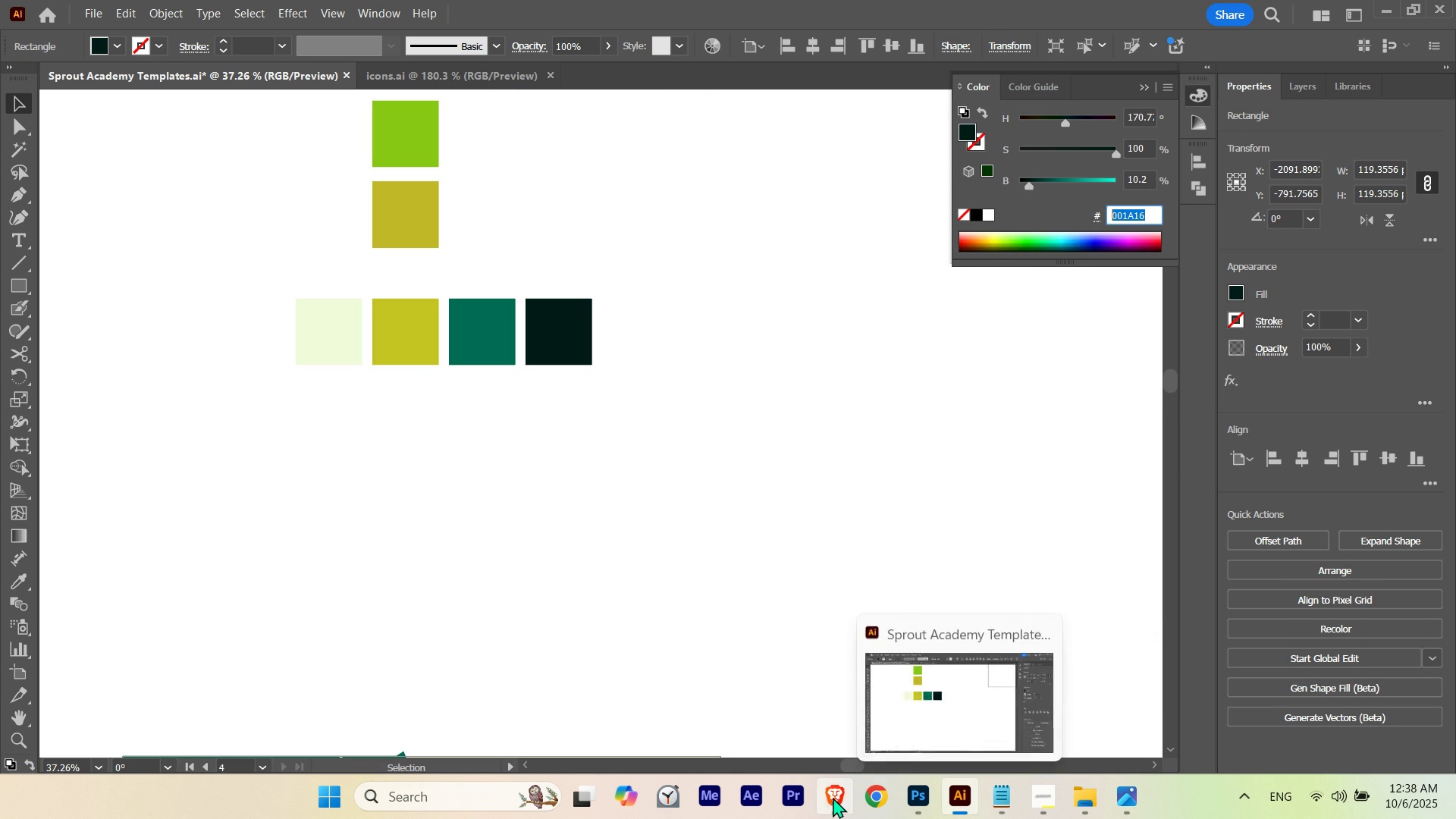 
left_click([830, 798])
 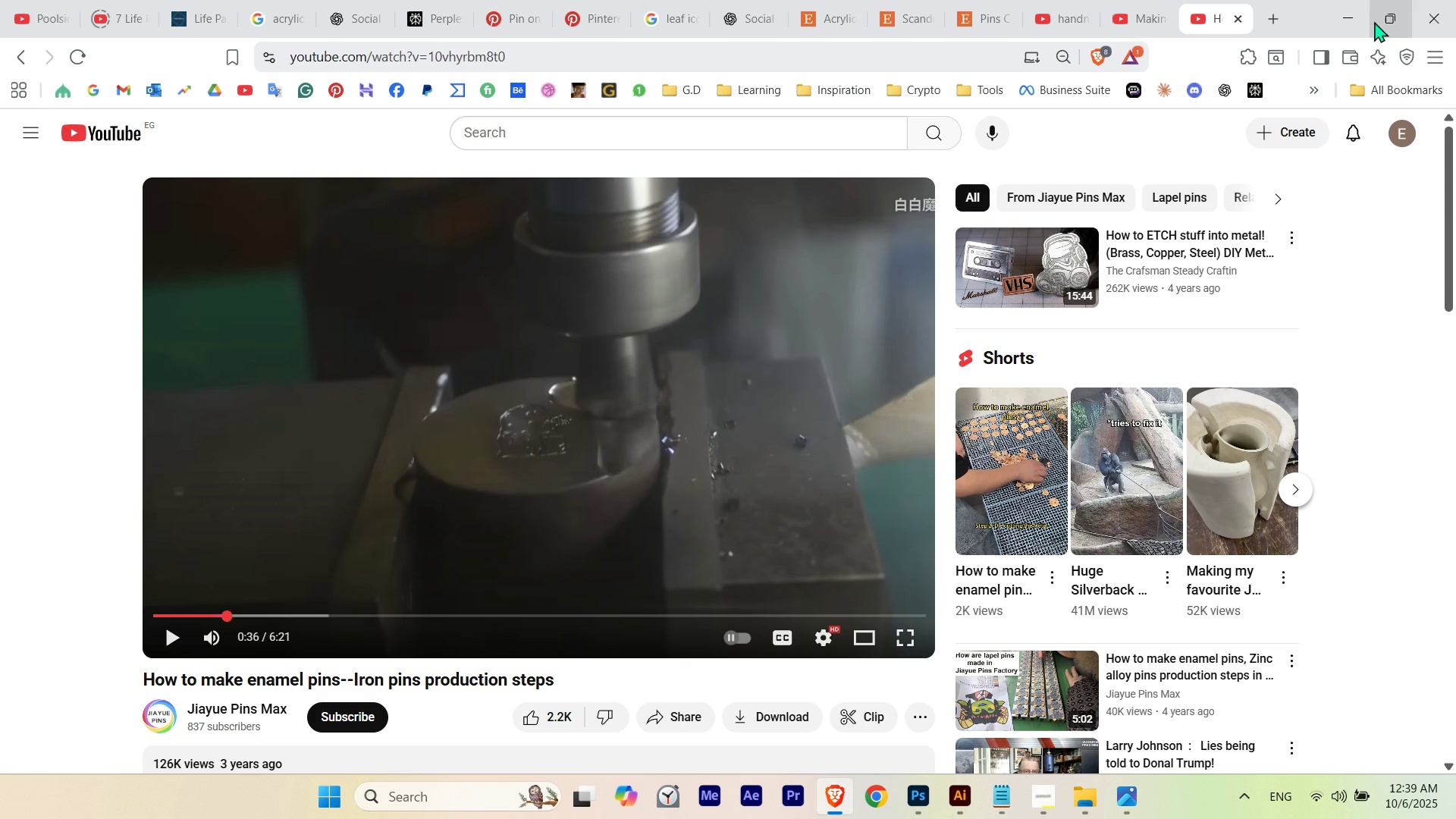 
left_click([1363, 20])
 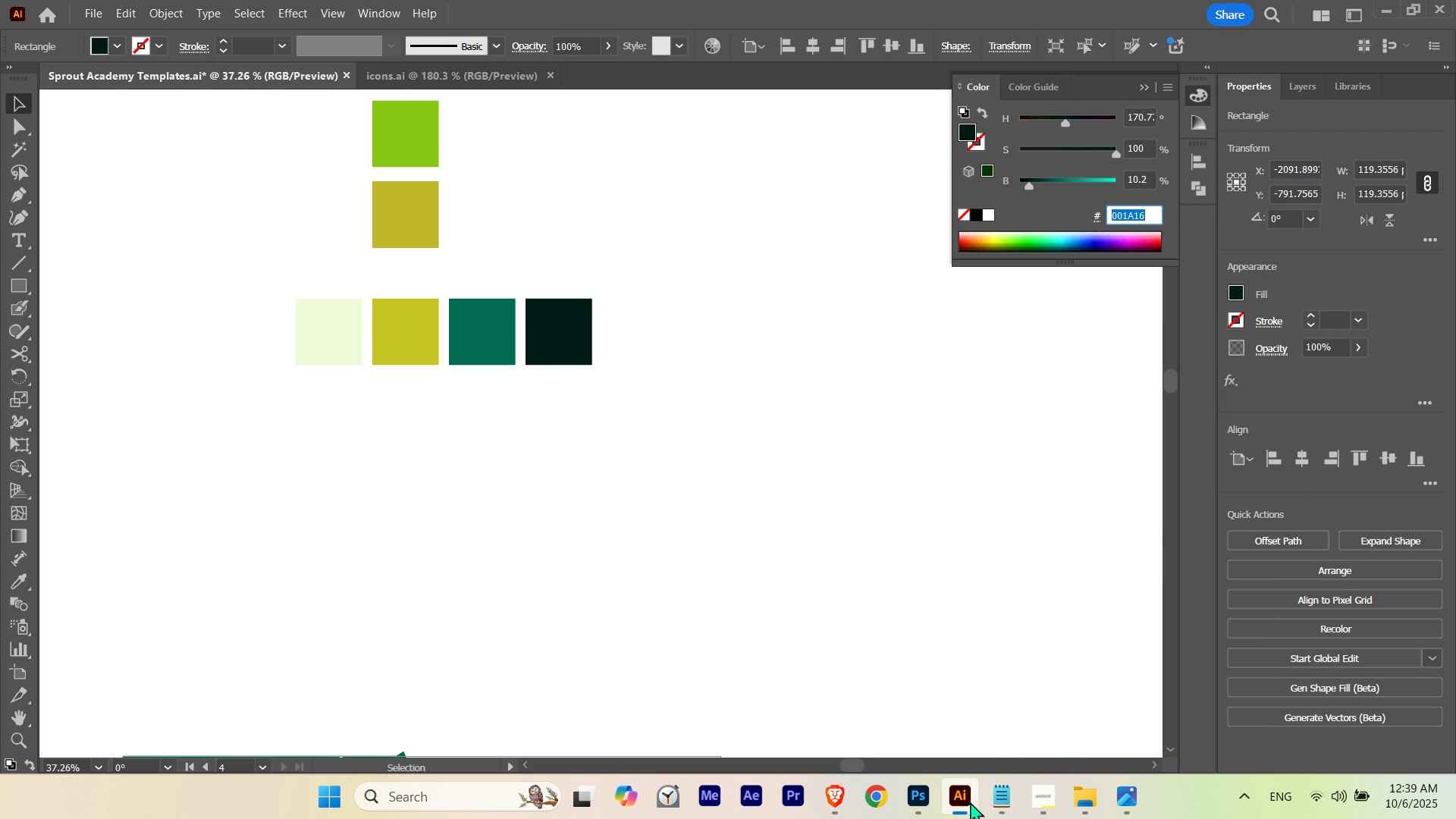 
left_click([924, 805])
 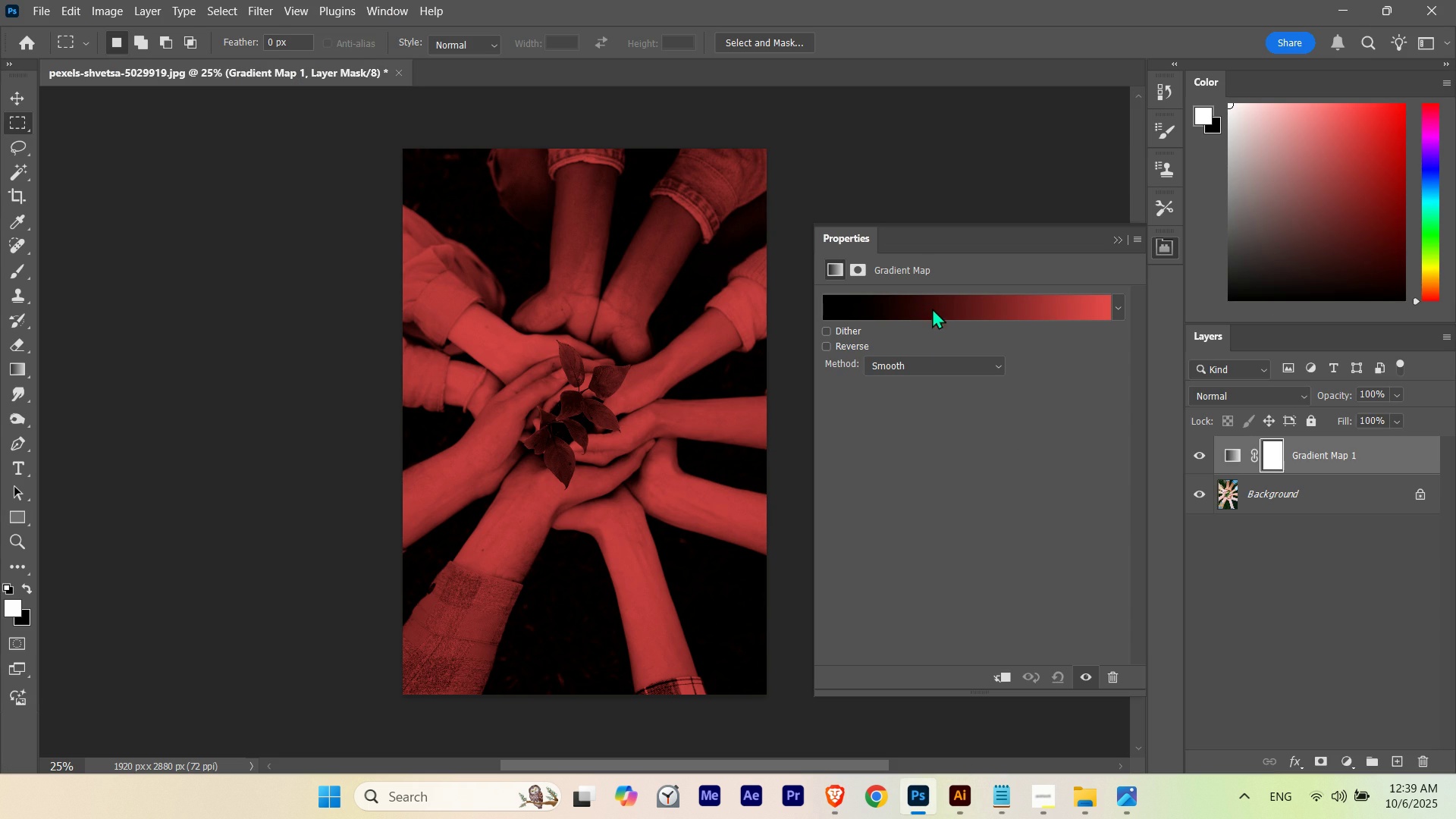 
left_click([932, 300])
 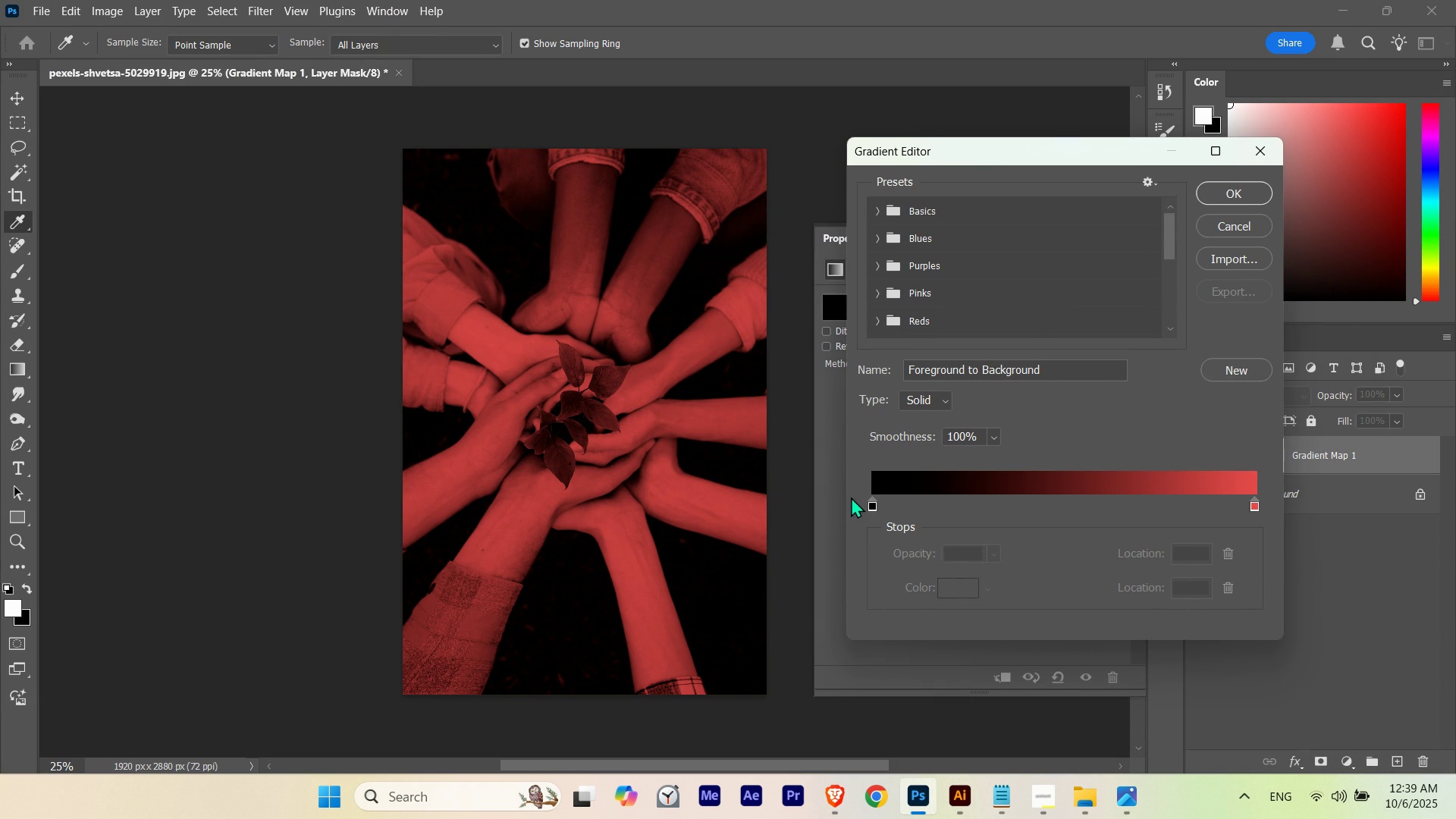 
left_click([871, 507])
 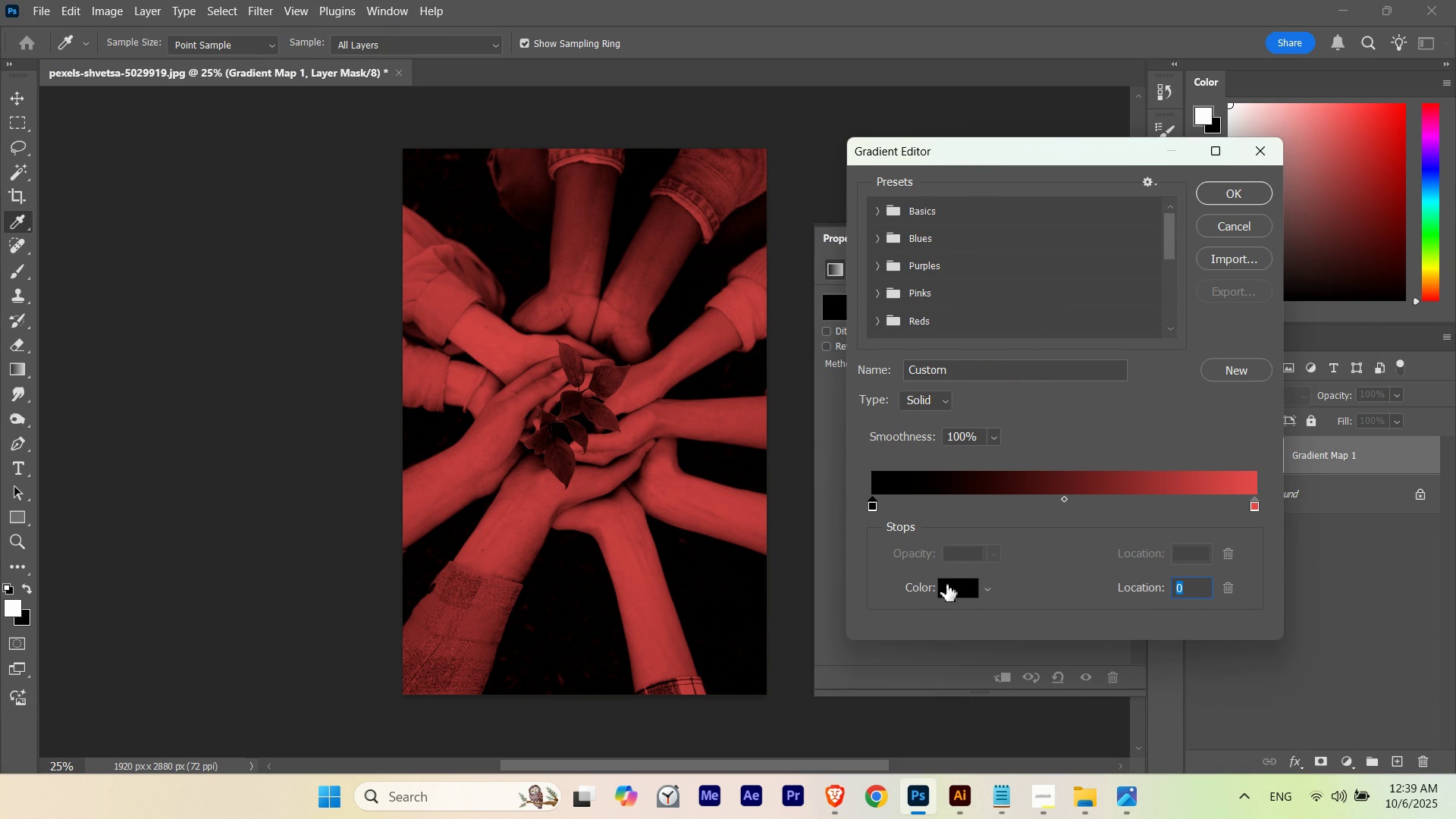 
left_click([946, 585])
 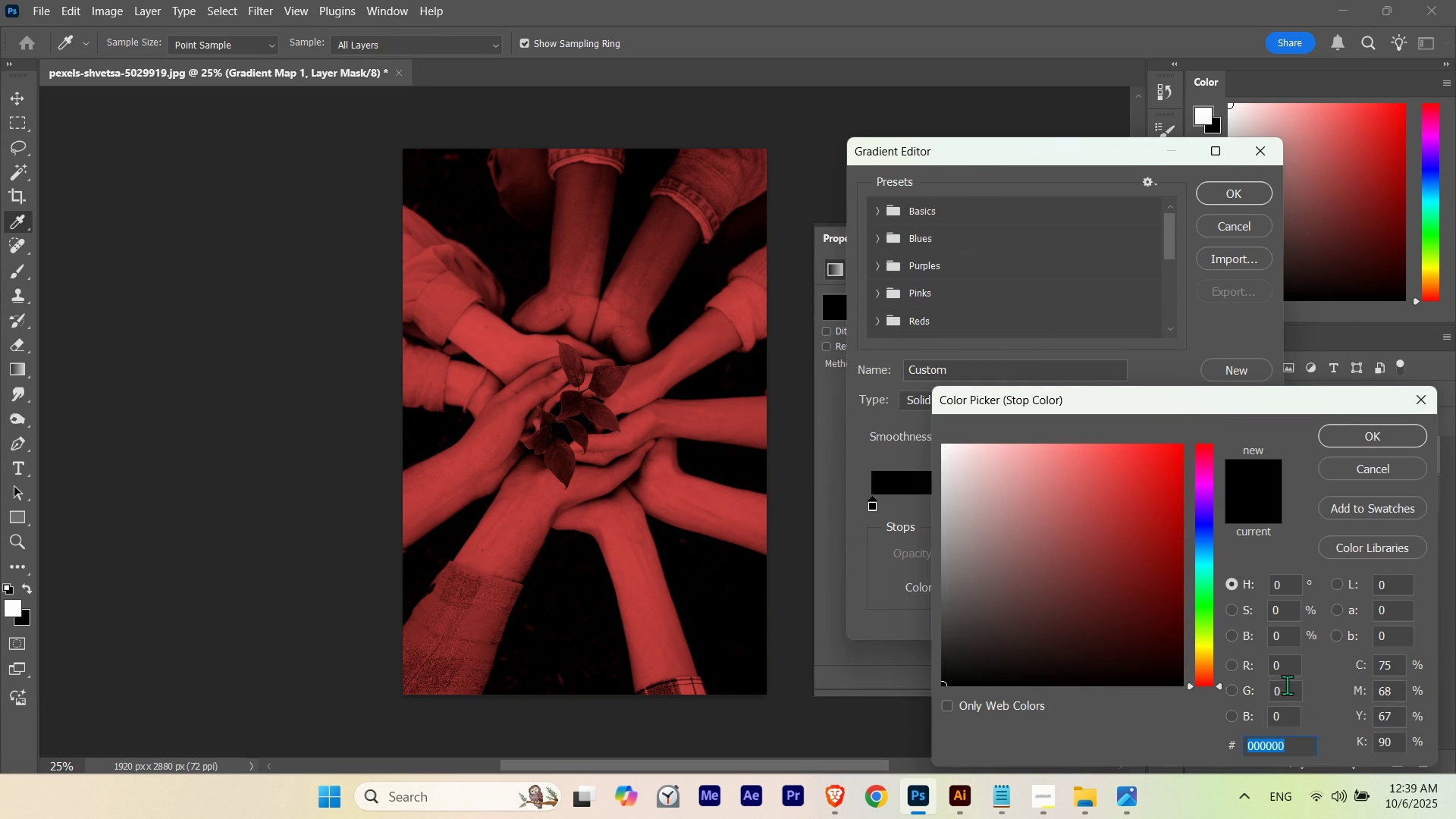 
key(Control+V)
 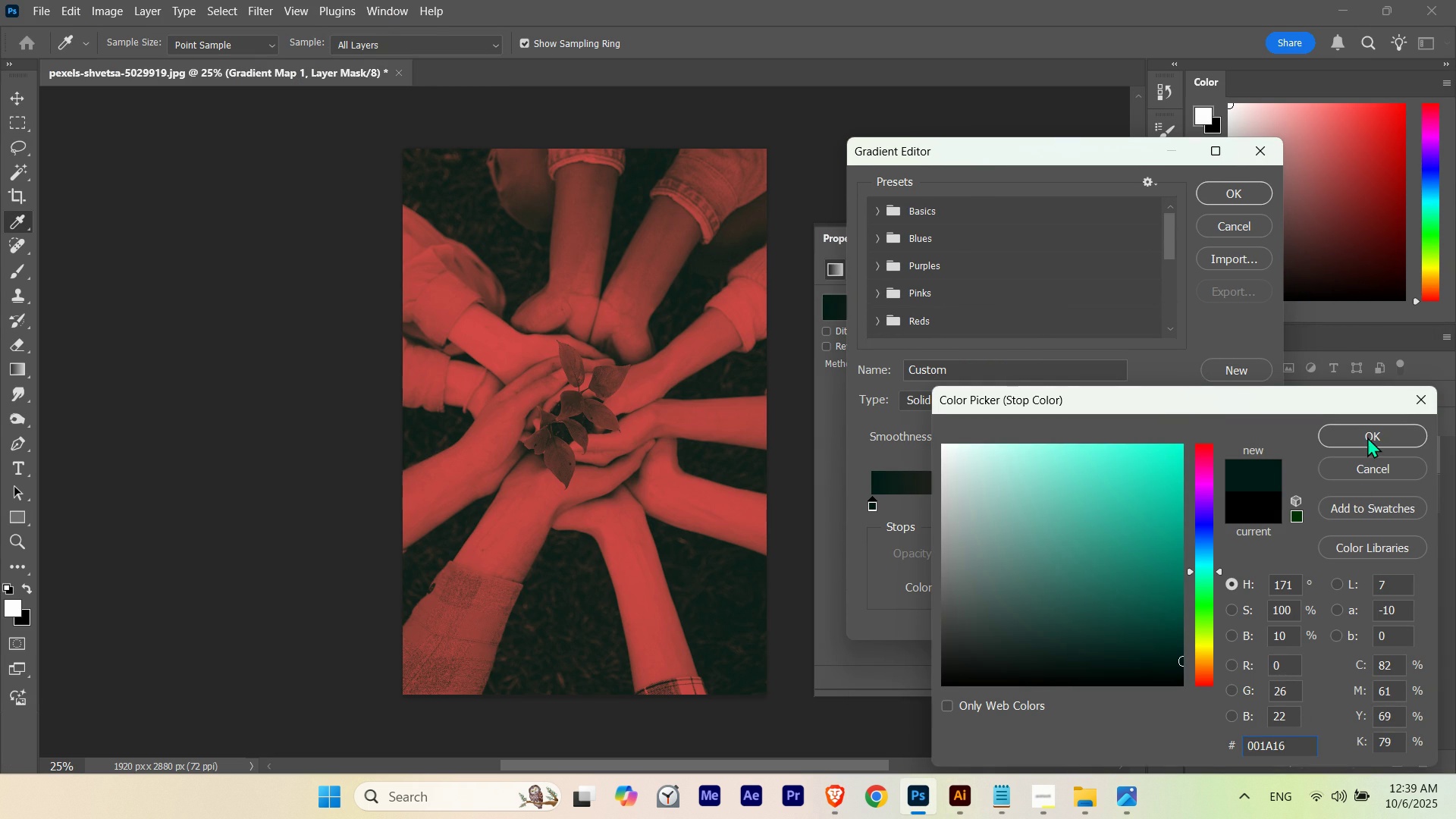 
left_click([1367, 437])
 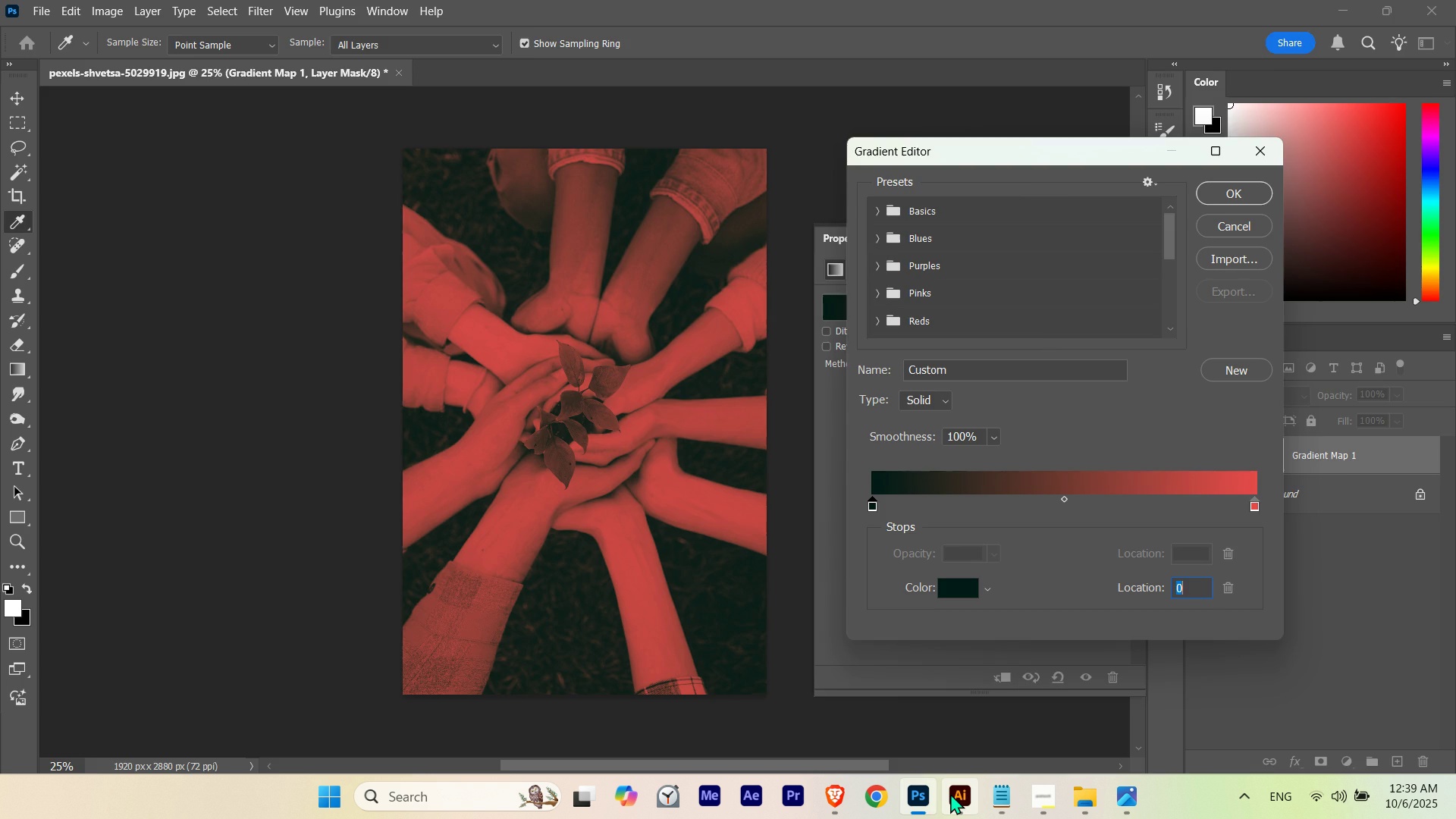 
left_click([950, 793])
 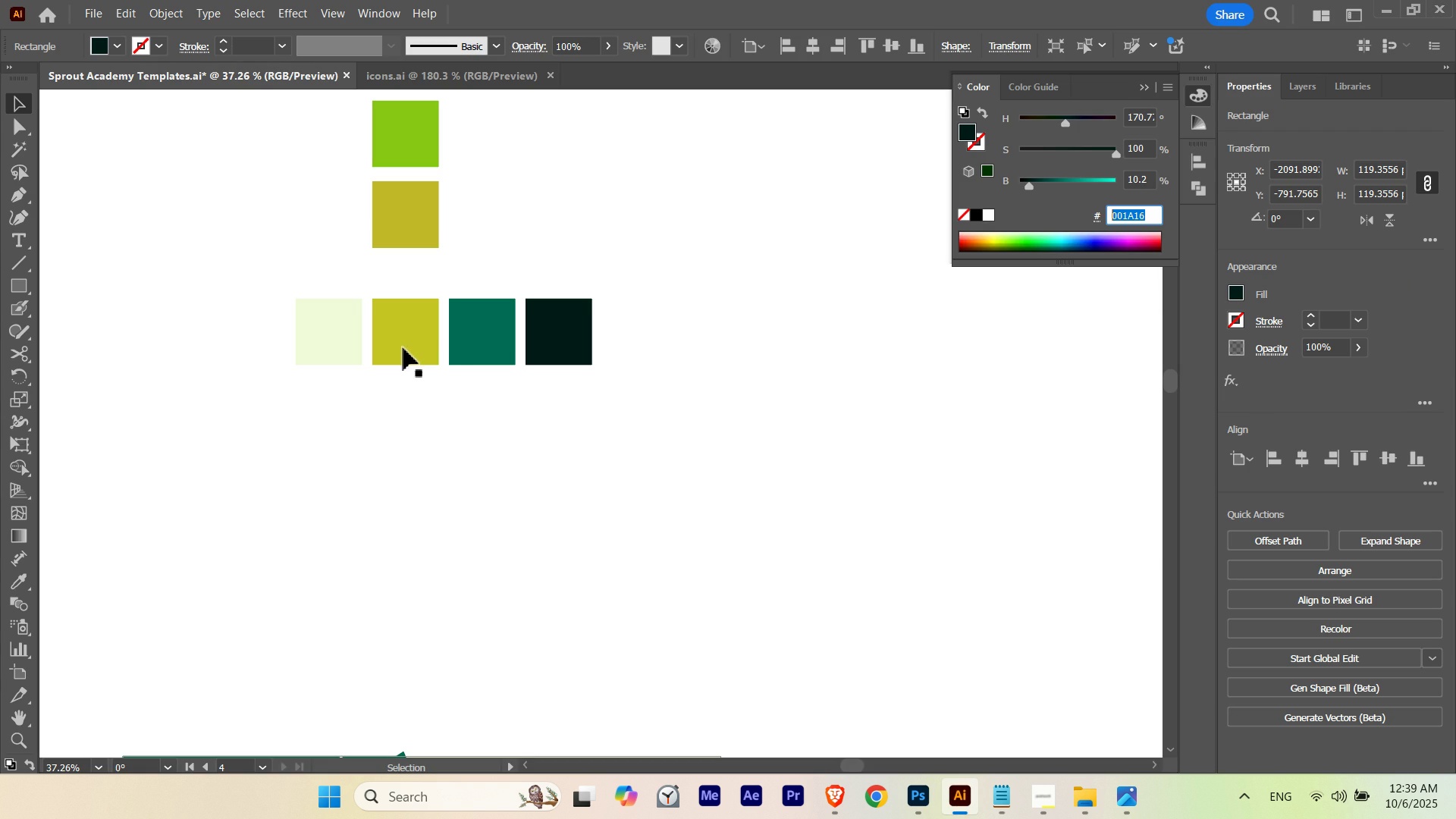 
left_click([403, 348])
 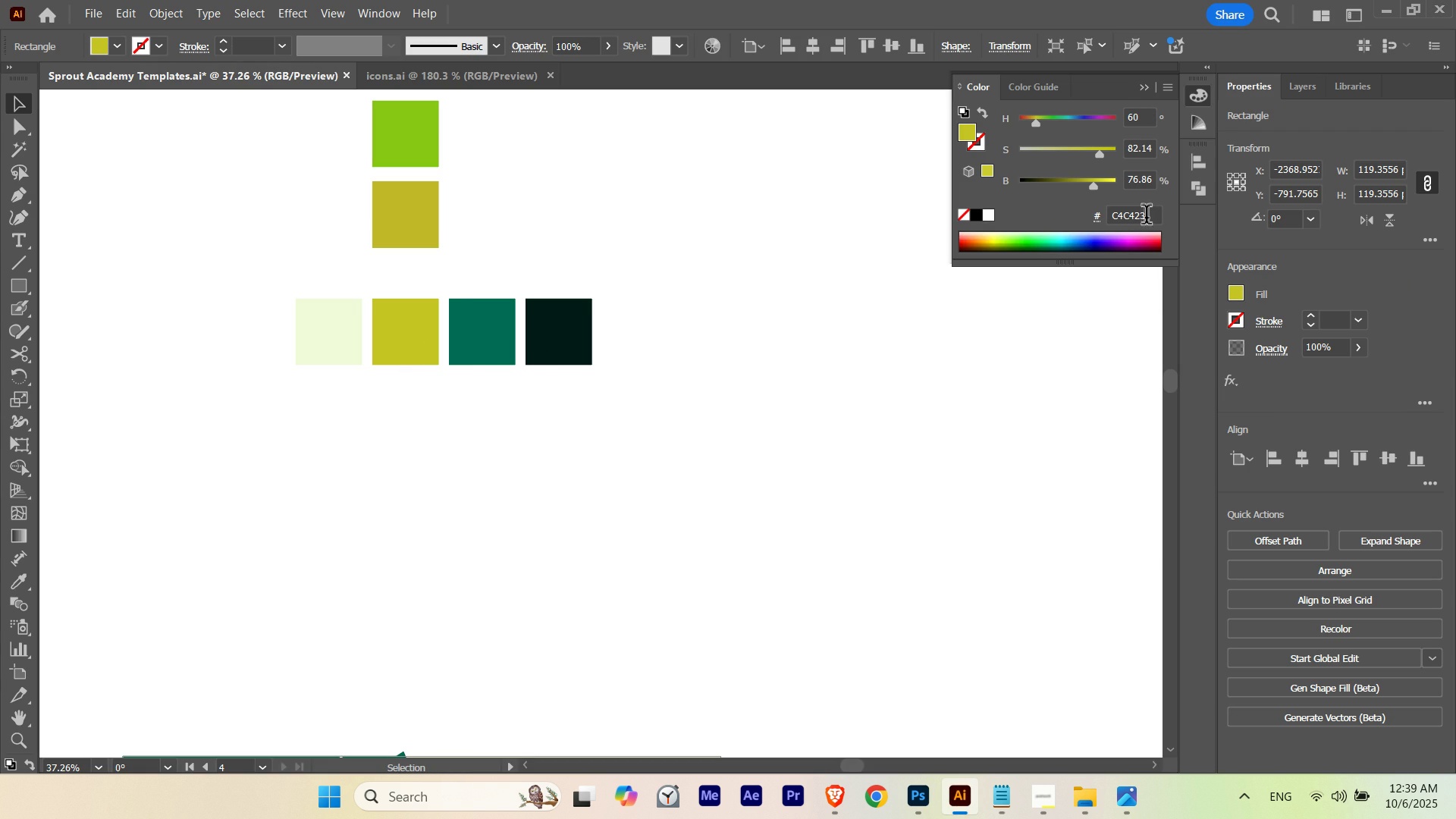 
hold_key(key=ControlLeft, duration=0.39)
 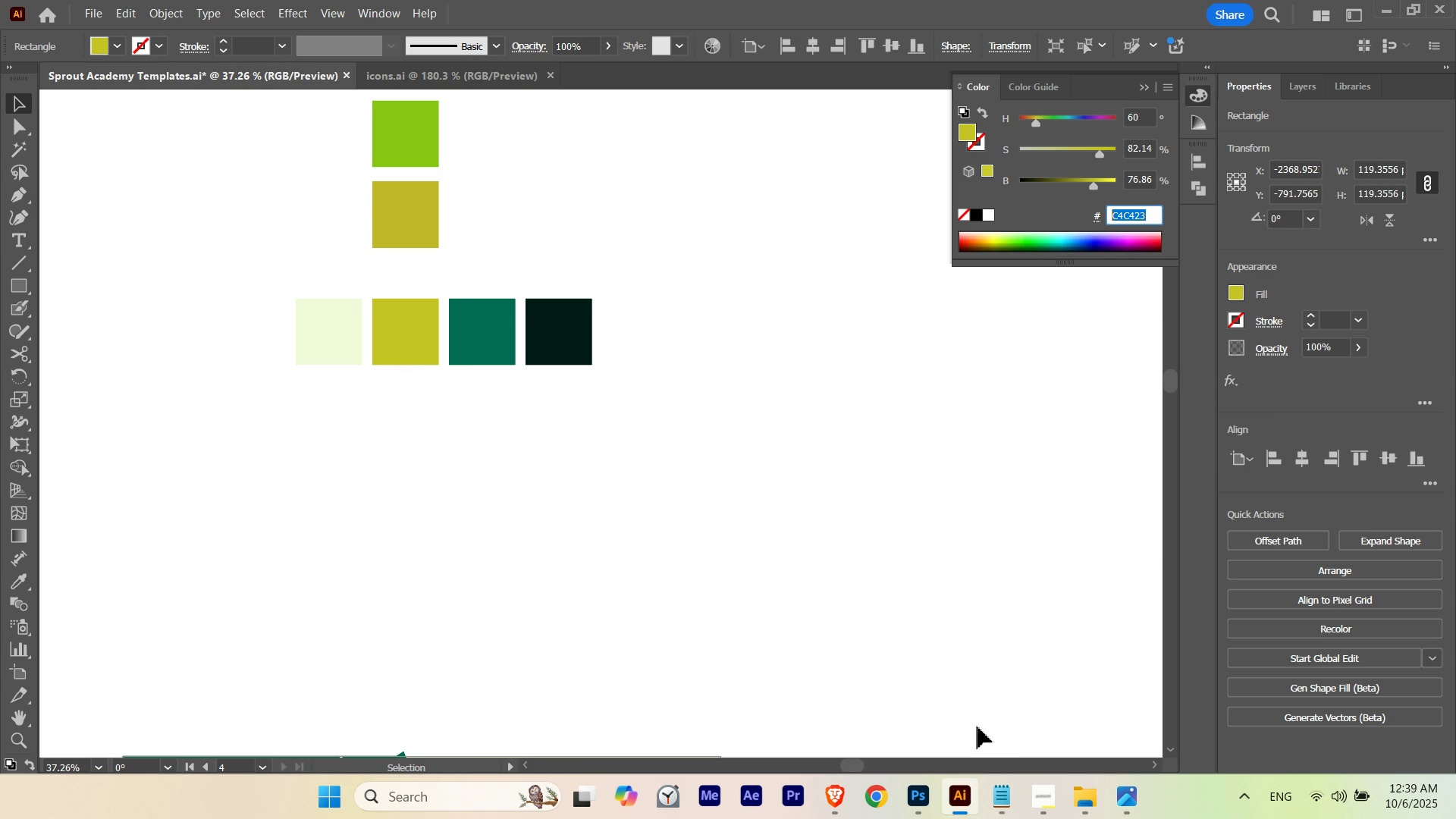 
hold_key(key=C, duration=4.99)
 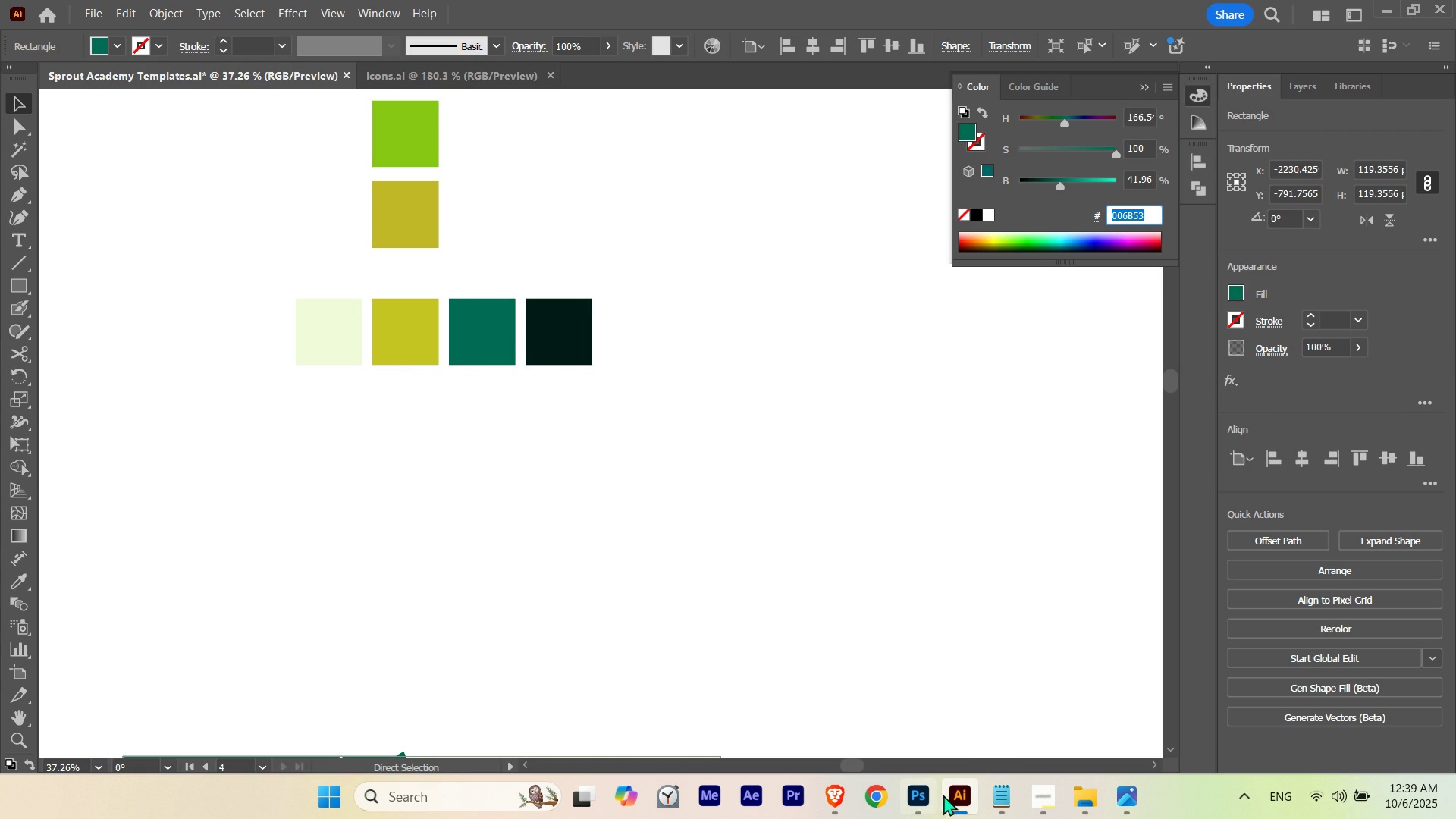 
left_click([496, 340])
 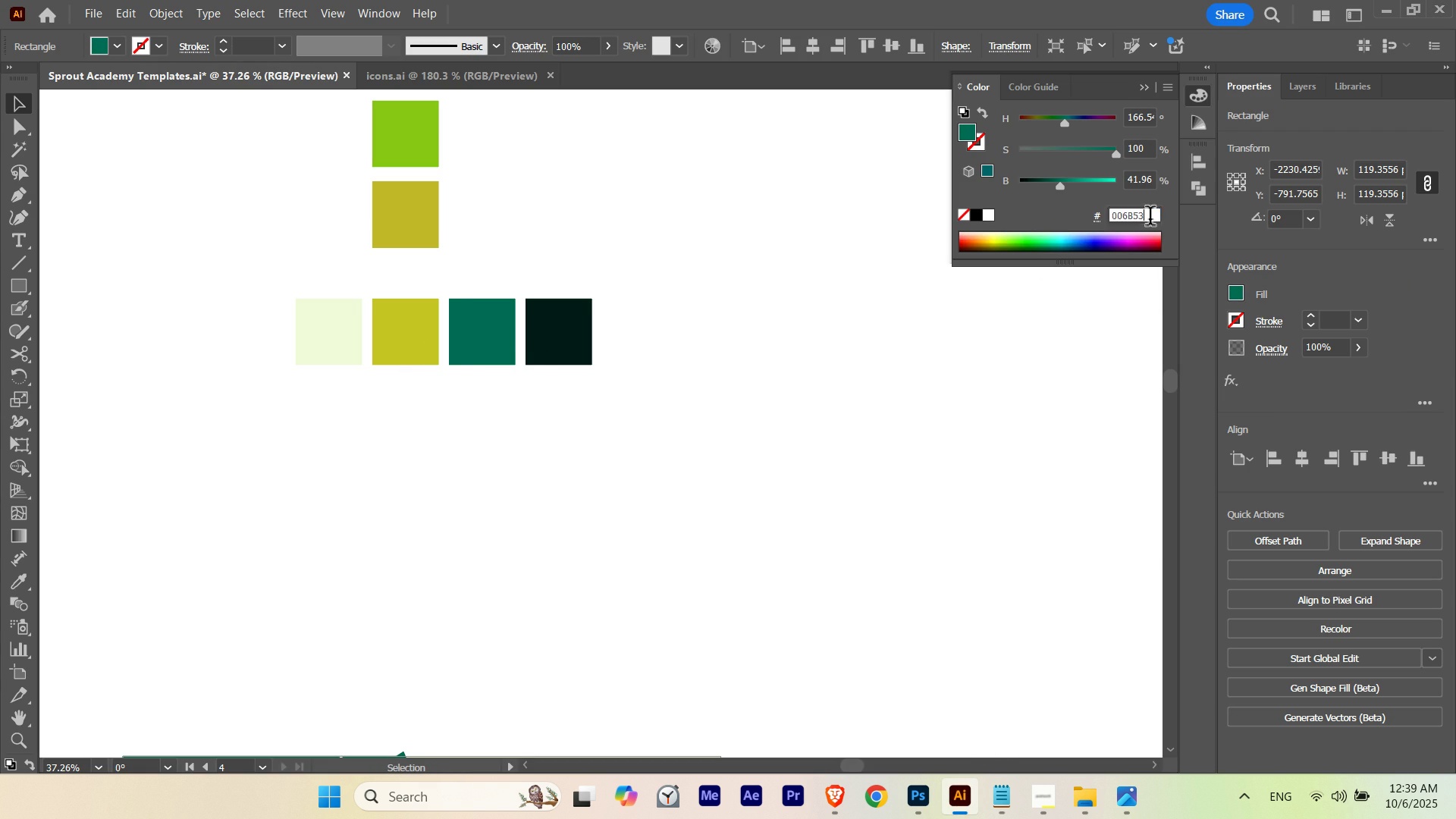 
hold_key(key=ControlLeft, duration=0.4)
 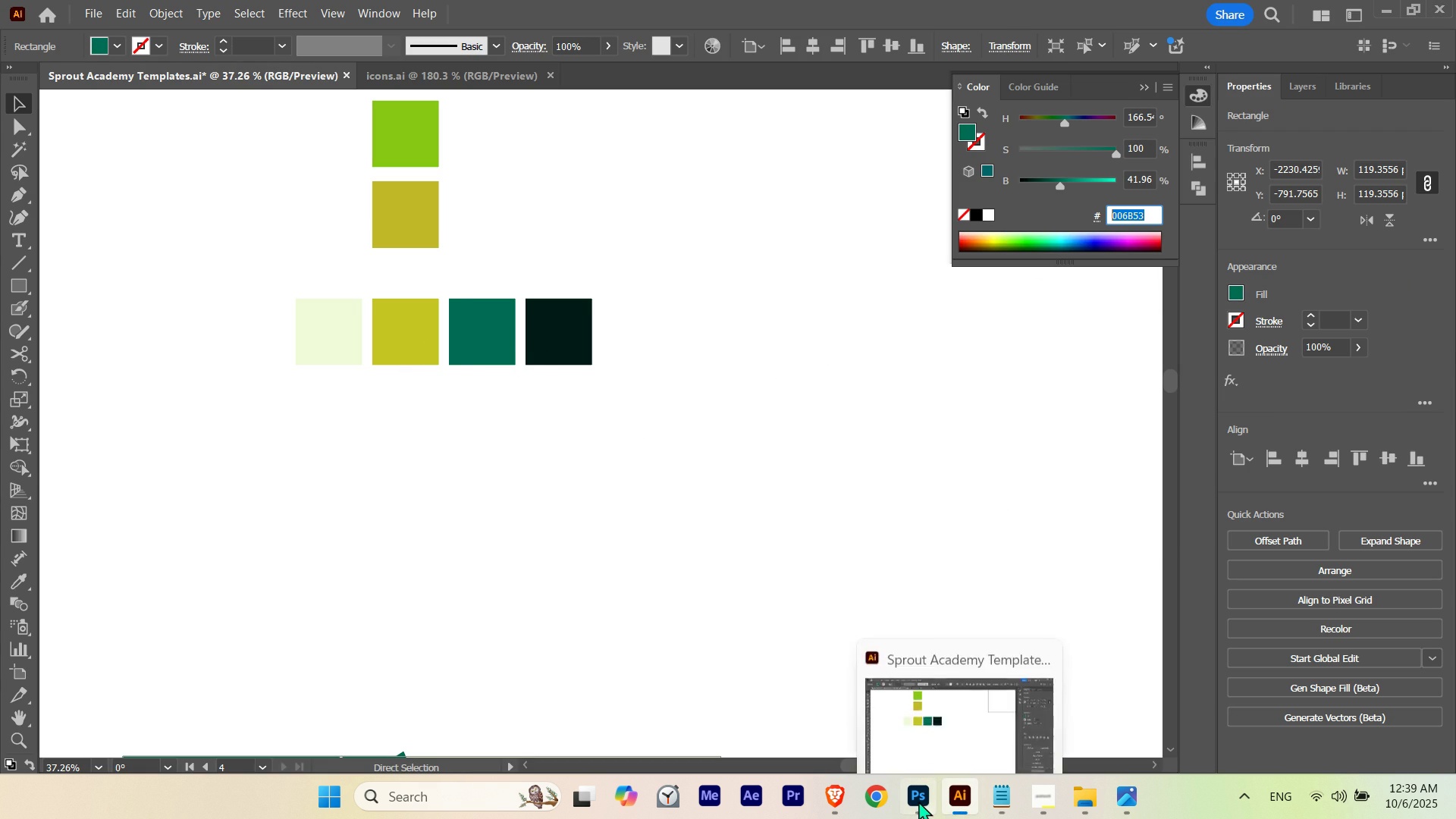 
left_click([918, 801])
 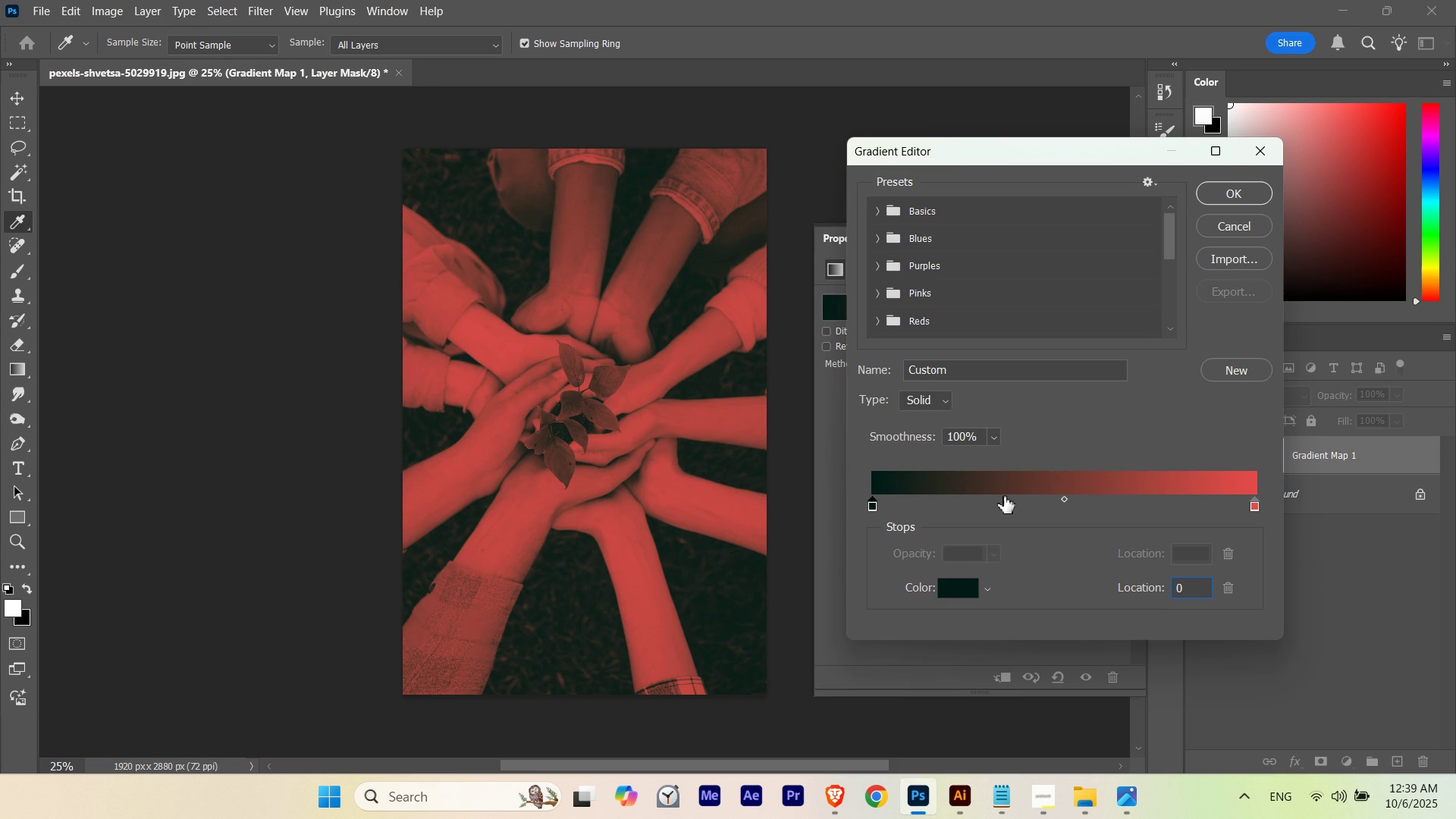 
left_click([1004, 497])
 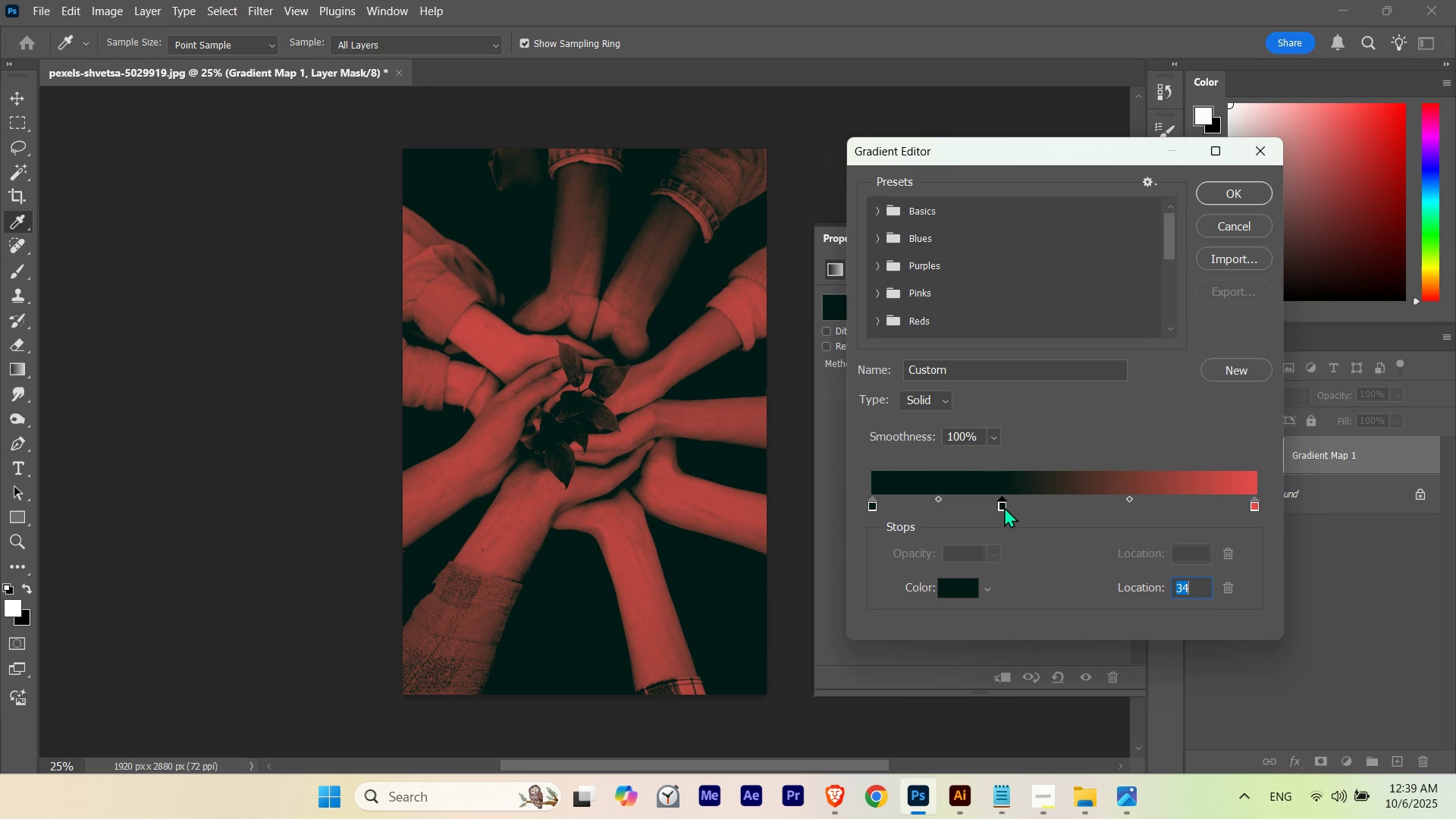 
double_click([1004, 507])
 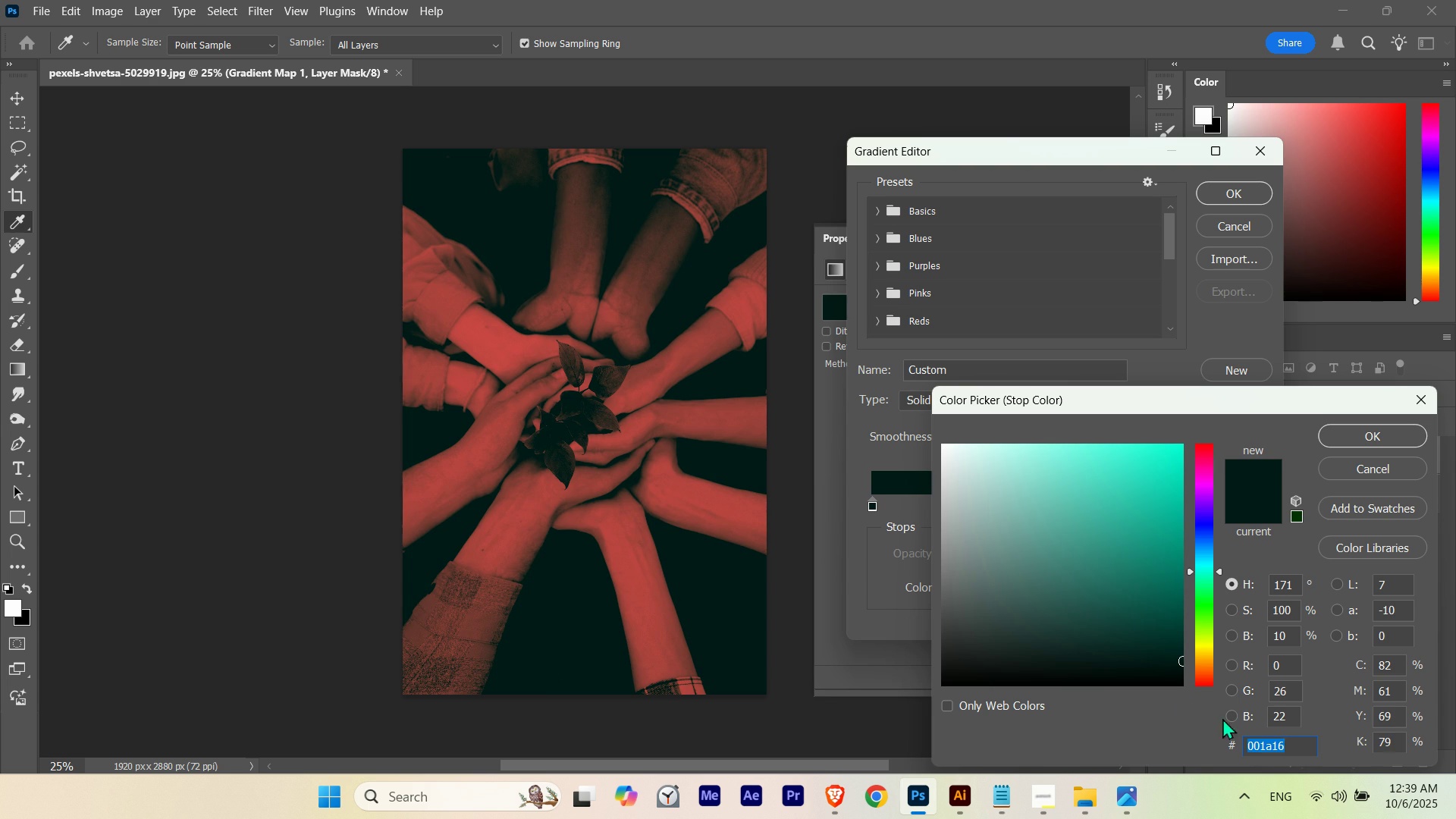 
key(Control+V)
 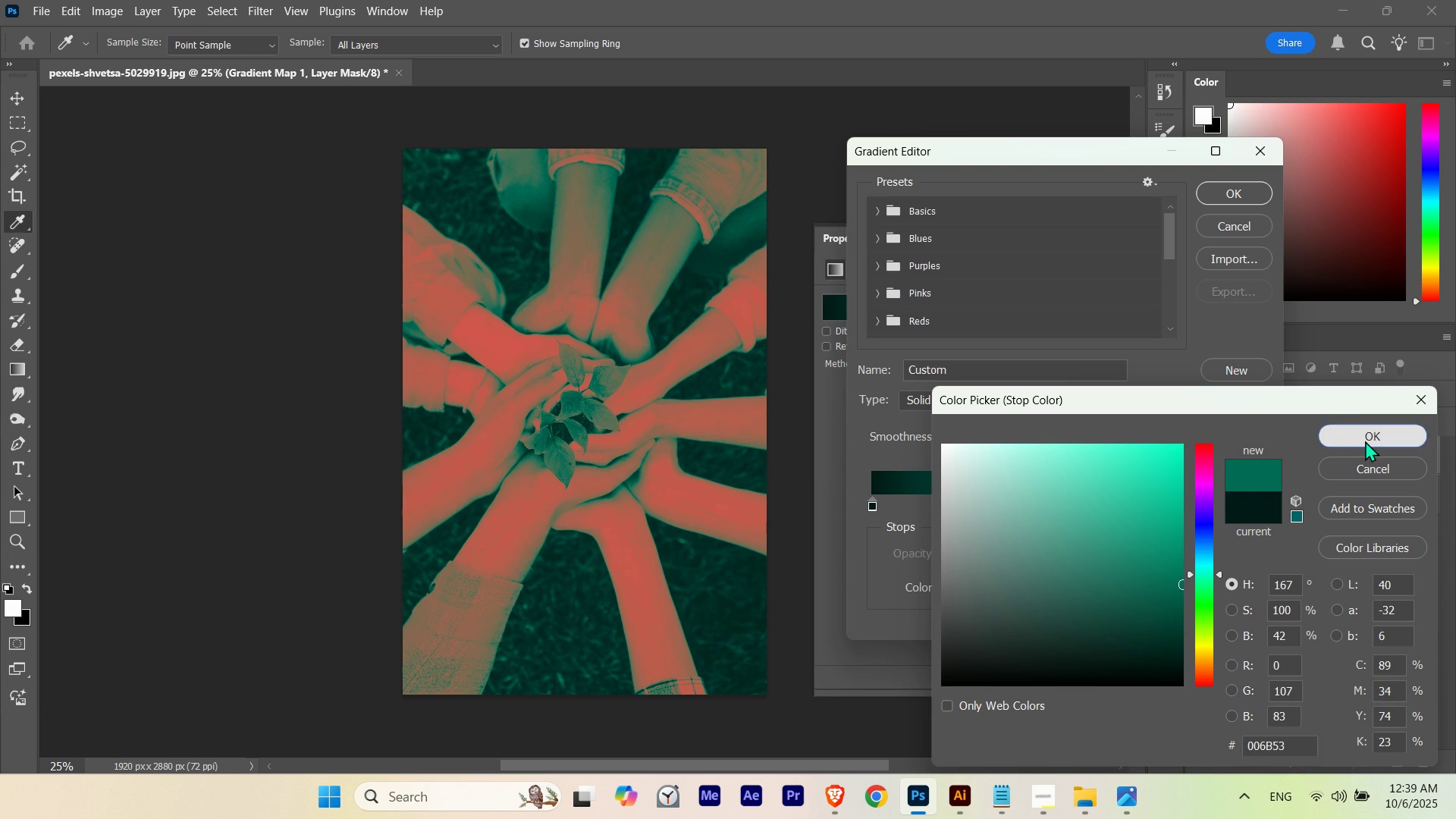 
left_click([1365, 441])
 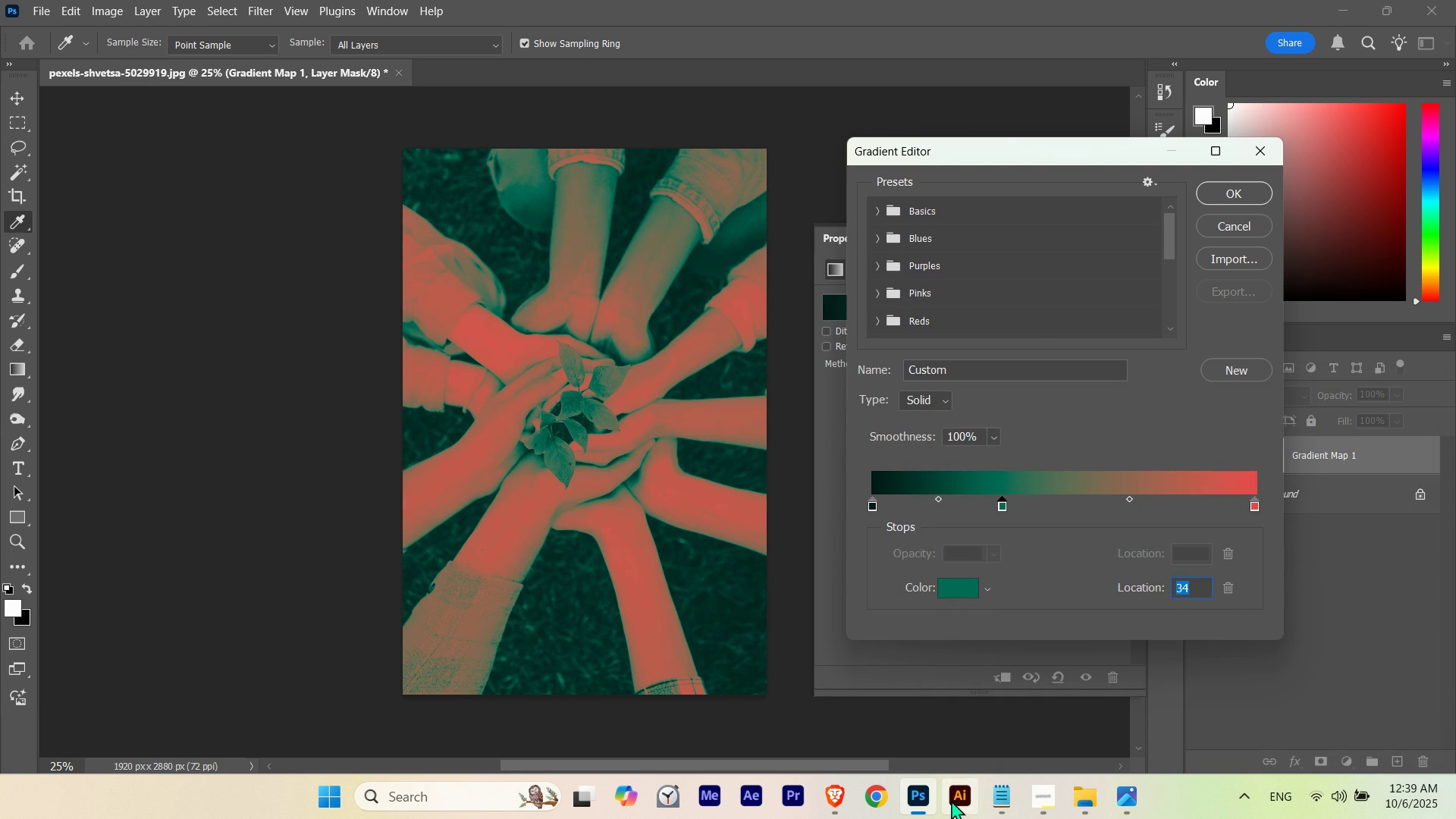 
left_click([952, 800])
 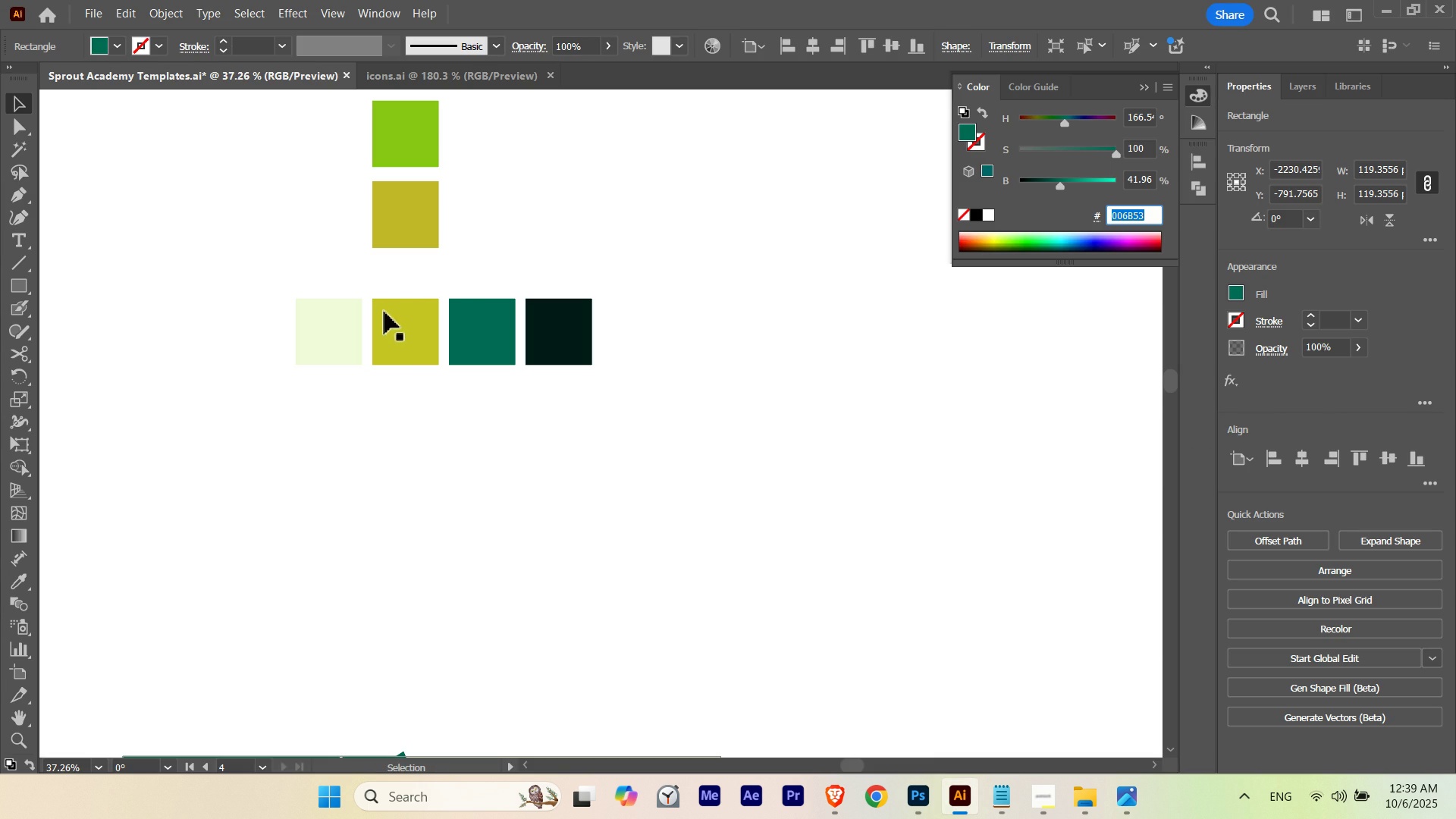 
left_click([392, 315])
 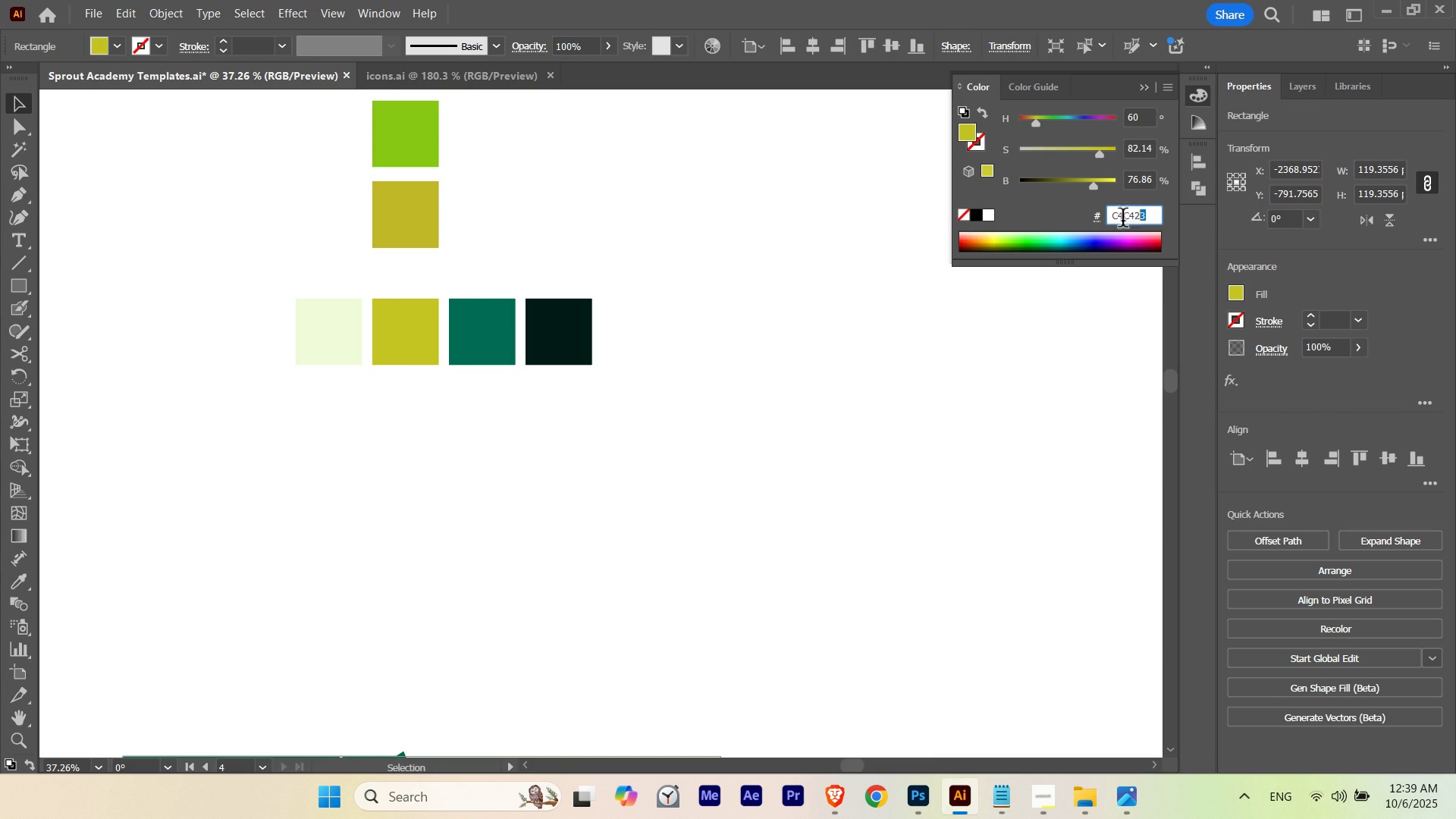 
key(Control+C)
 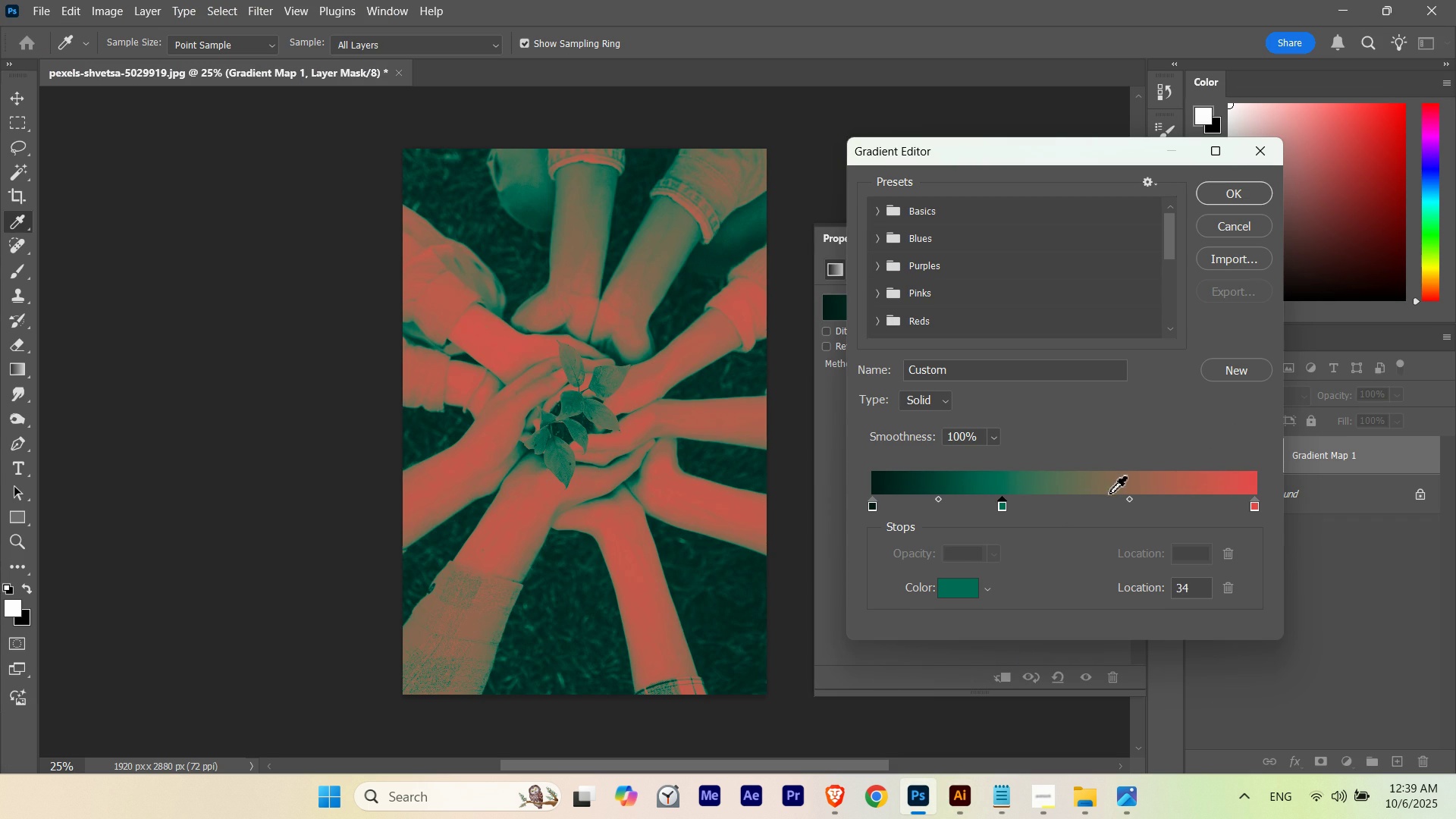 
left_click([1122, 499])
 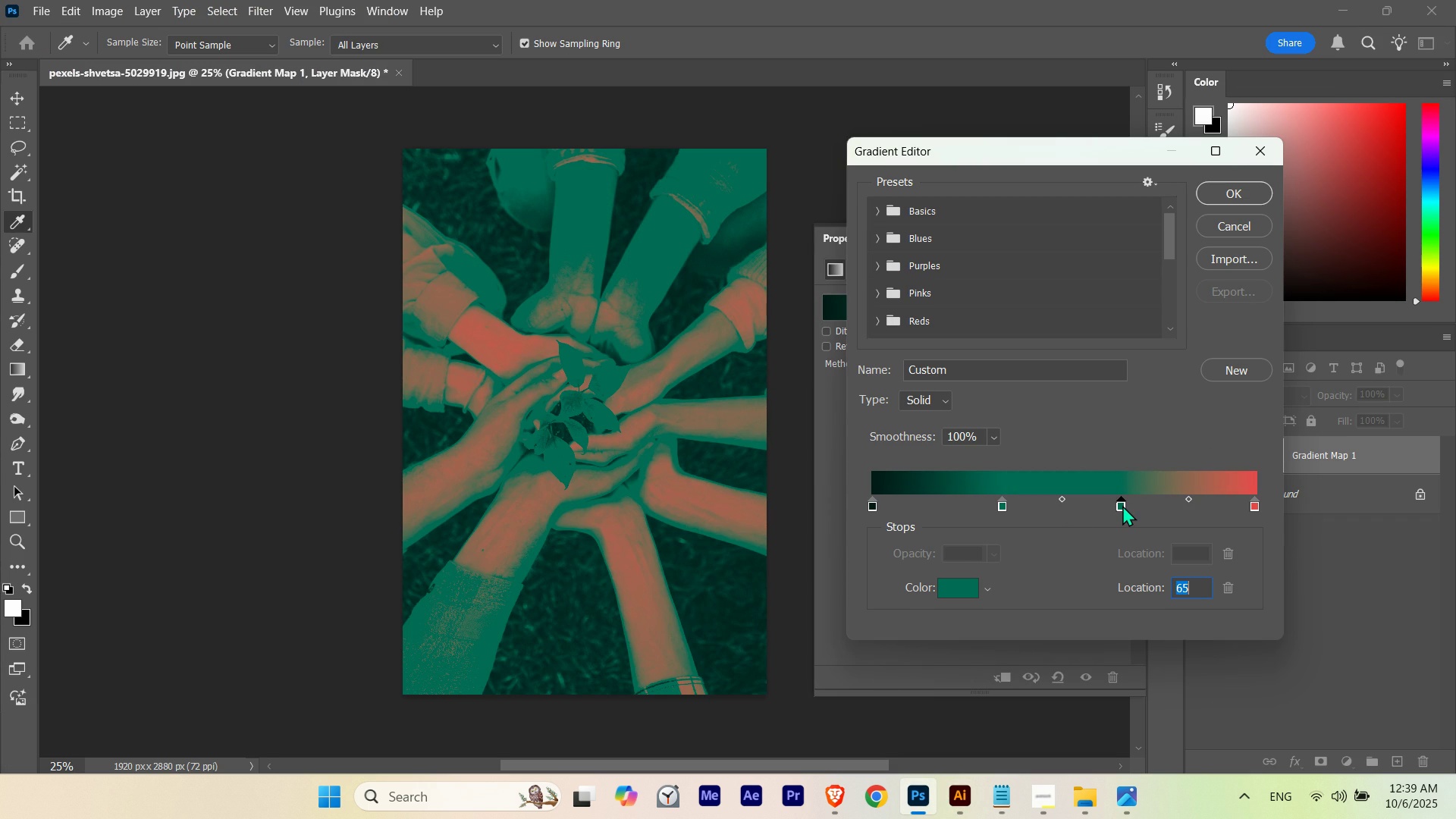 
double_click([1122, 505])
 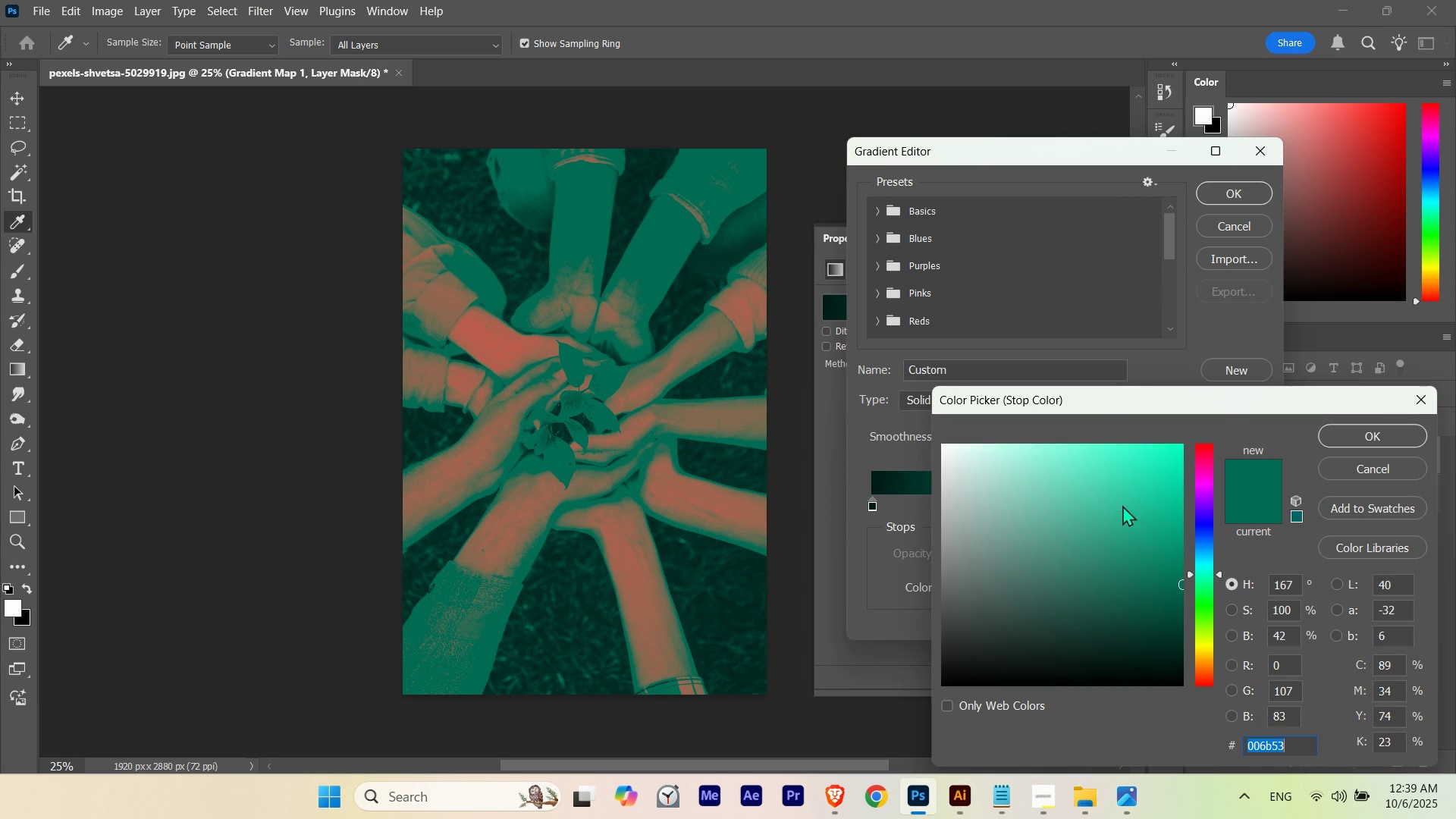 
key(Control+V)
 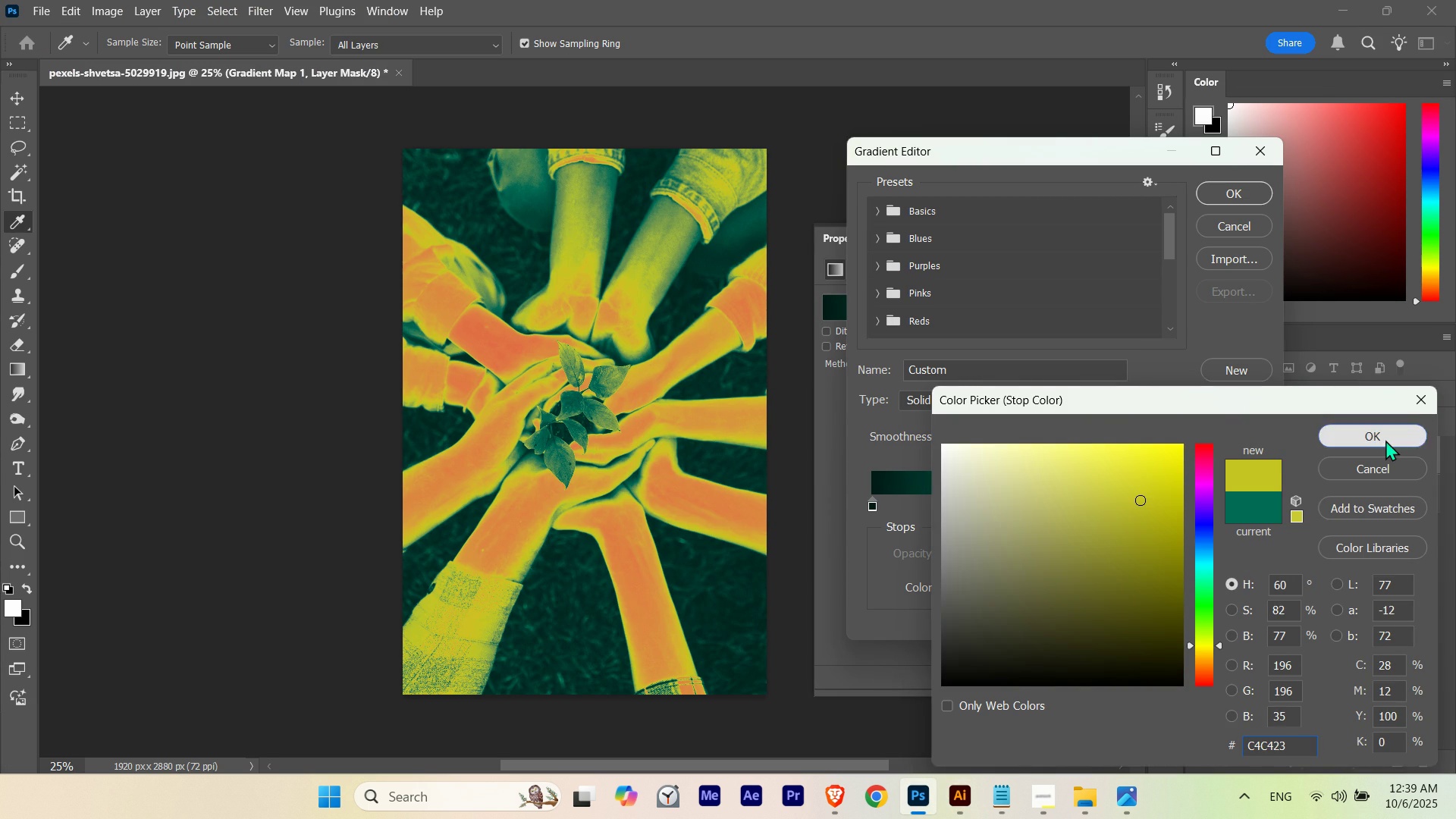 
left_click([1385, 440])
 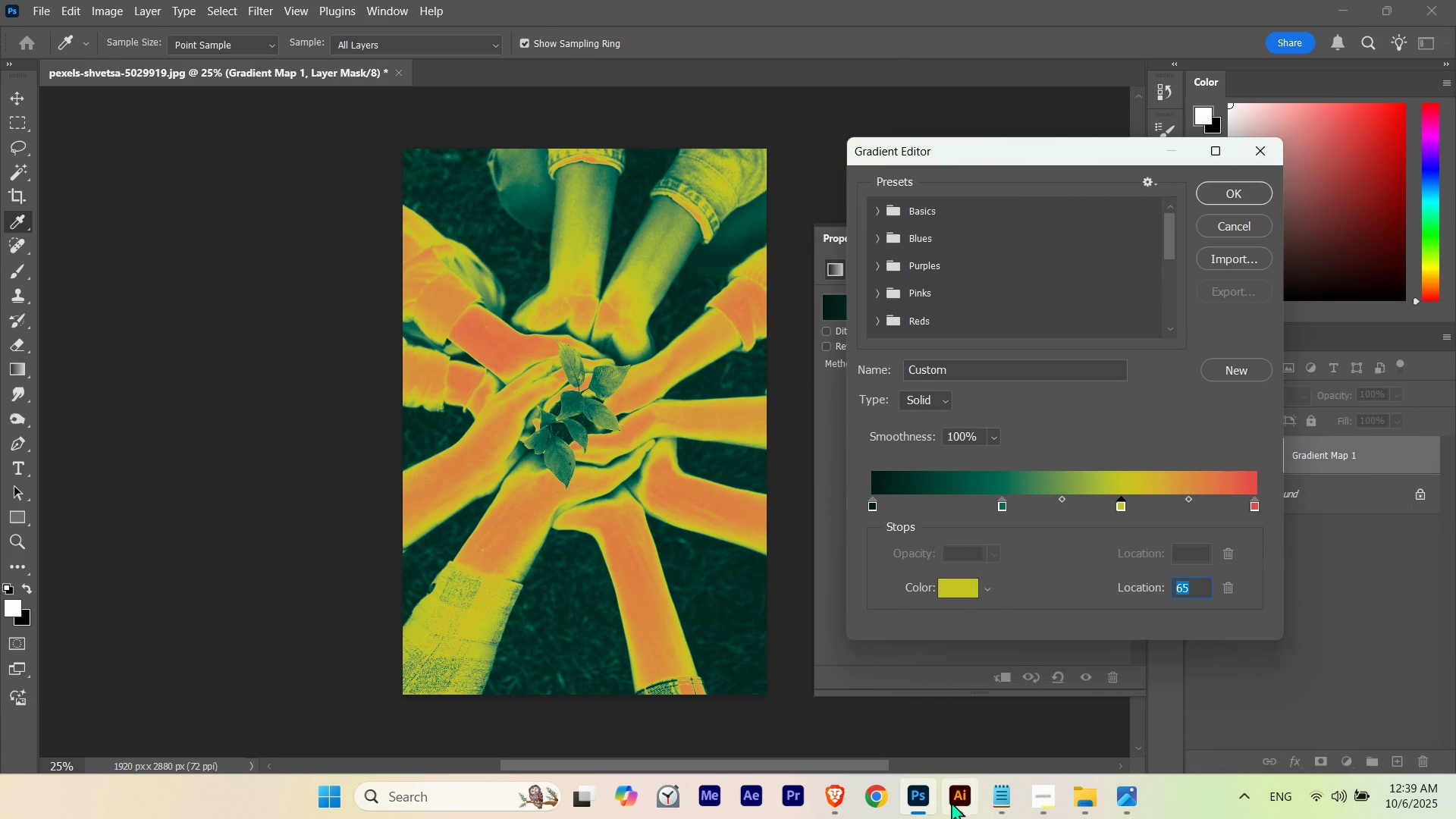 
left_click([951, 802])
 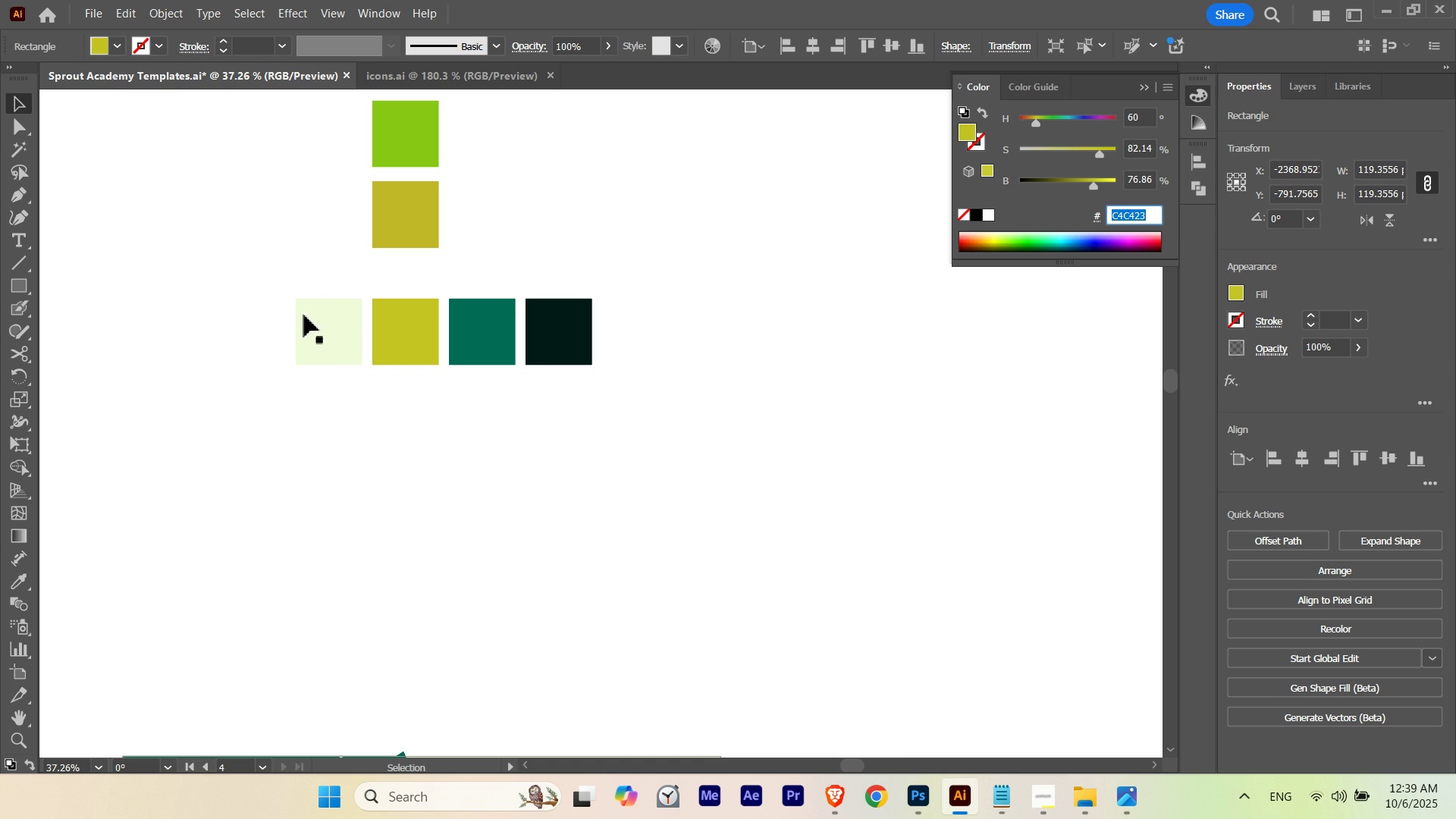 
left_click([306, 318])
 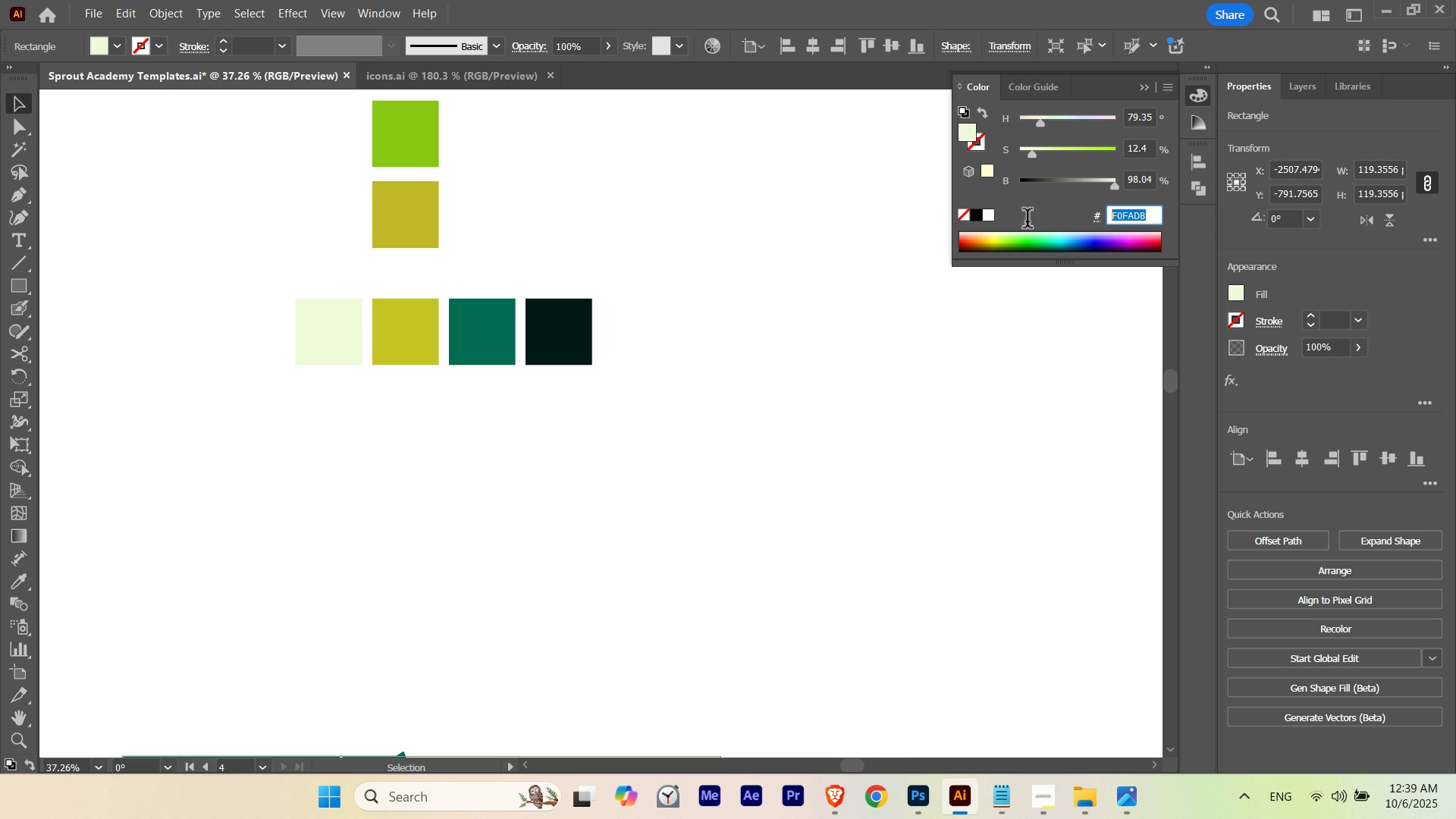 
key(Control+C)
 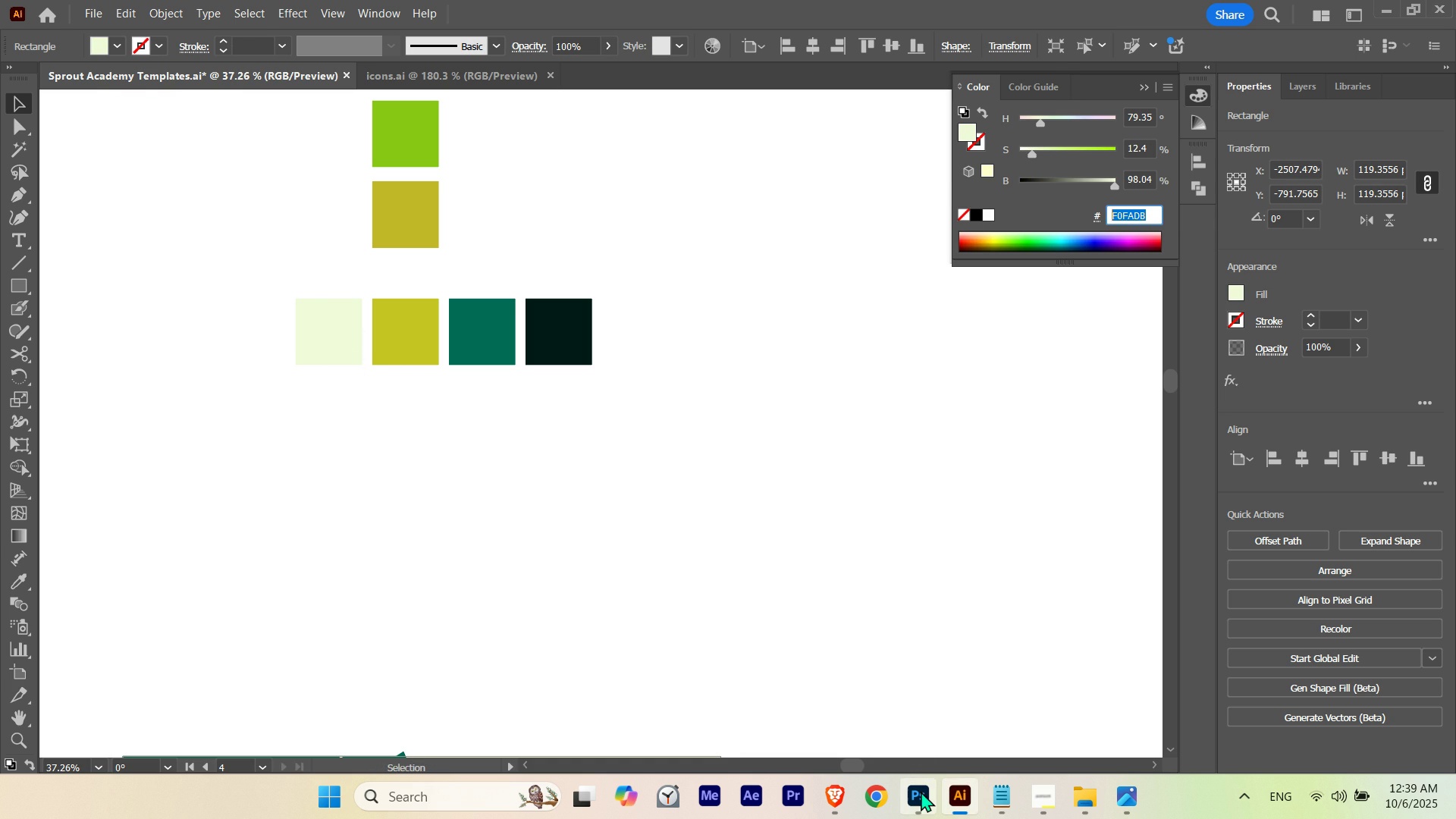 
left_click([921, 791])
 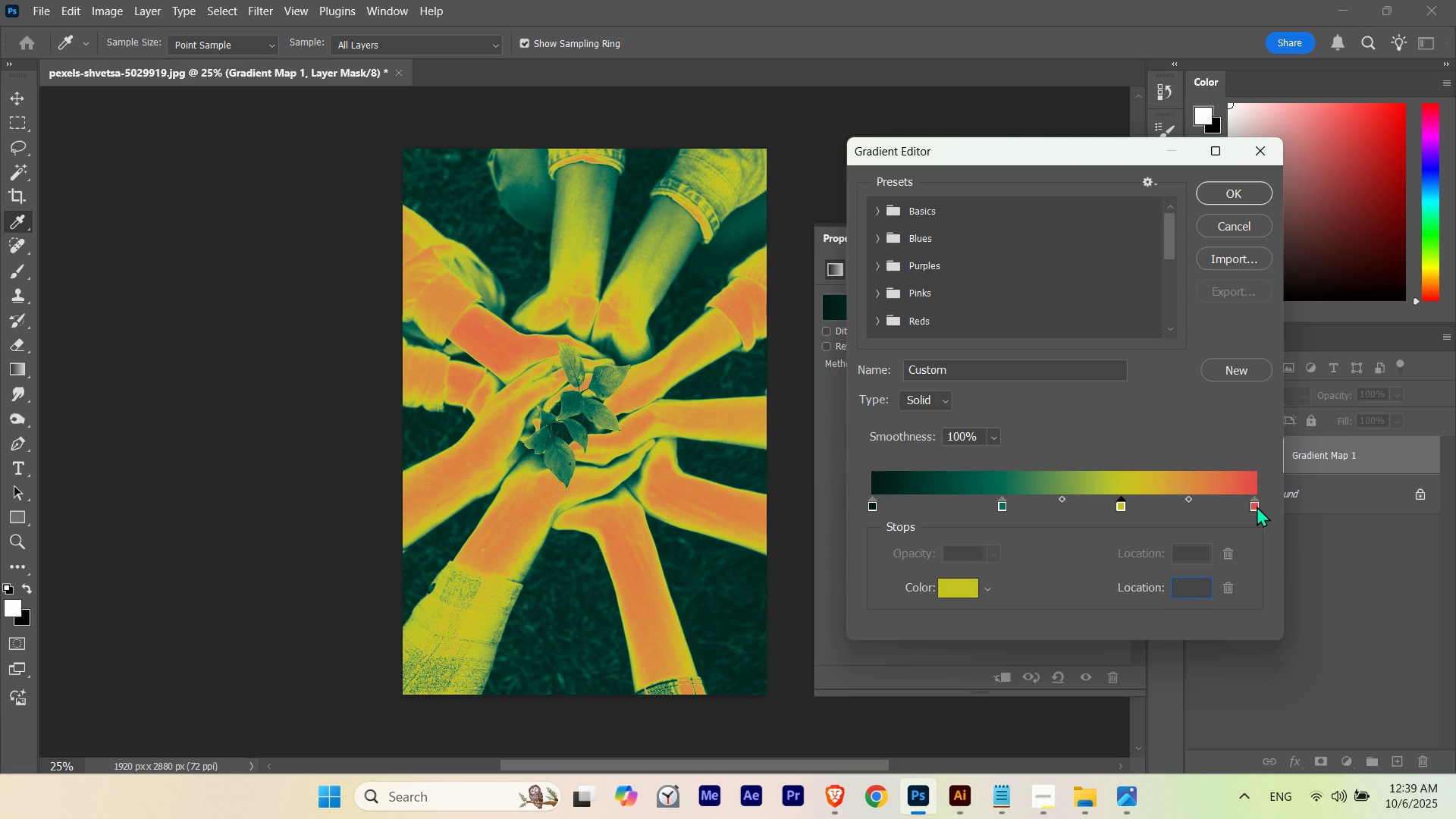 
left_click([1257, 506])
 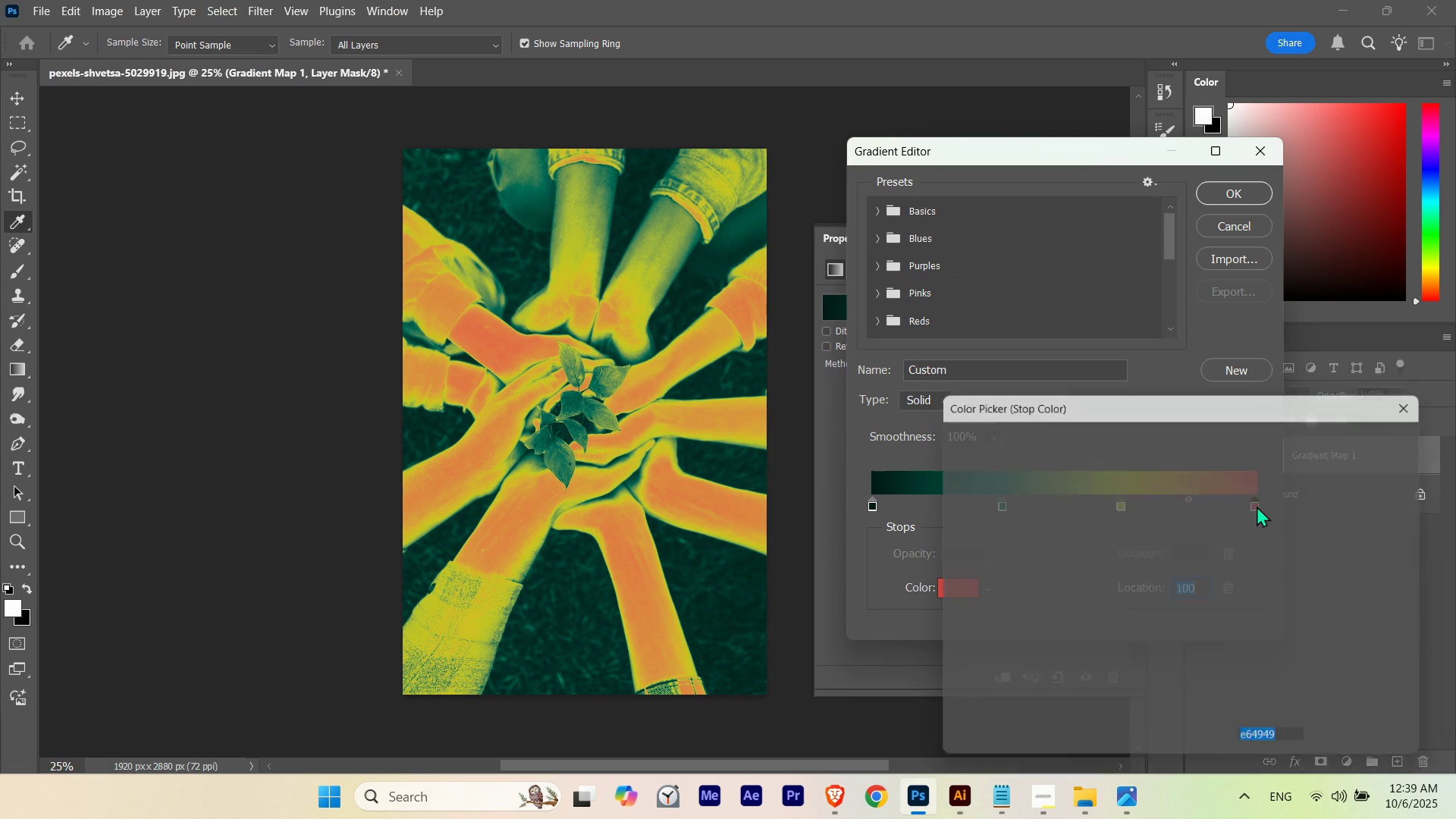 
triple_click([1257, 506])
 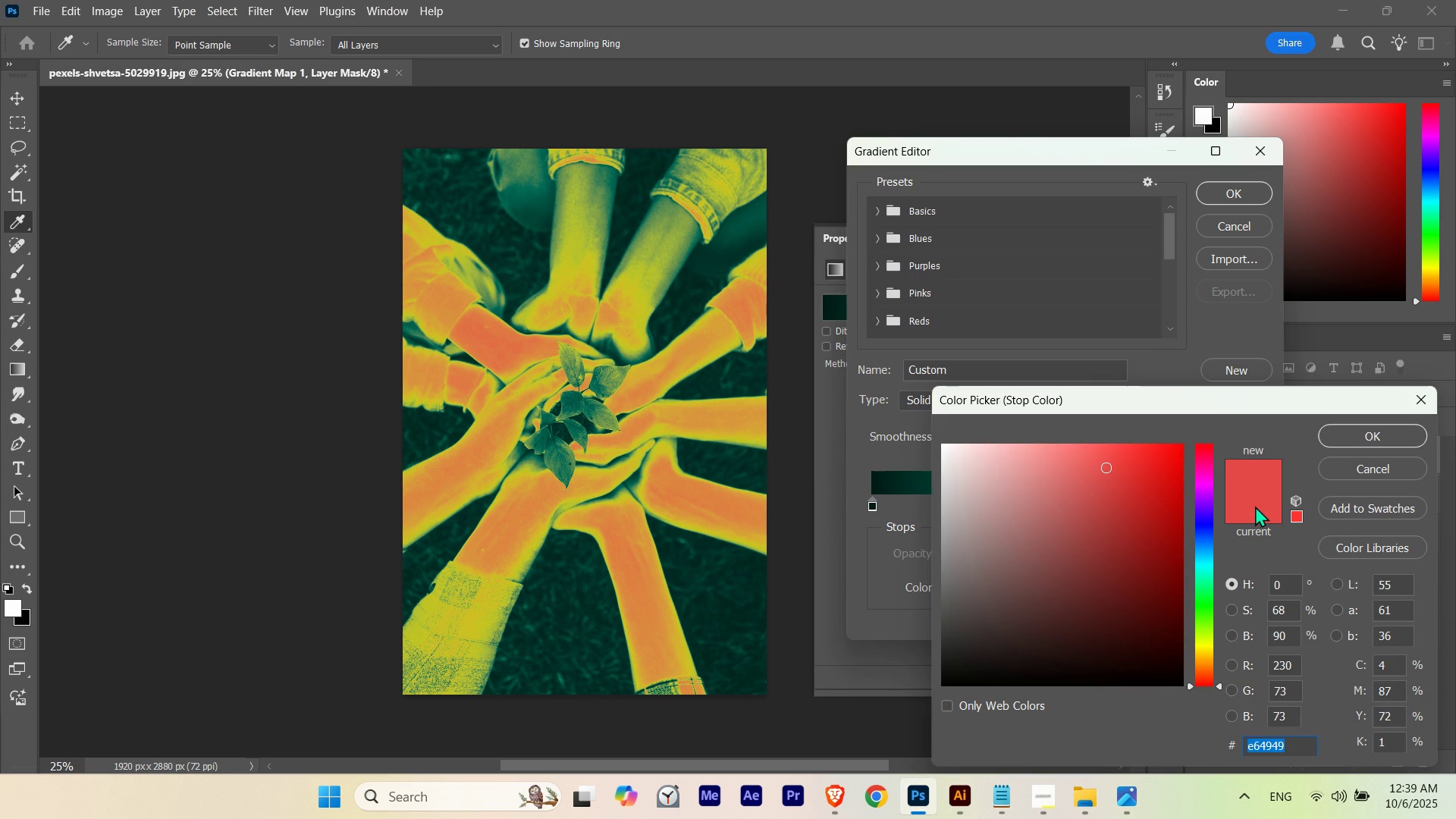 
key(Control+V)
 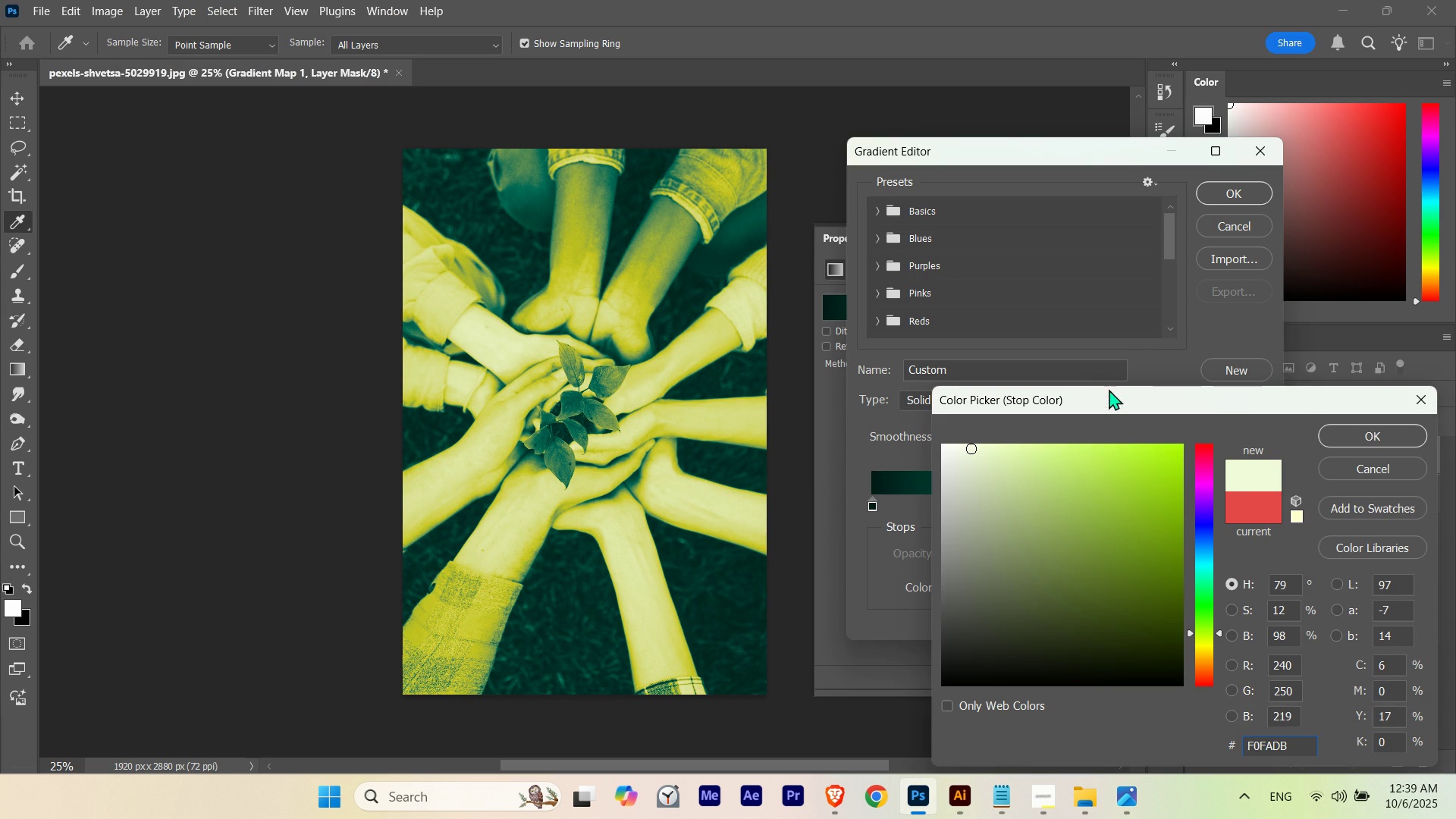 
left_click_drag(start_coordinate=[1107, 397], to_coordinate=[1018, 284])
 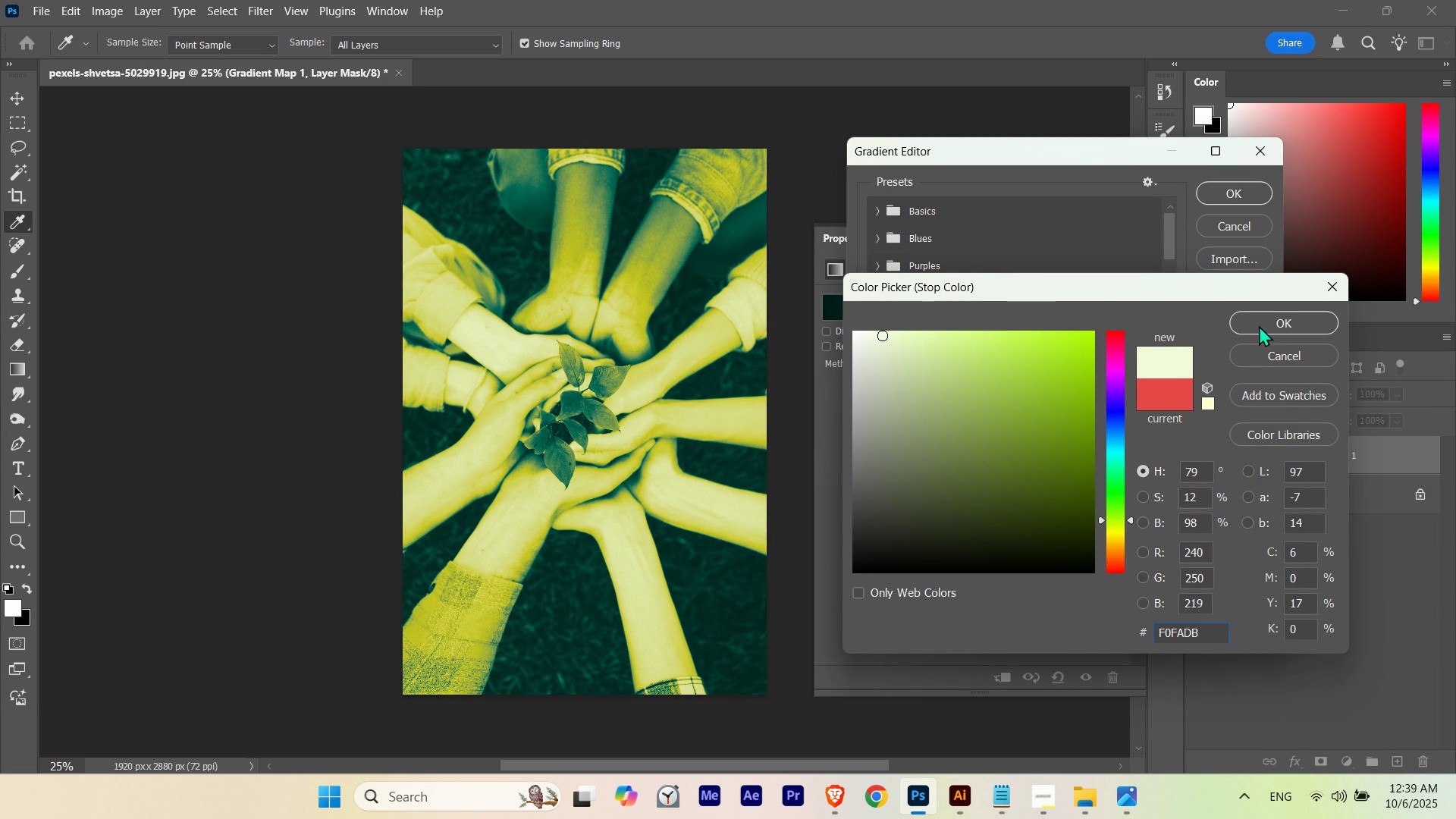 
left_click([1259, 325])
 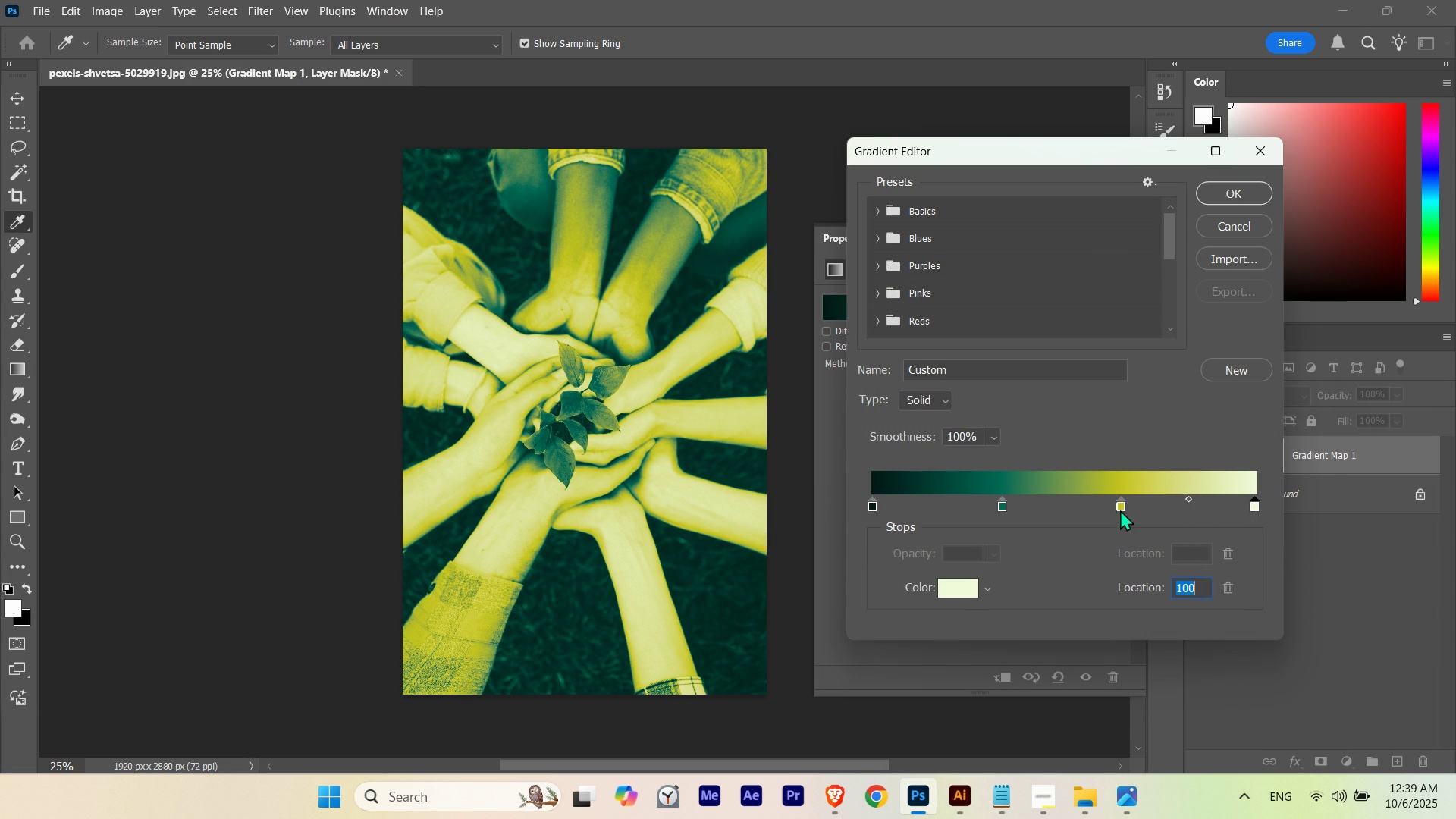 
left_click([1119, 506])
 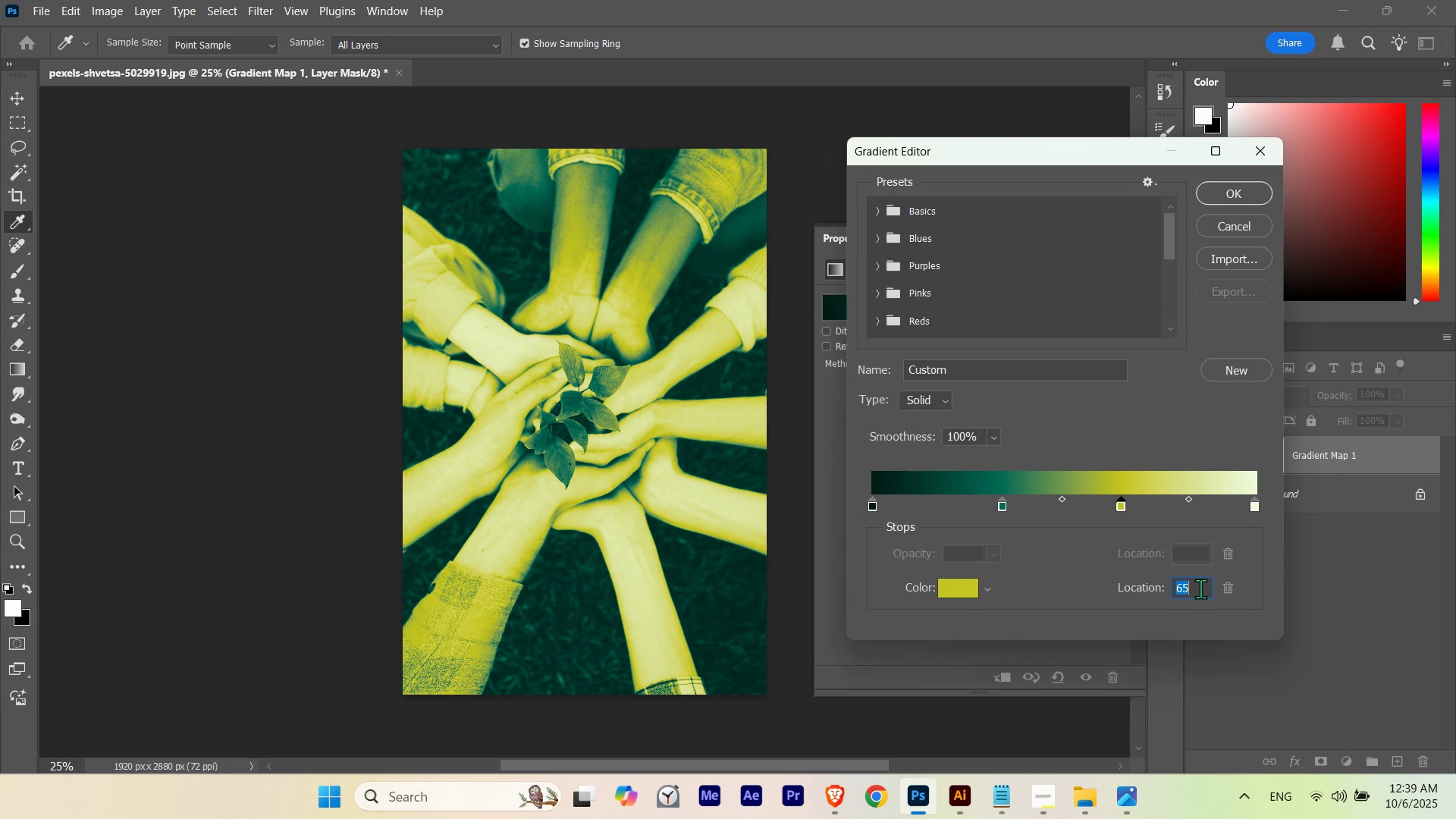 
scroll: coordinate [1200, 588], scroll_direction: up, amount: 5.0
 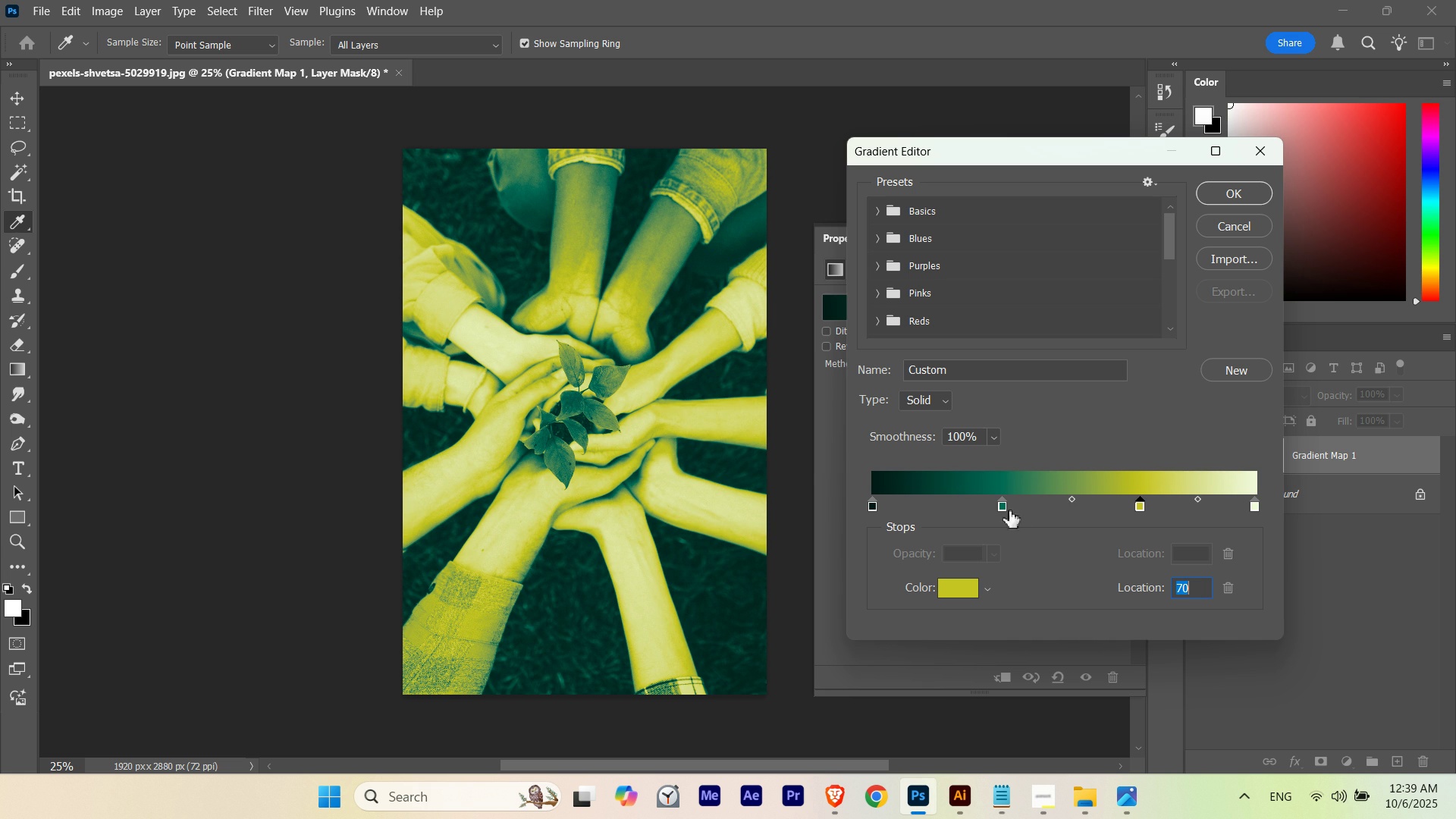 
left_click([1004, 507])
 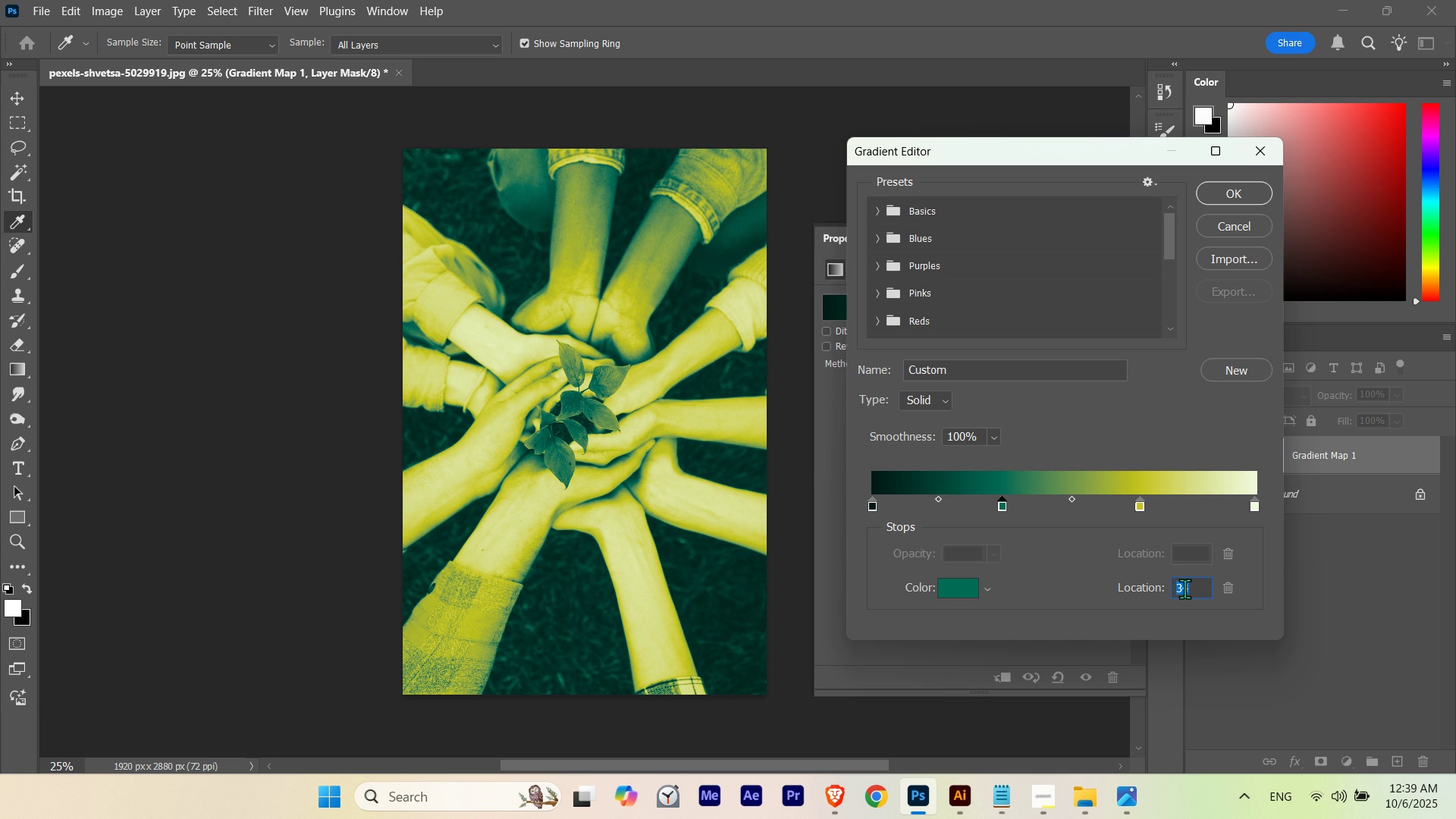 
scroll: coordinate [1185, 588], scroll_direction: up, amount: 3.0
 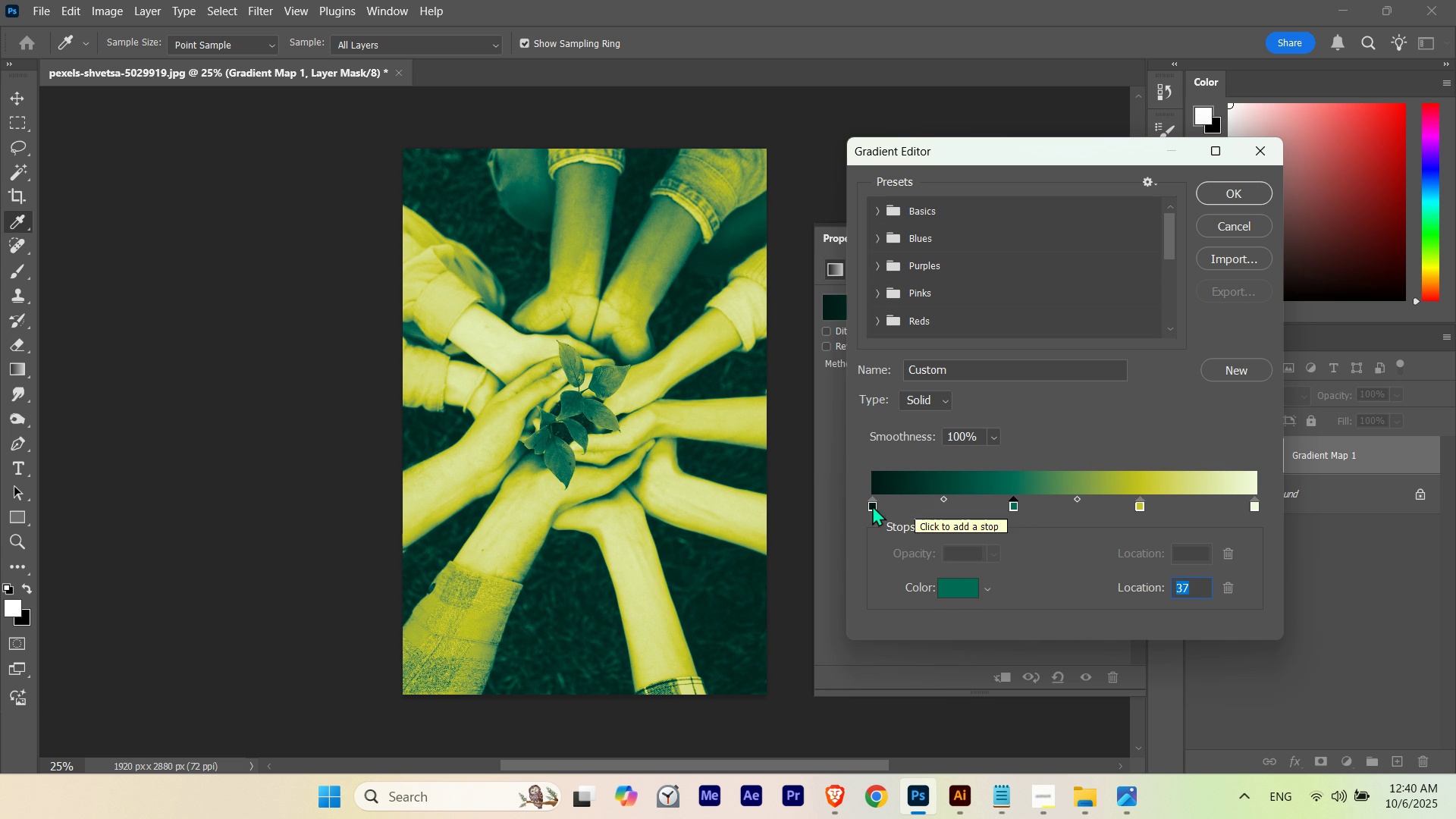 
left_click([871, 507])
 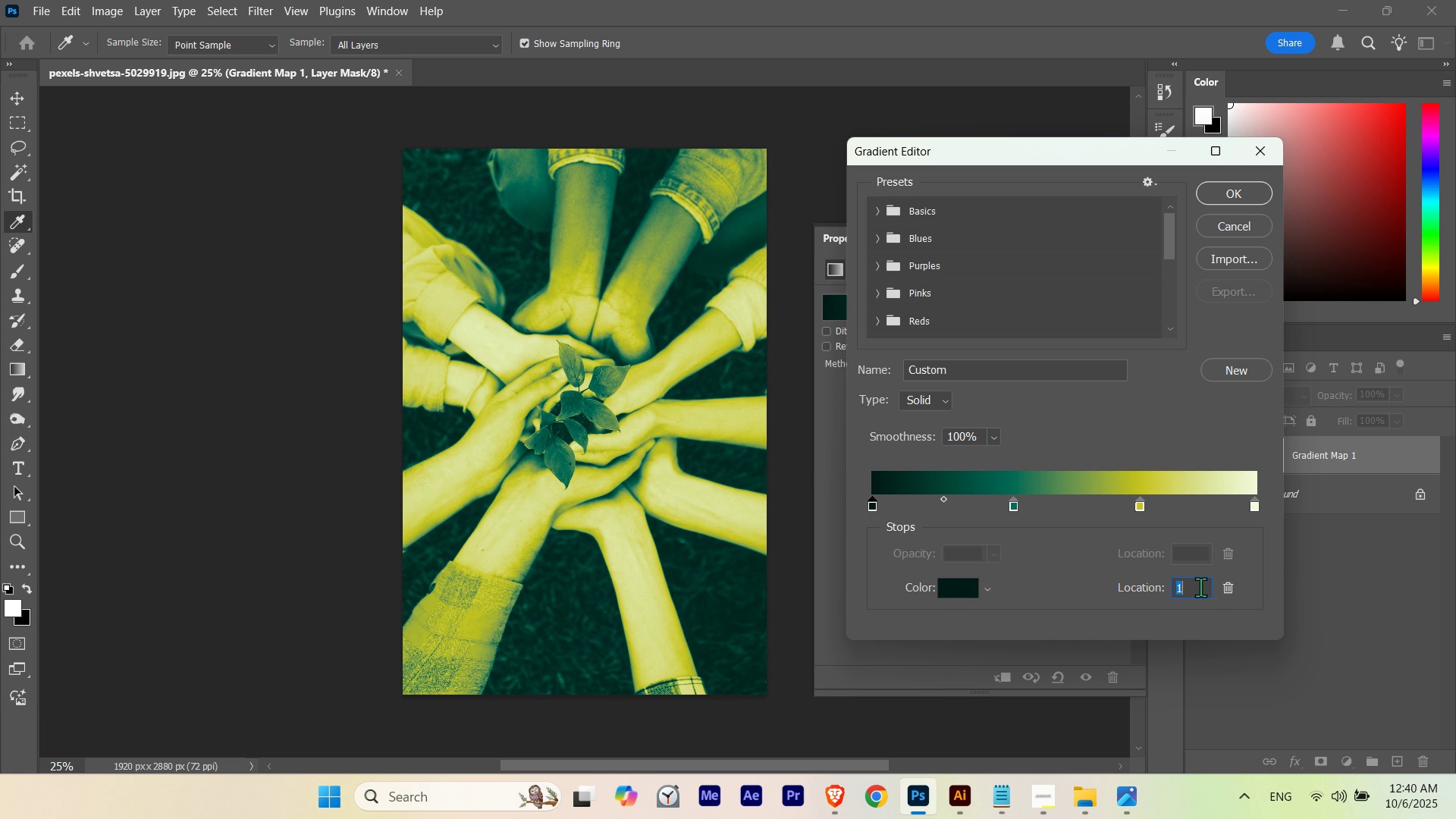 
scroll: coordinate [1200, 587], scroll_direction: up, amount: 6.0
 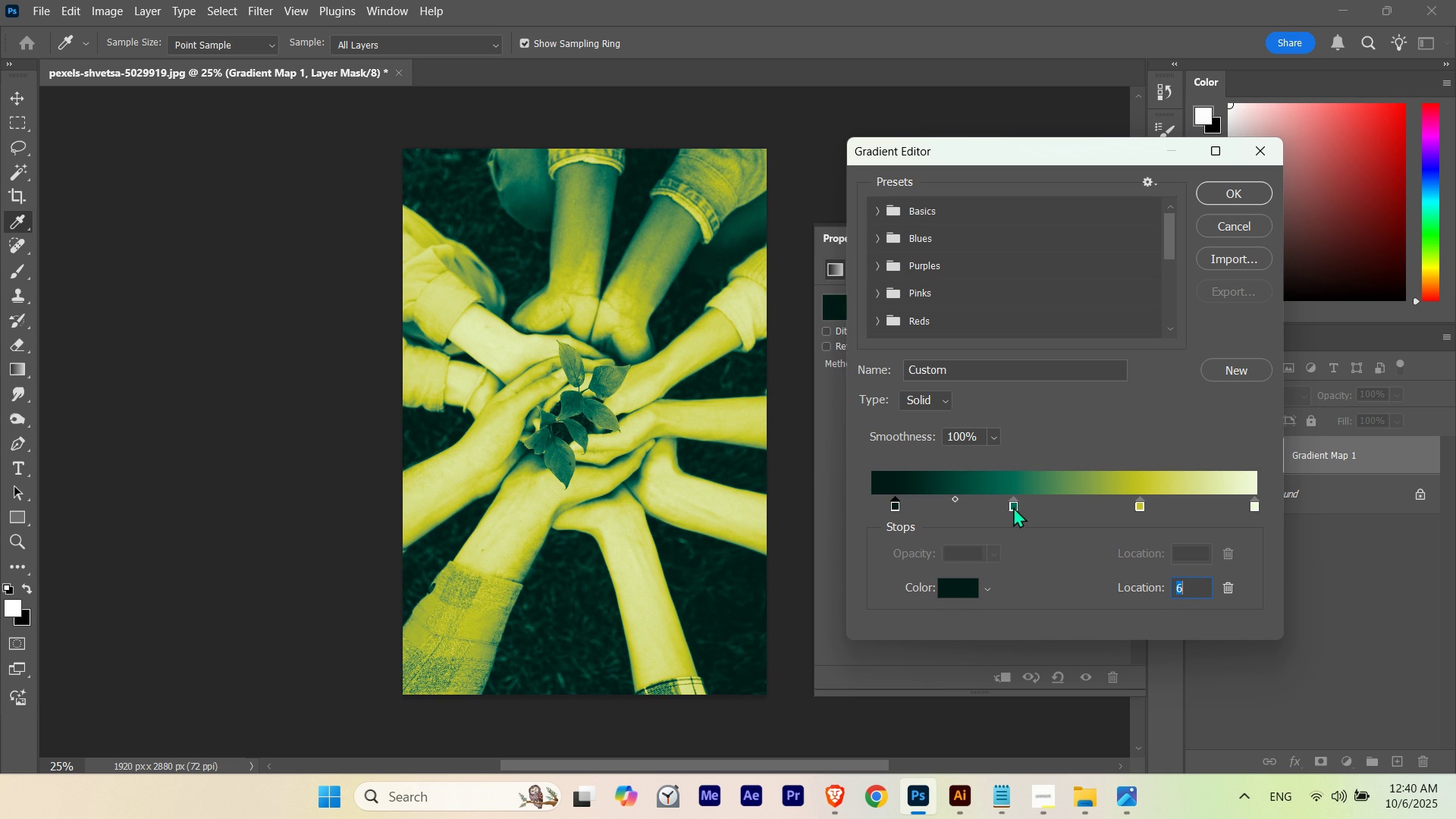 
left_click([1012, 510])
 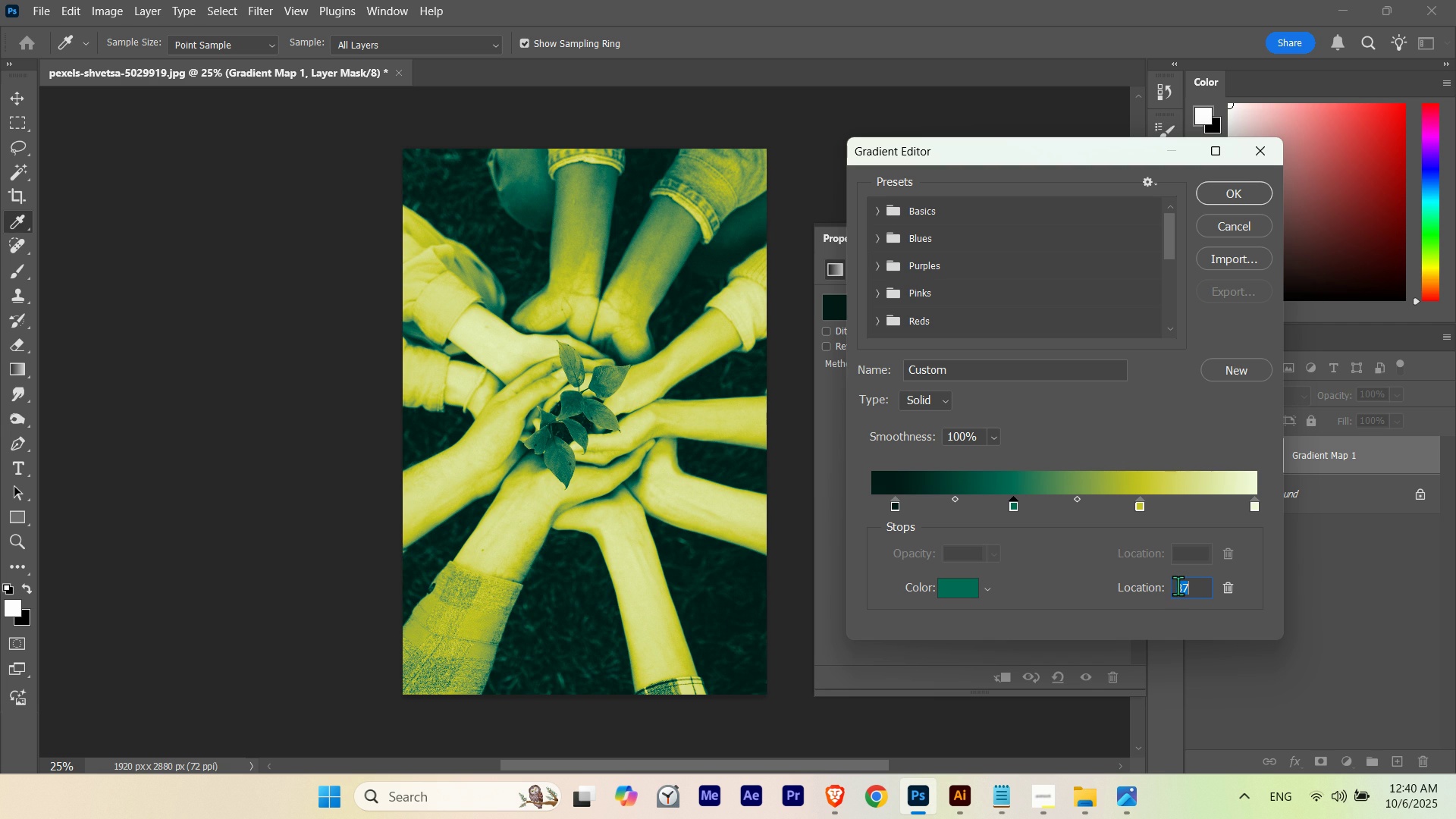 
scroll: coordinate [1178, 585], scroll_direction: up, amount: 3.0
 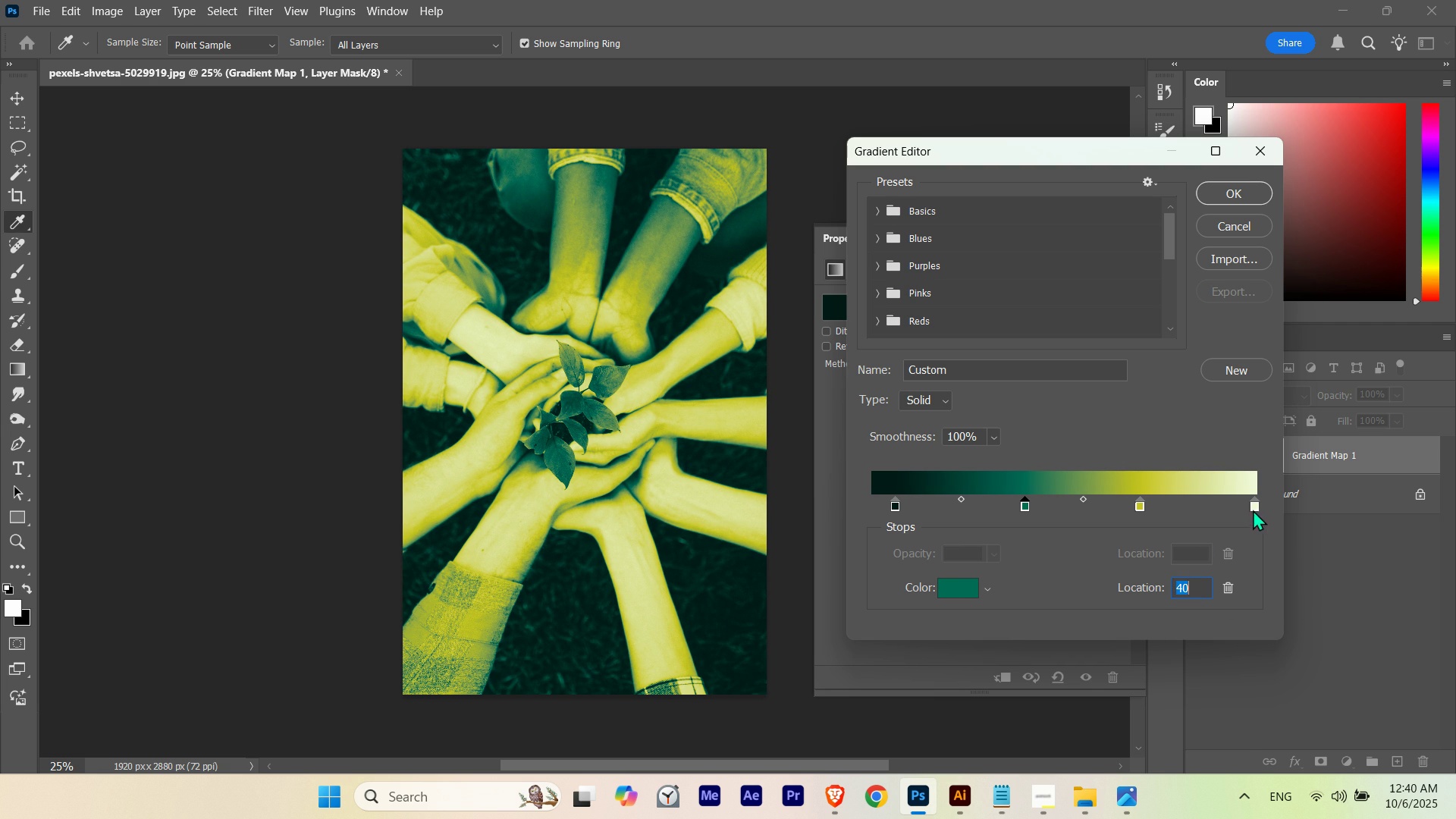 
left_click([1254, 509])
 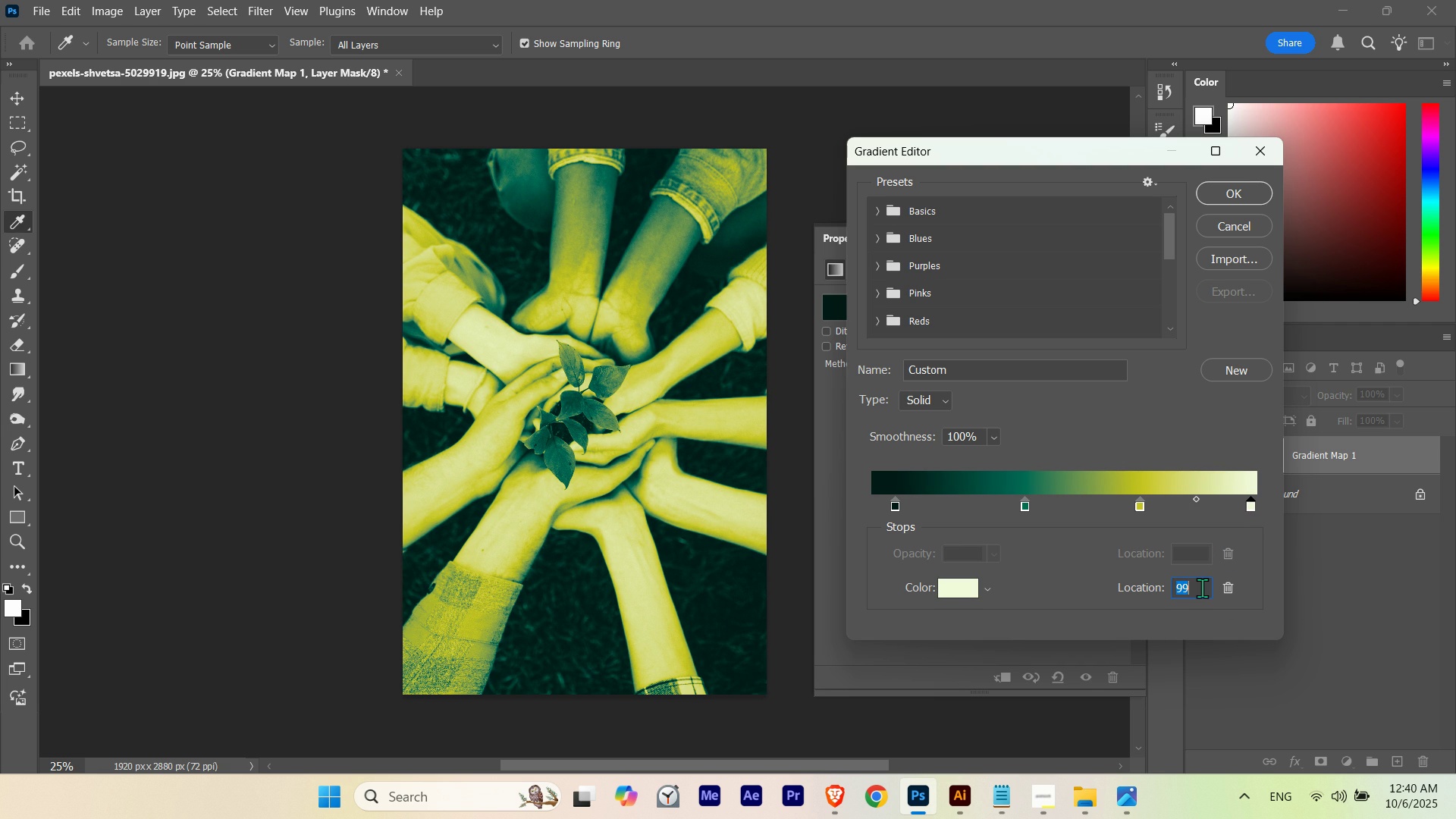 
scroll: coordinate [1202, 588], scroll_direction: down, amount: 5.0
 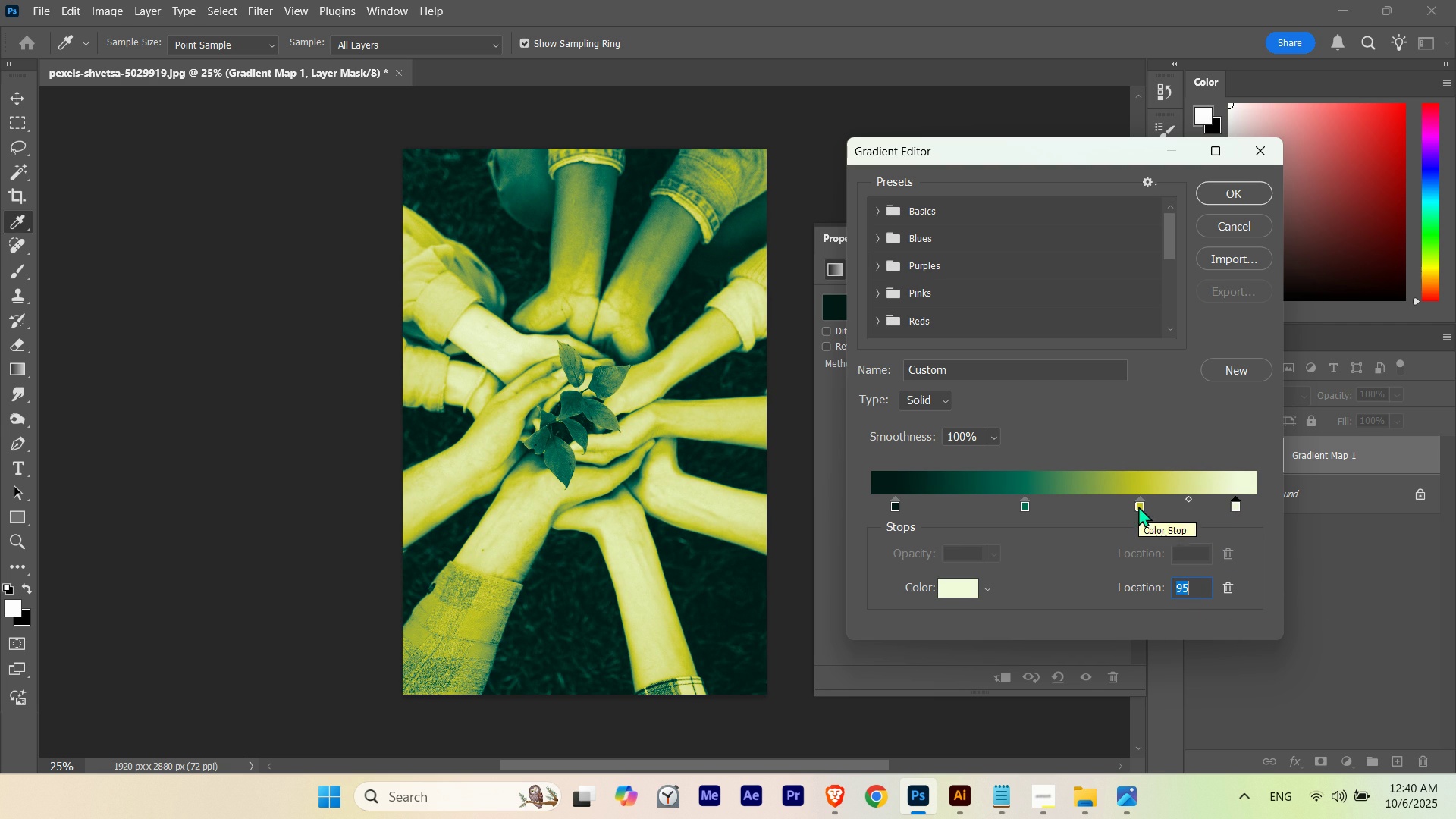 
left_click([1138, 506])
 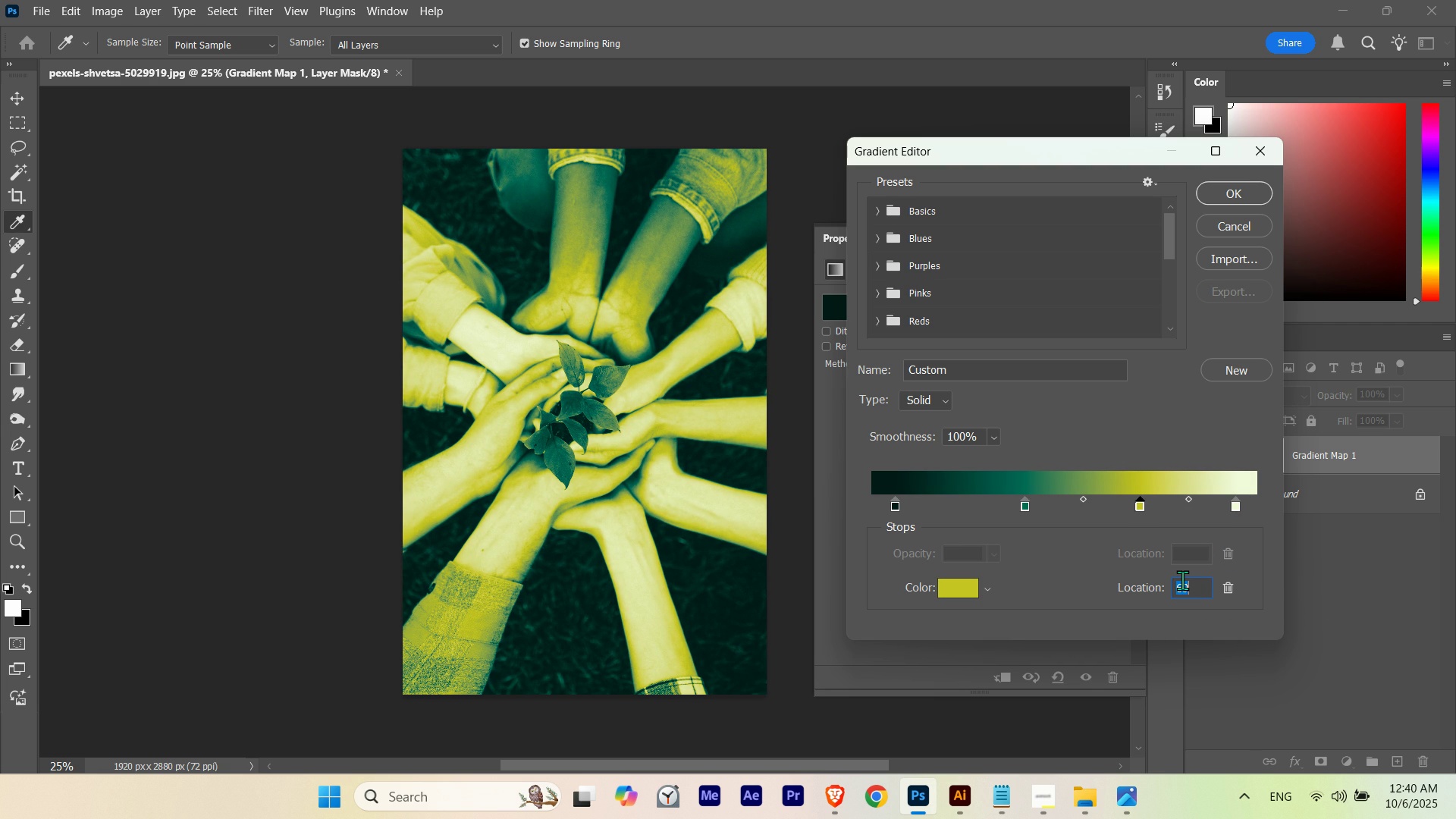 
scroll: coordinate [1182, 580], scroll_direction: down, amount: 2.0
 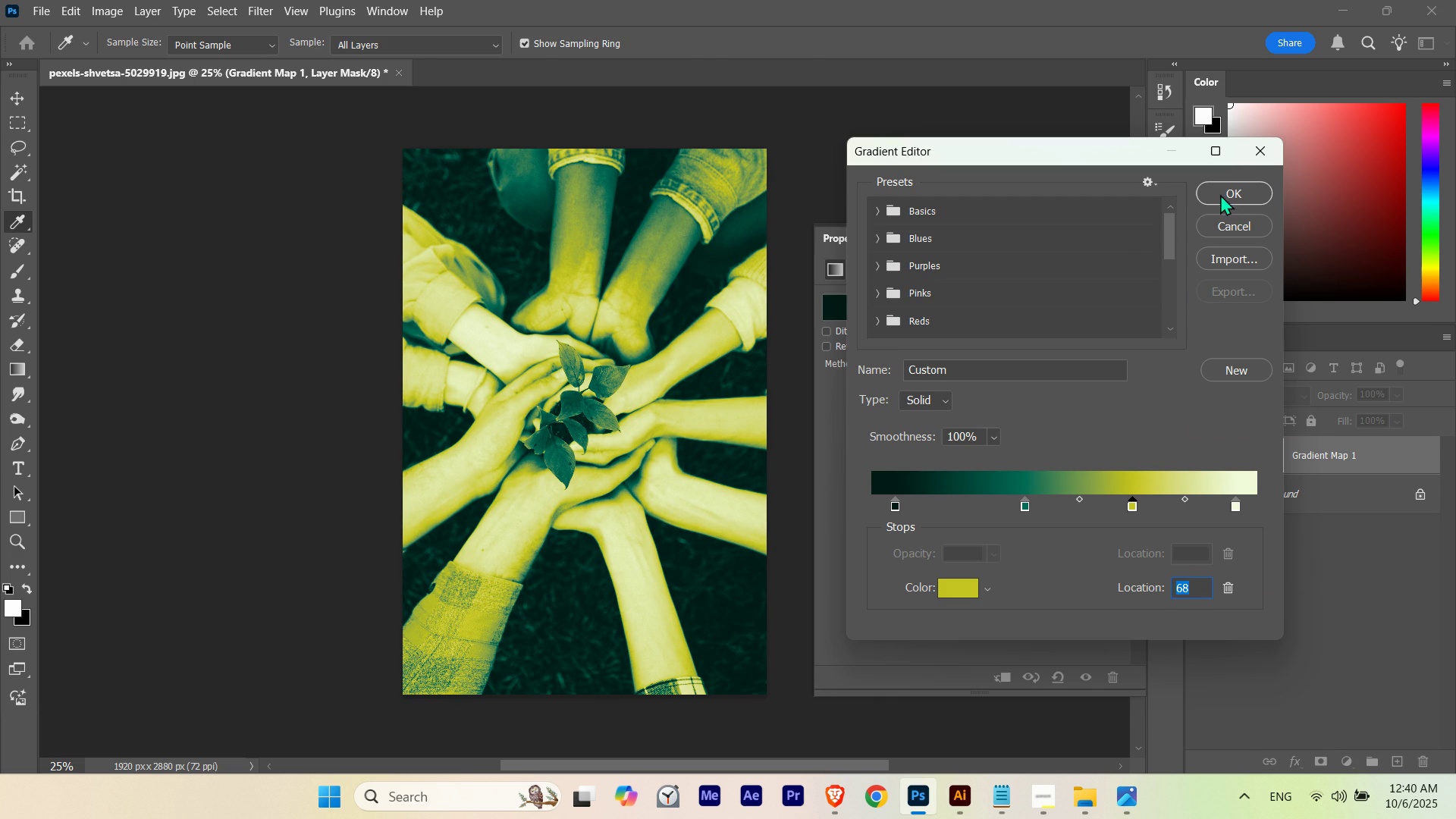 
left_click([1221, 192])
 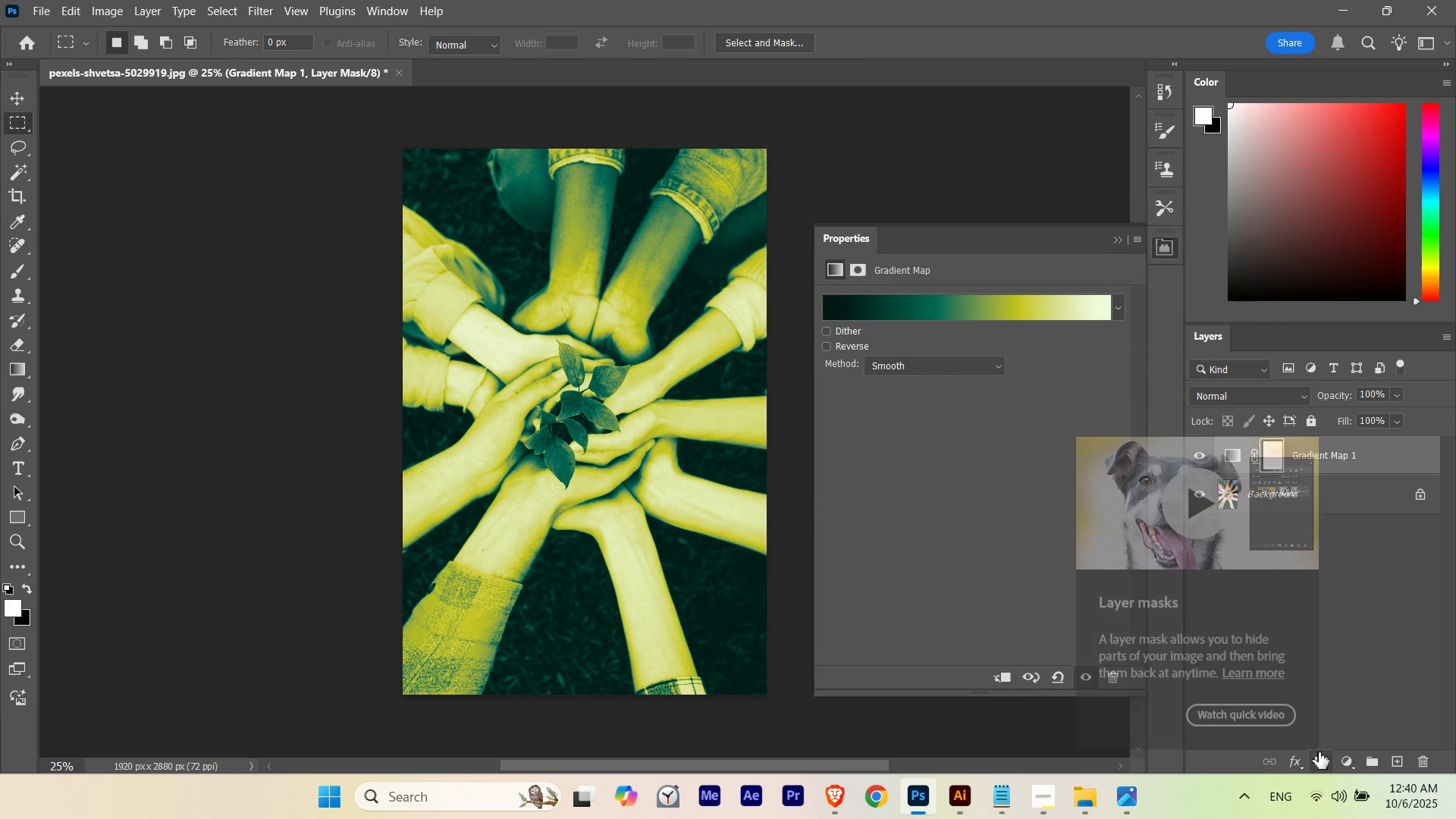 
key(V)
 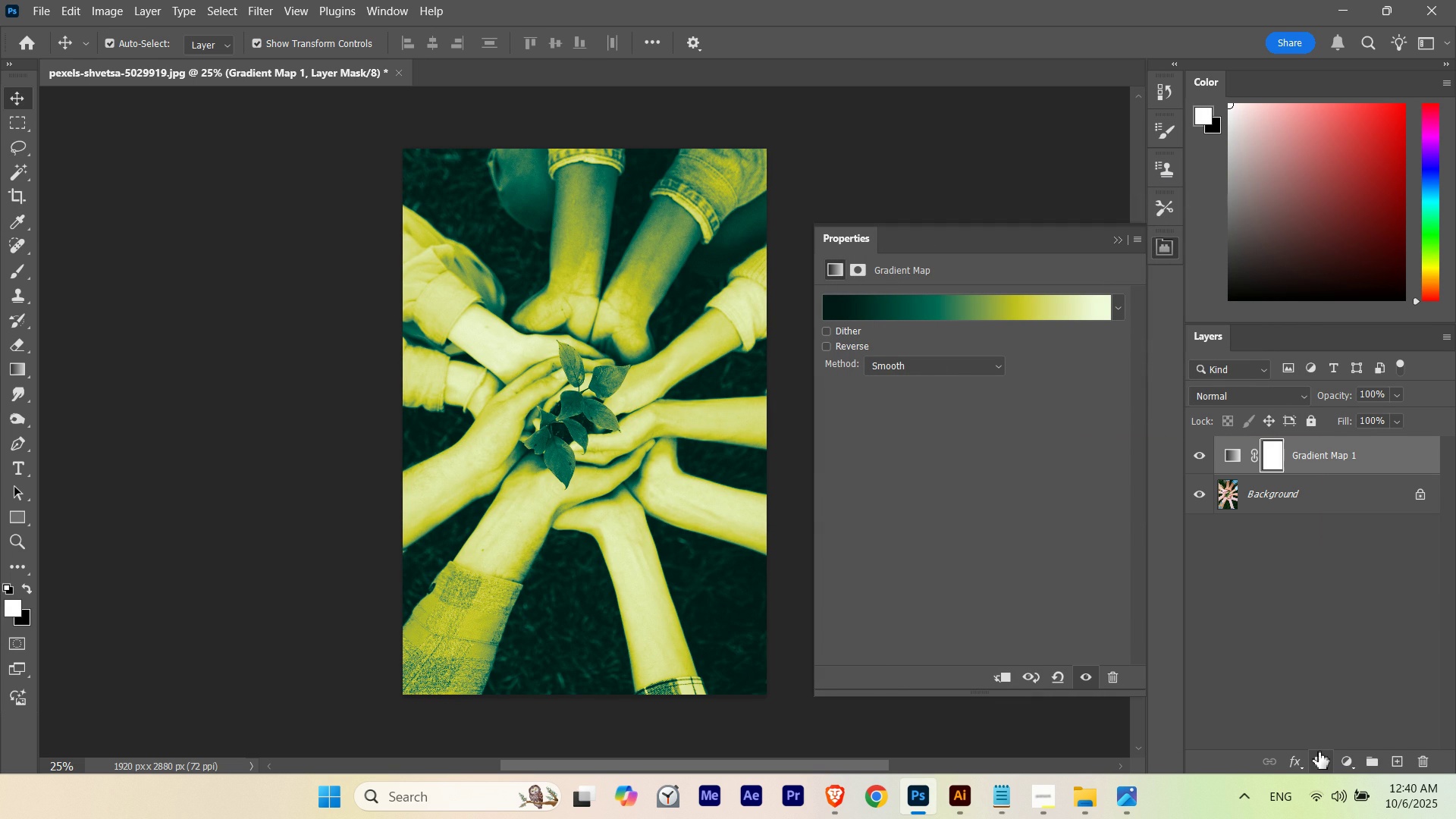 
key(Numpad1)
 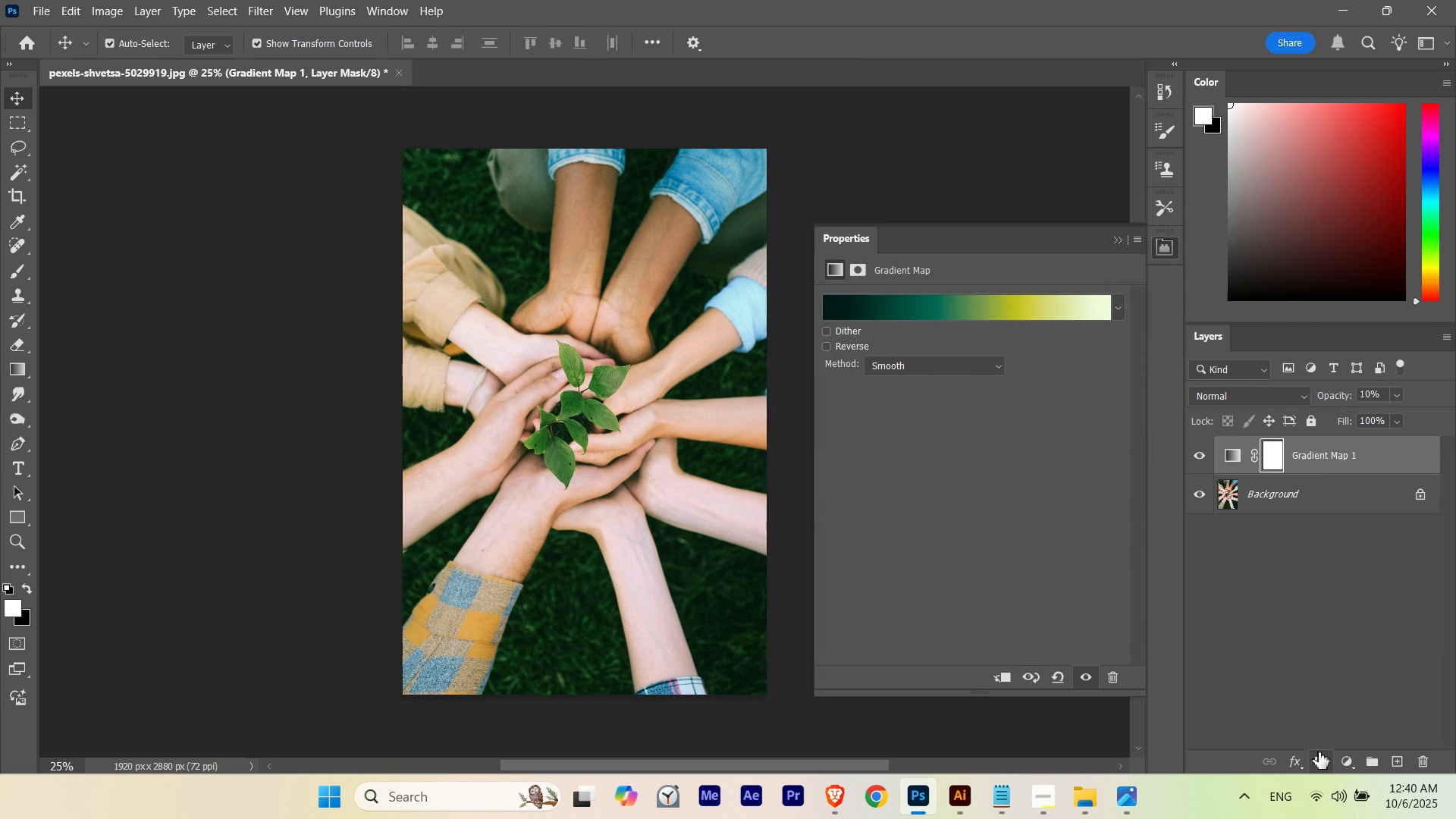 
key(Numpad2)
 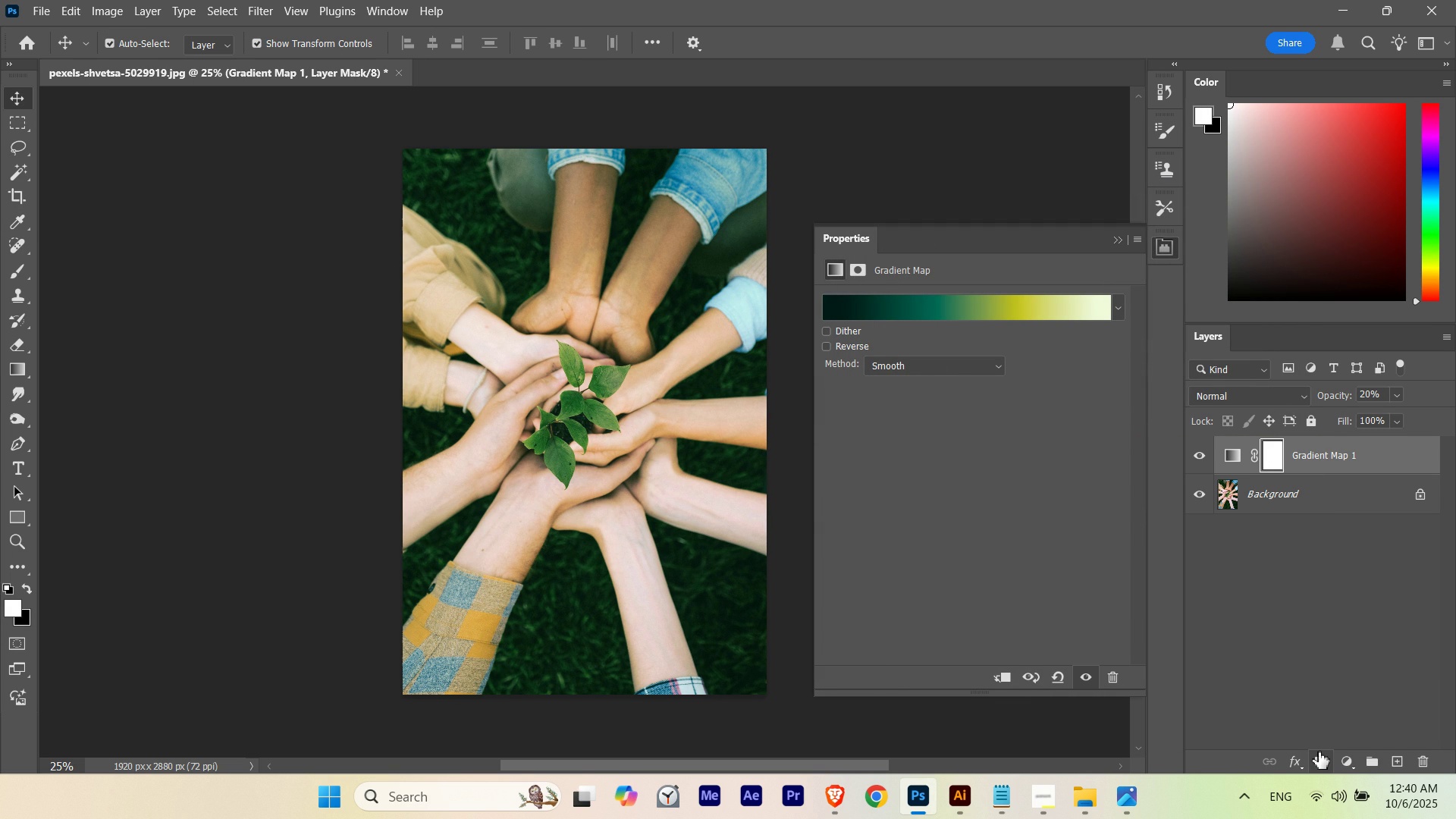 
key(Numpad3)
 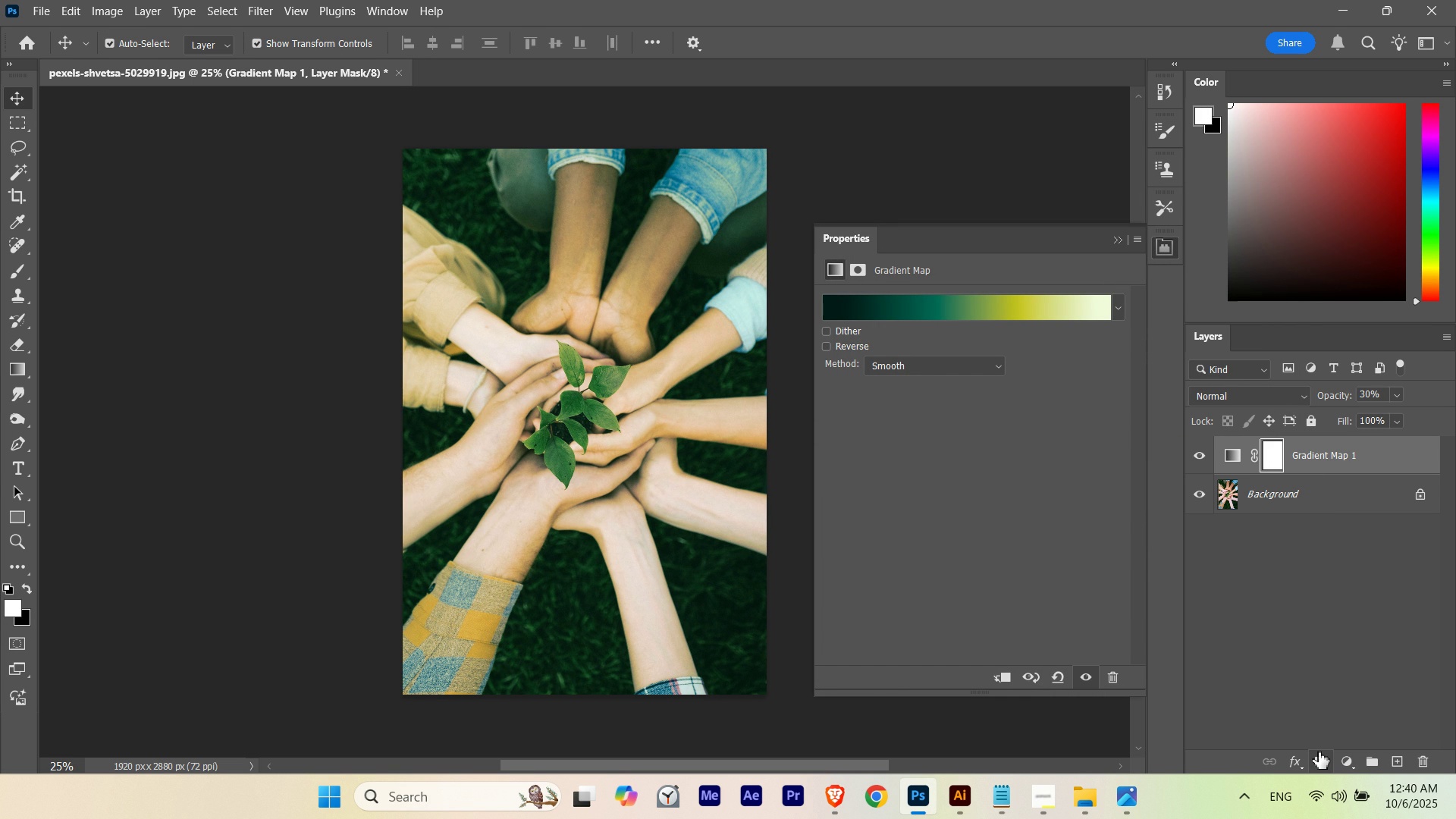 
key(Numpad2)
 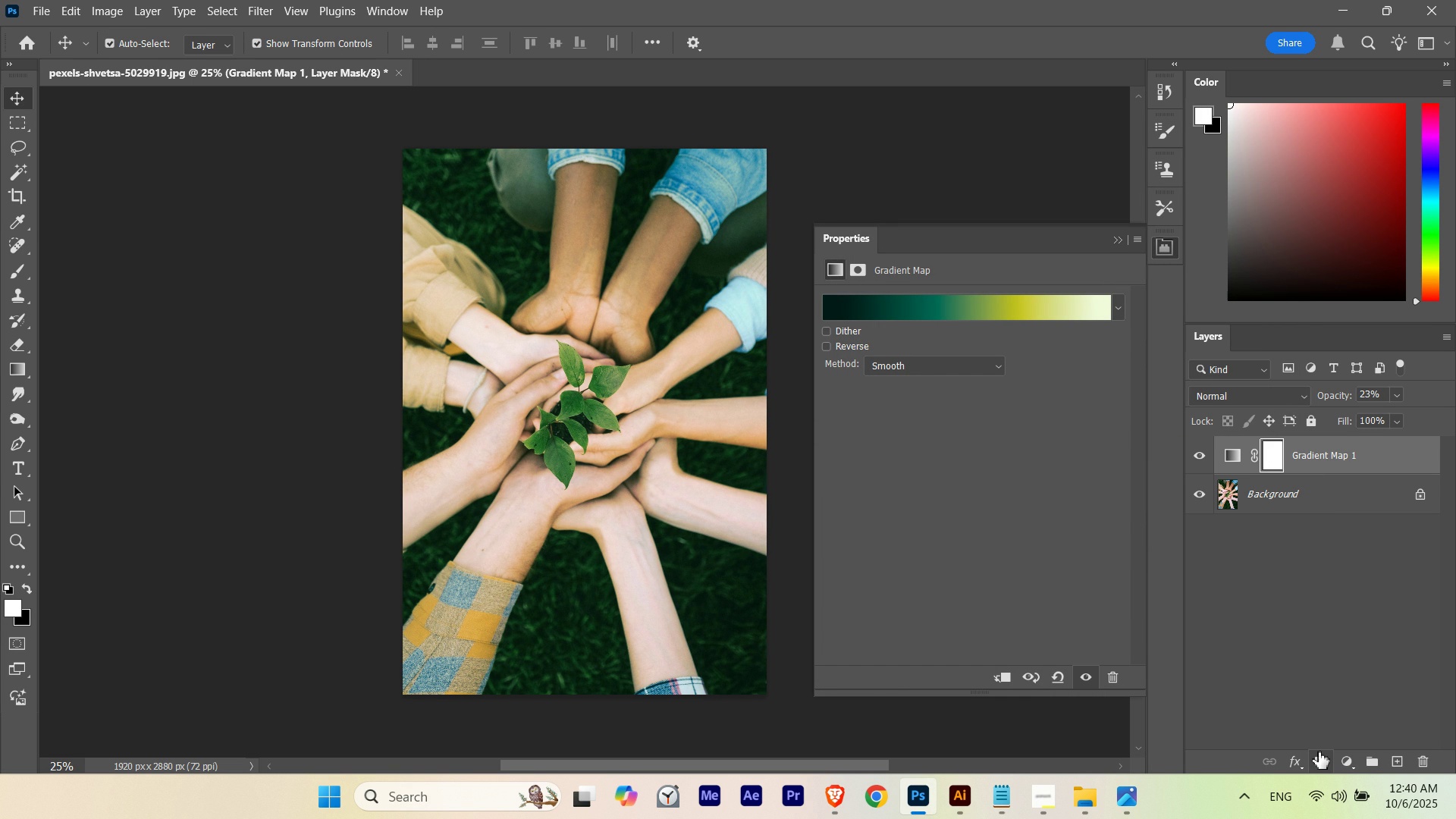 
key(Numpad3)
 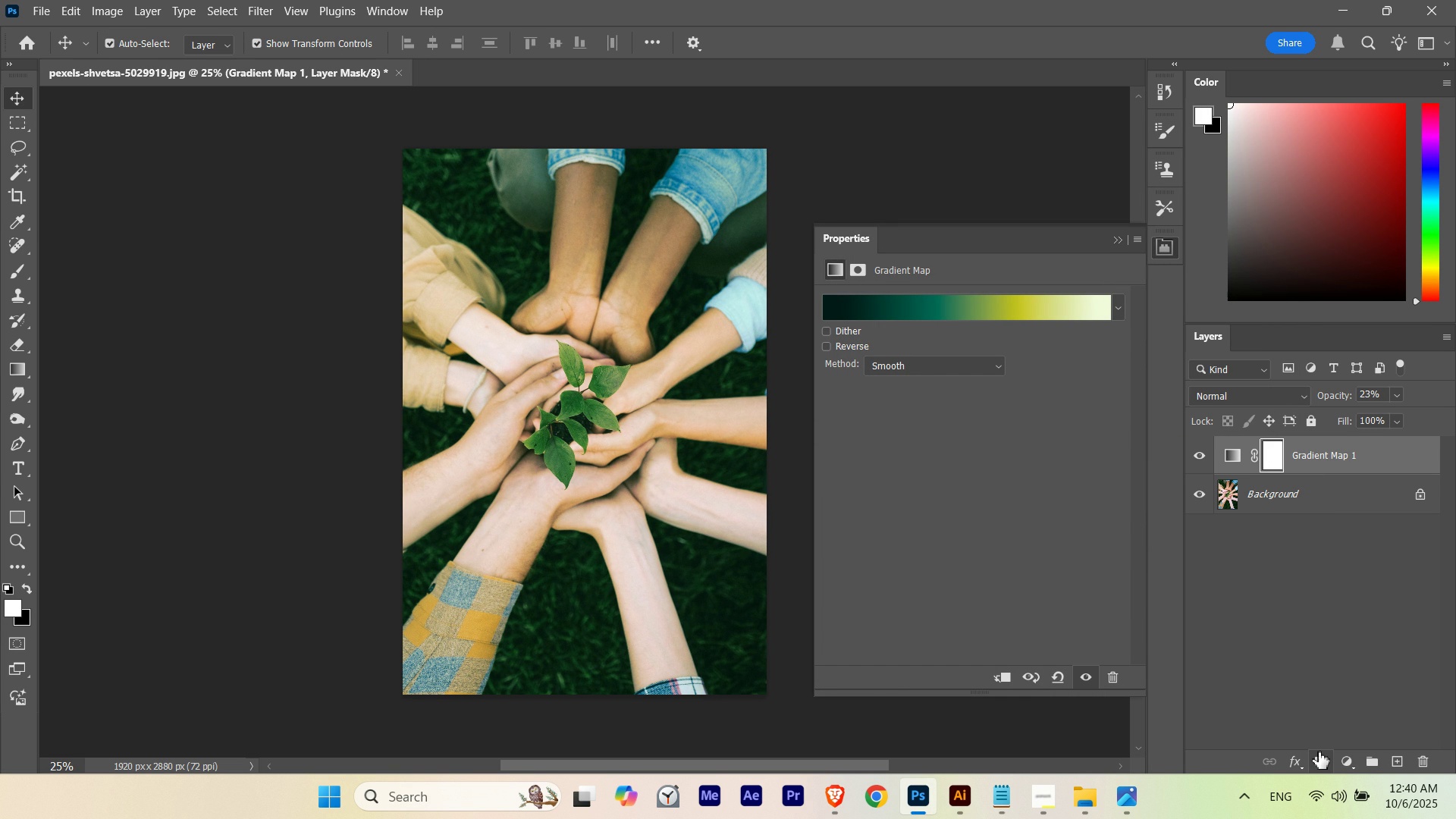 
key(Numpad3)
 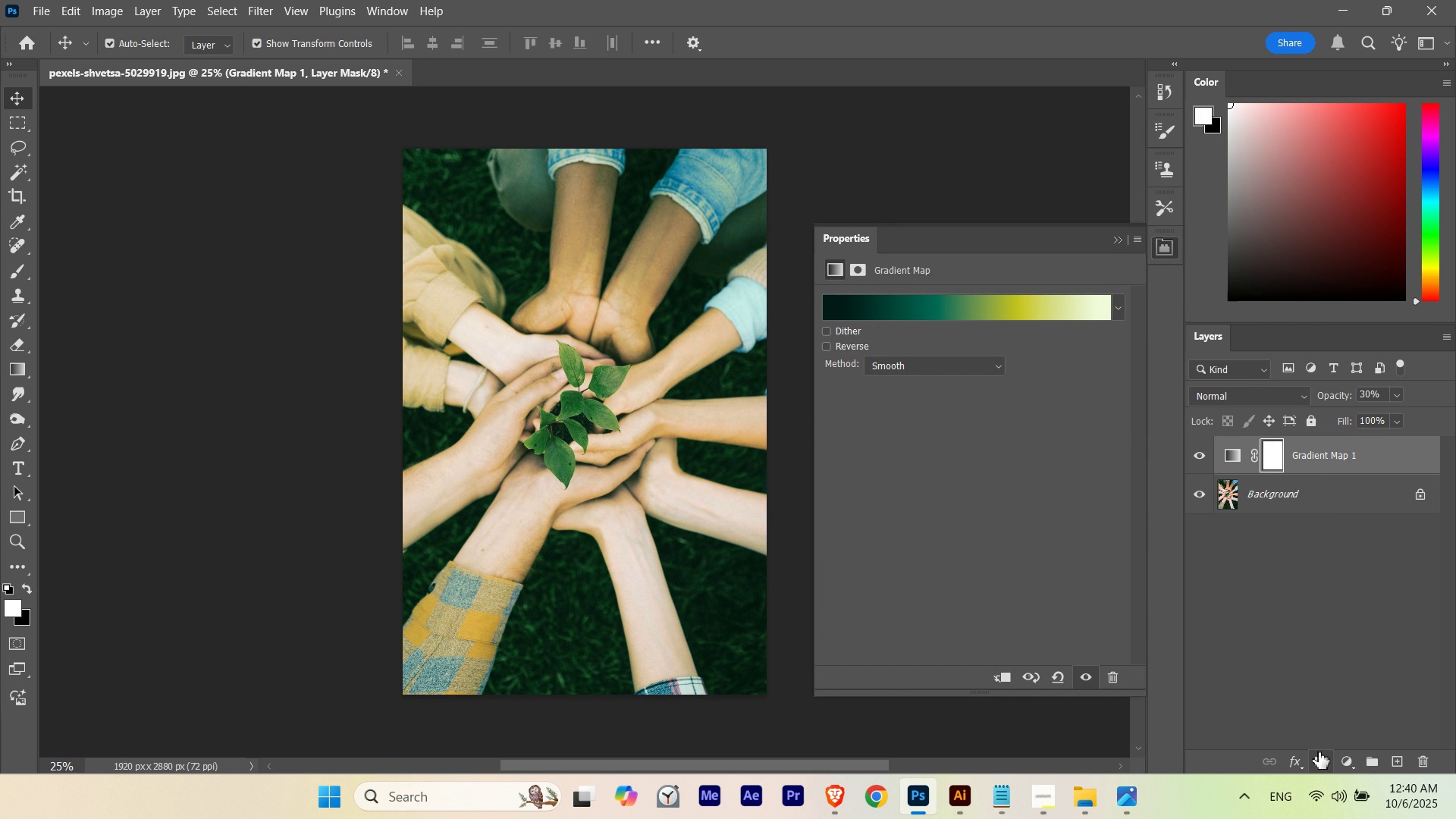 
key(Numpad2)
 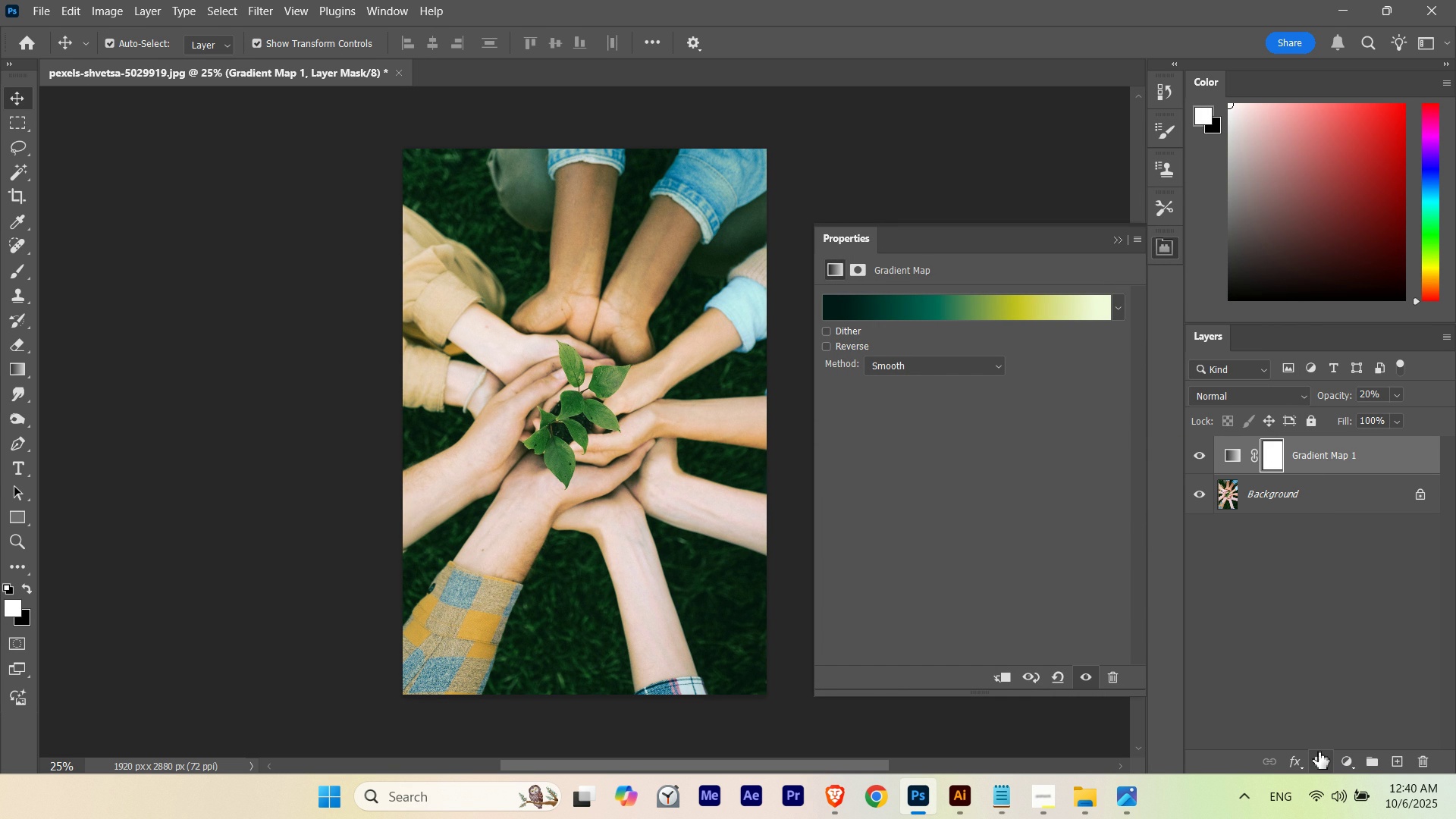 
key(Numpad3)
 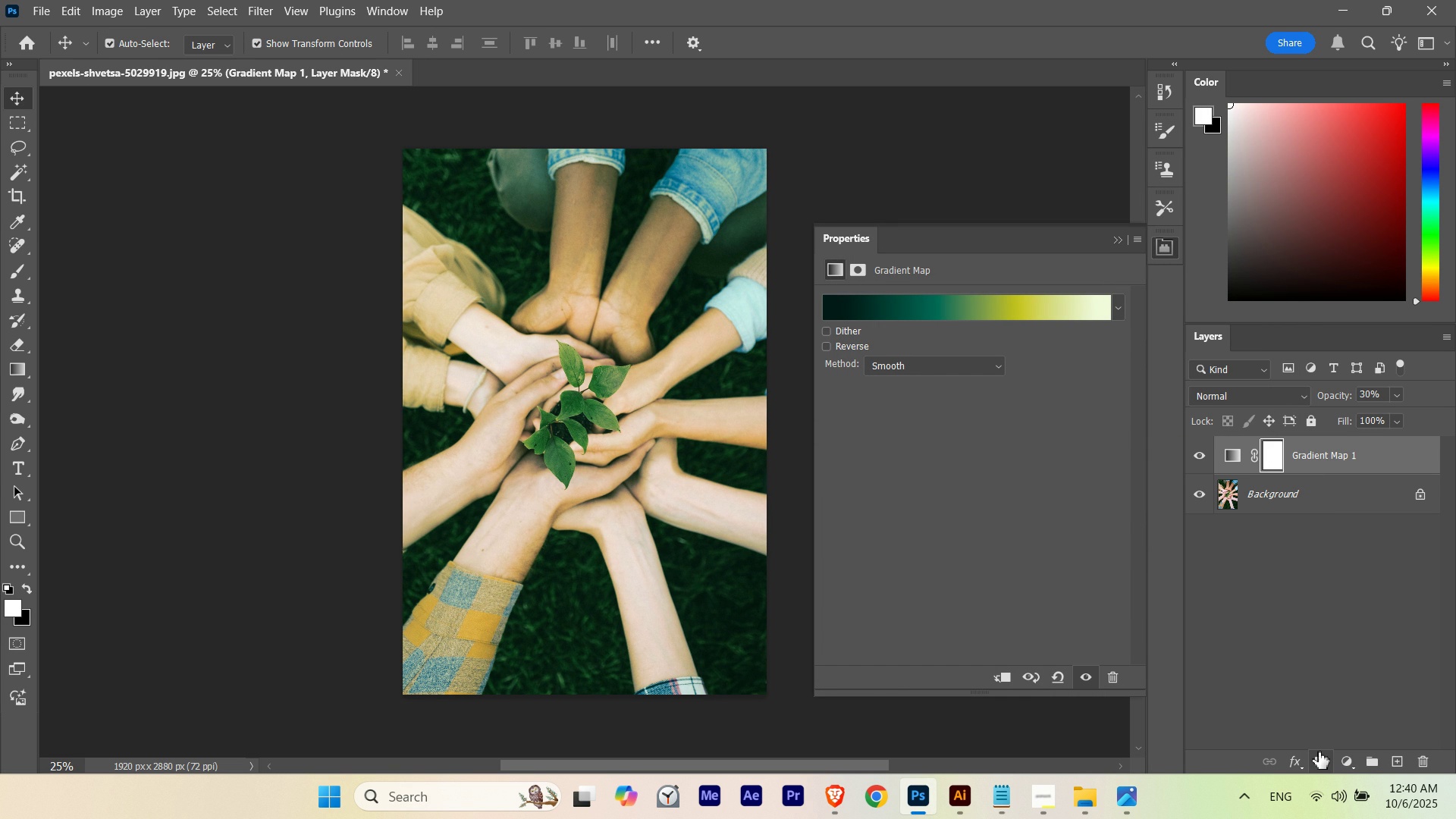 
key(Numpad5)
 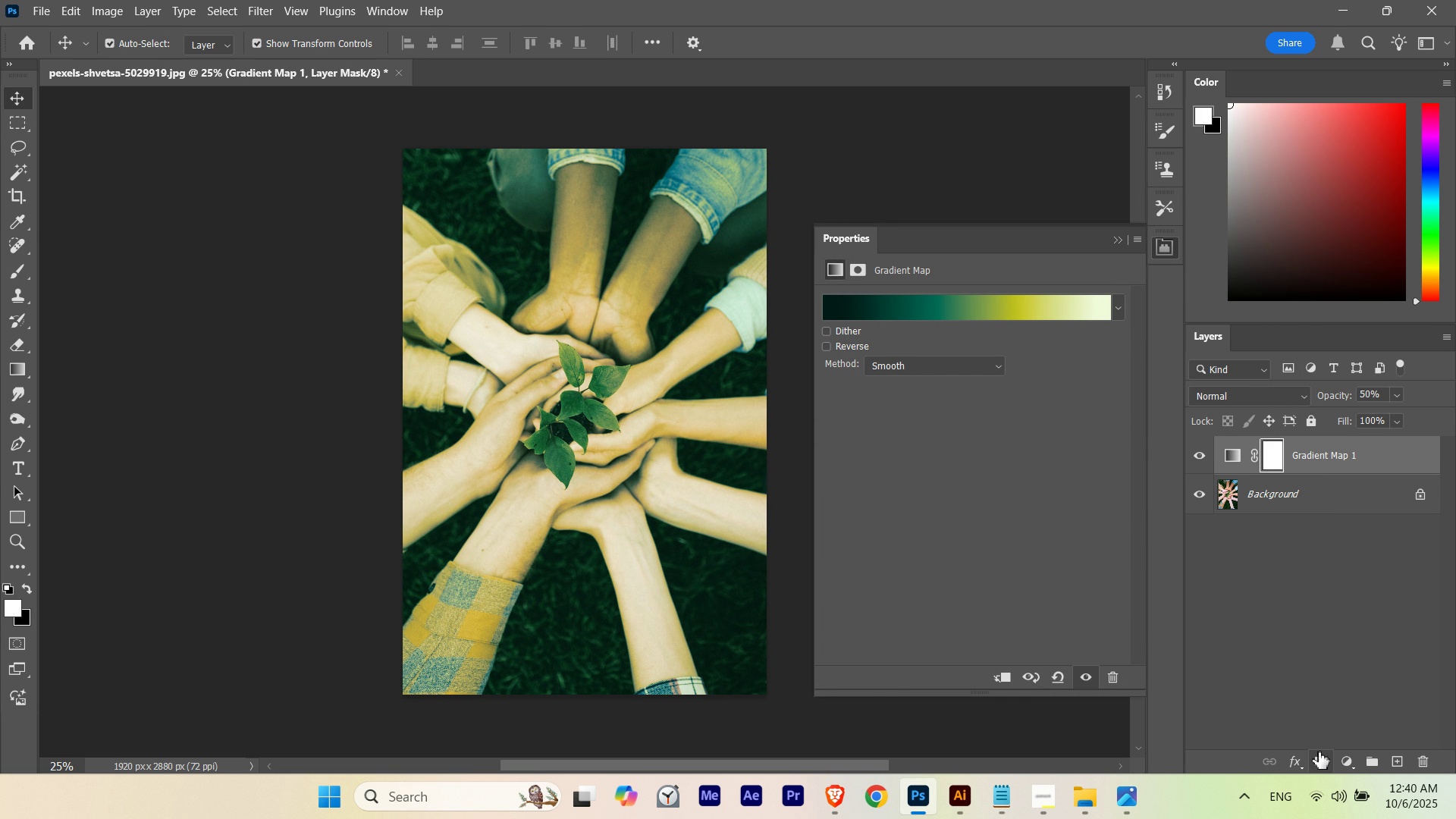 
key(Numpad4)
 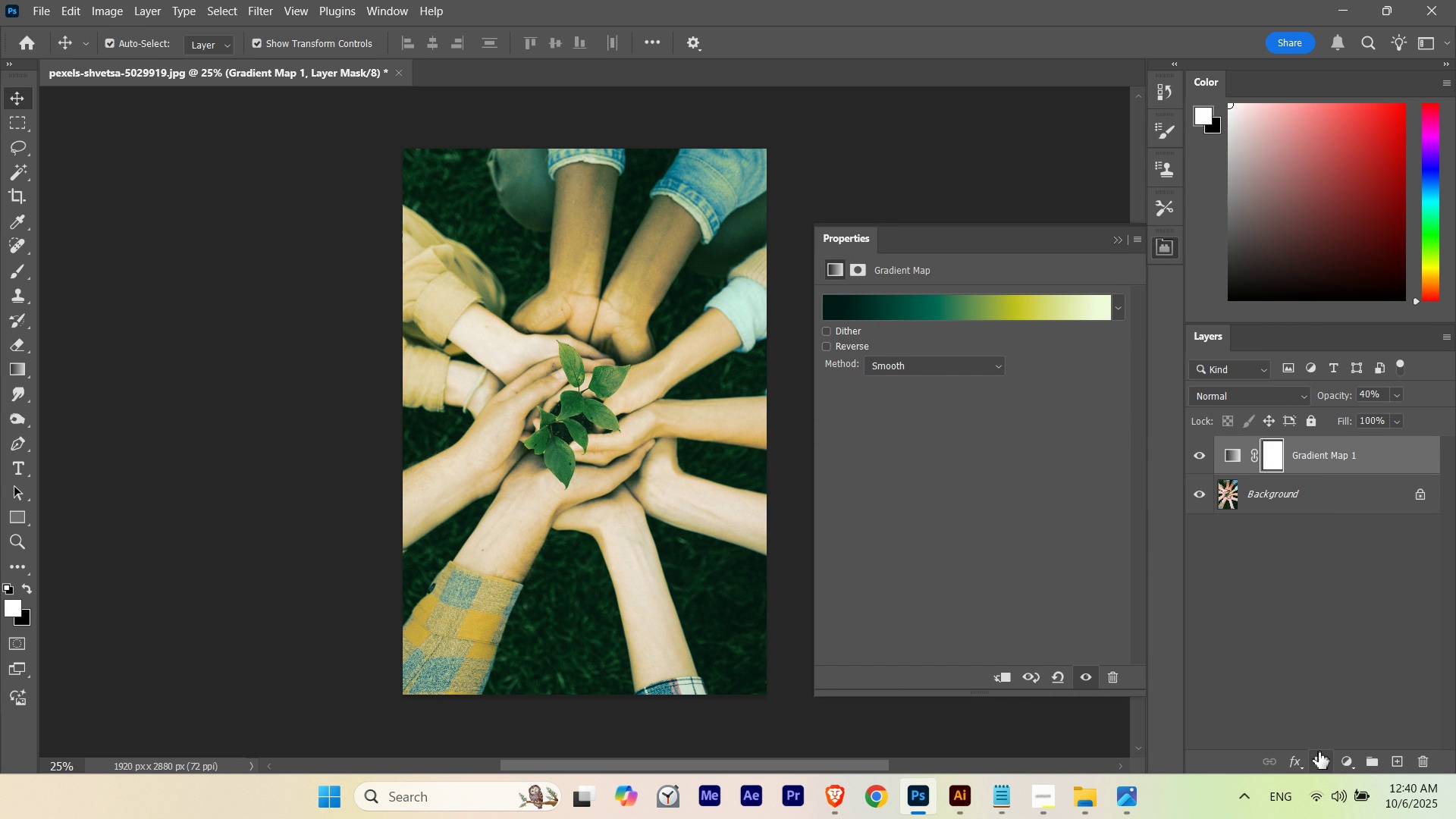 
key(Numpad3)
 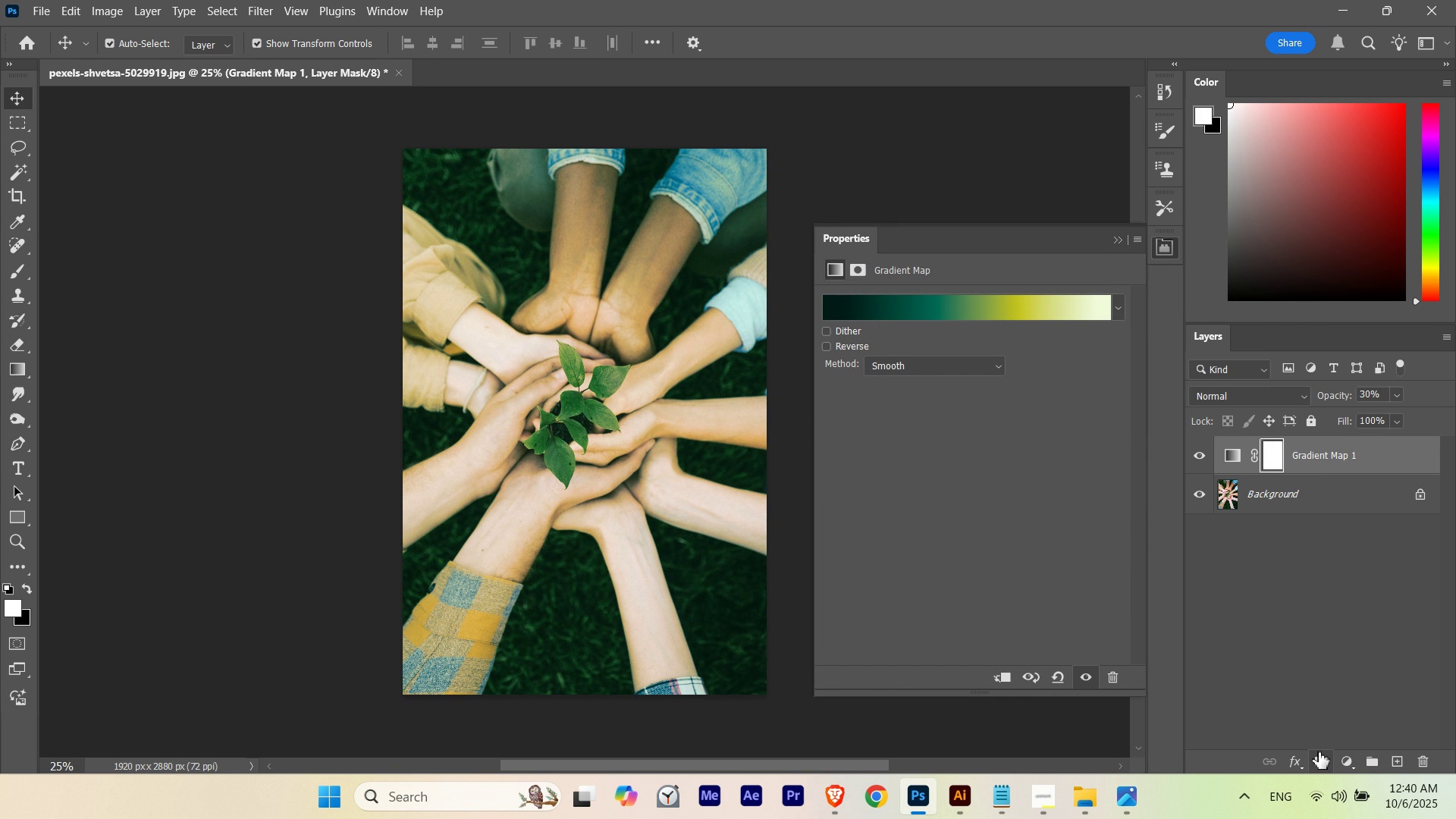 
key(Numpad2)
 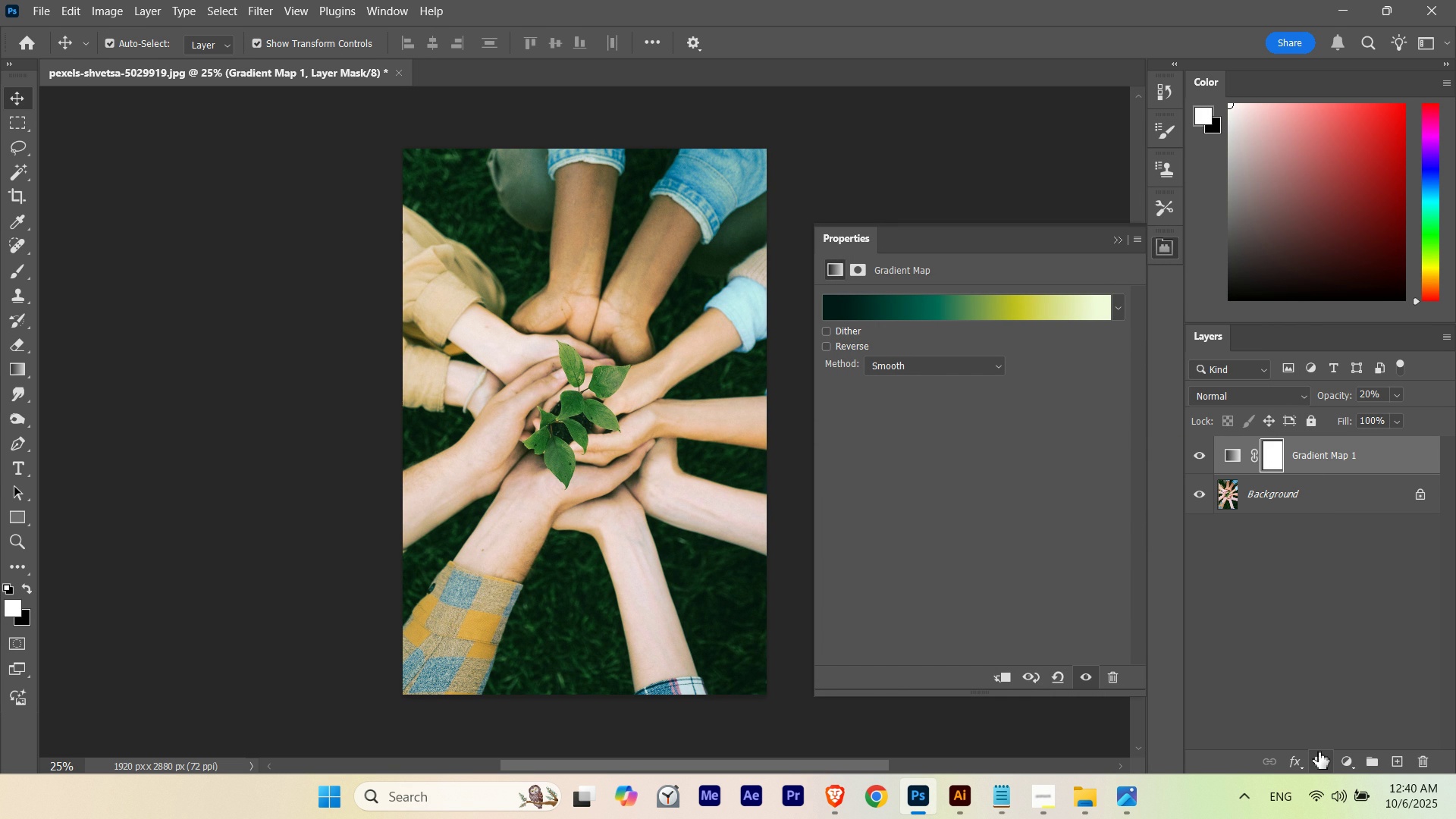 
key(Numpad3)
 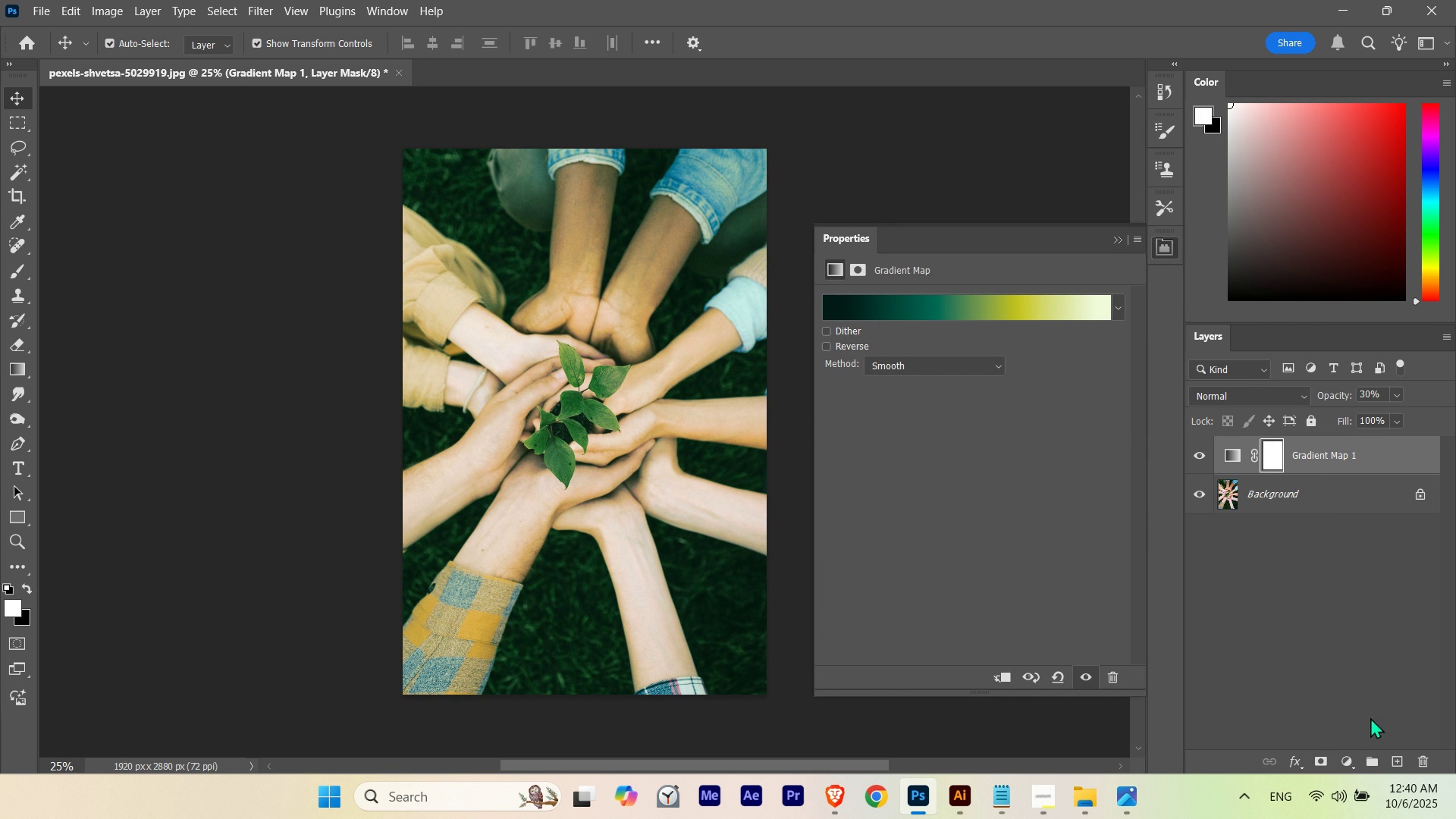 
left_click([1349, 767])
 